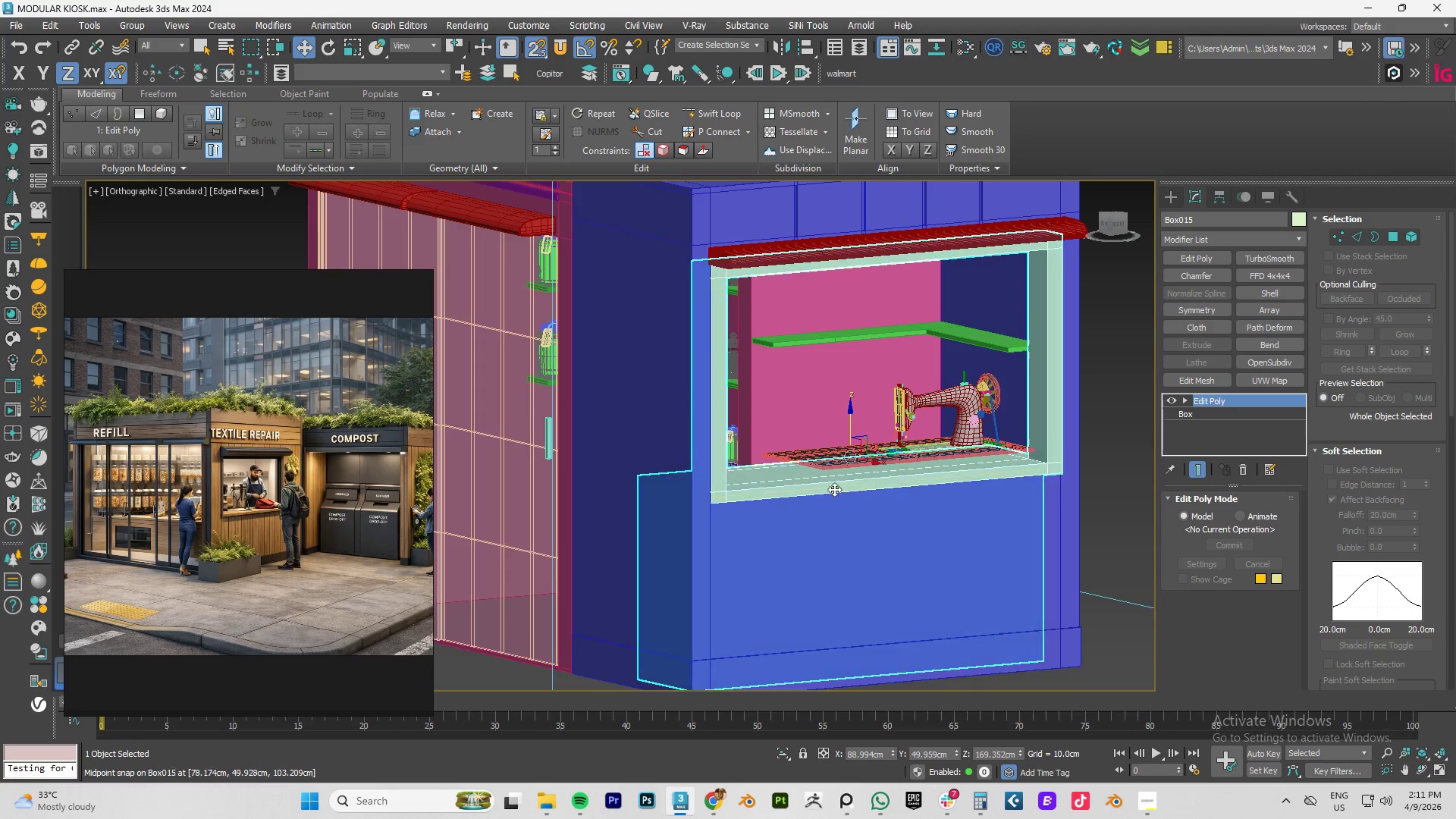 
key(F4)
 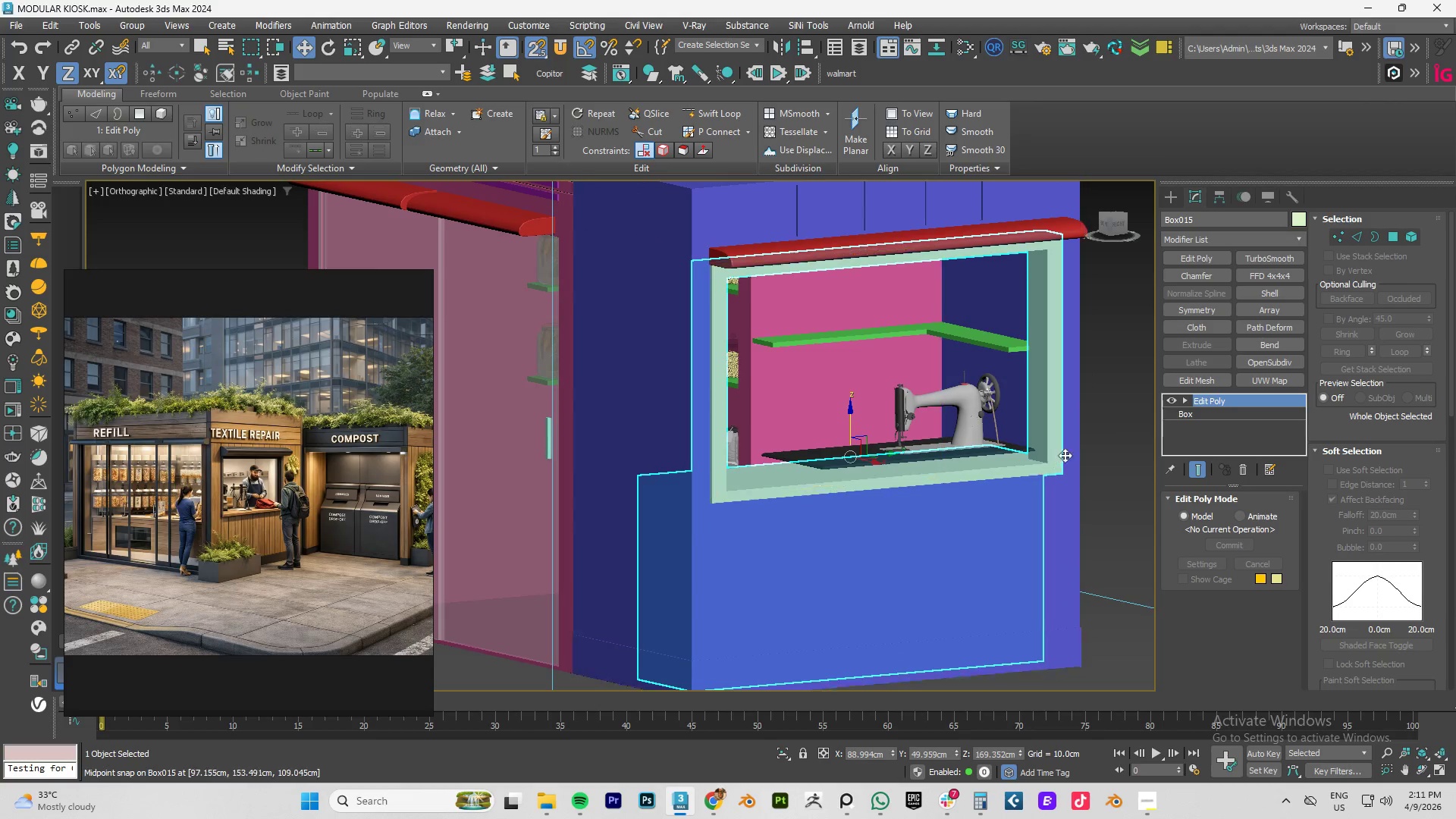 
left_click([1118, 428])
 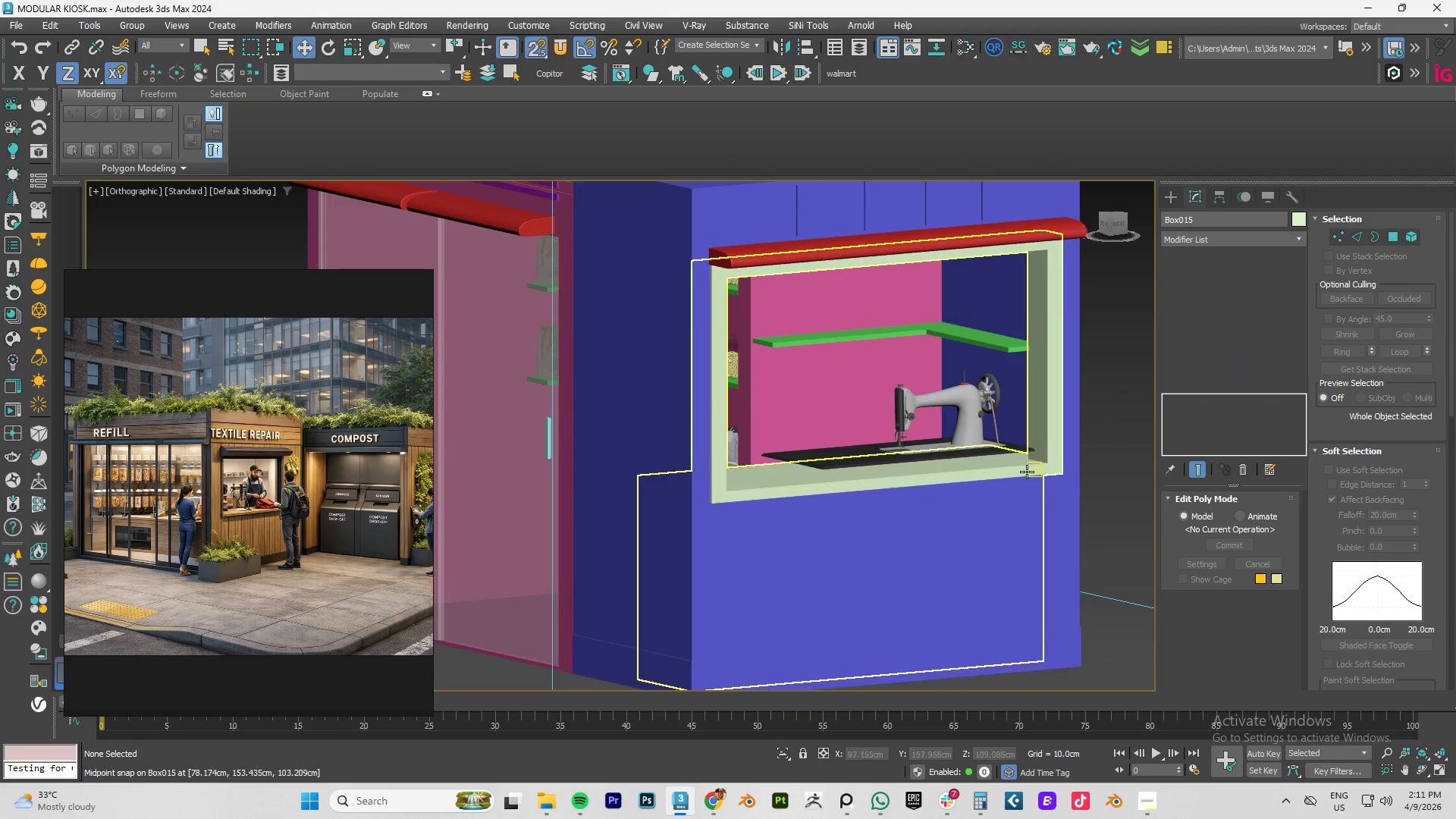 
hold_key(key=AltLeft, duration=0.69)
 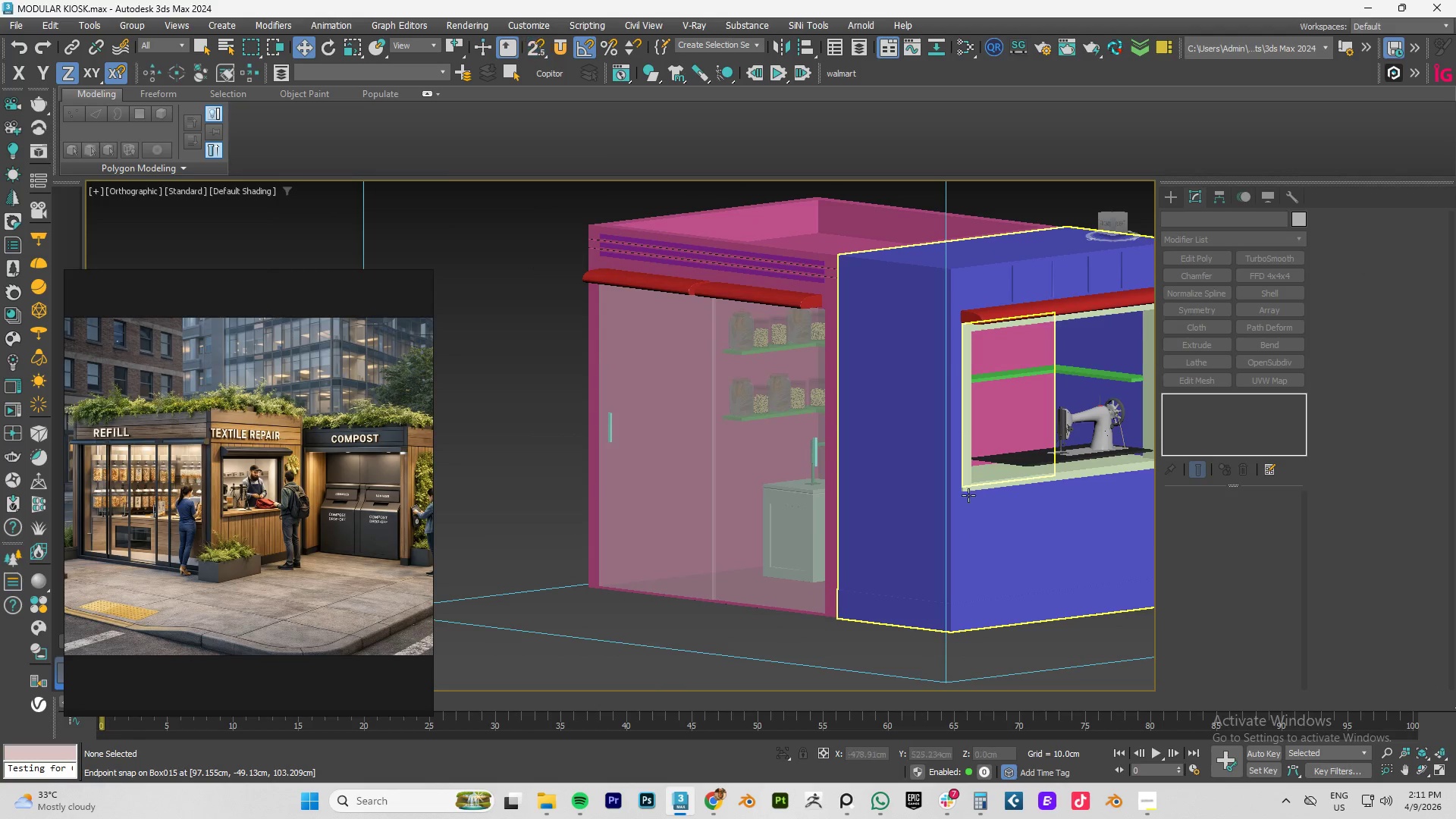 
scroll: coordinate [1050, 472], scroll_direction: down, amount: 1.0
 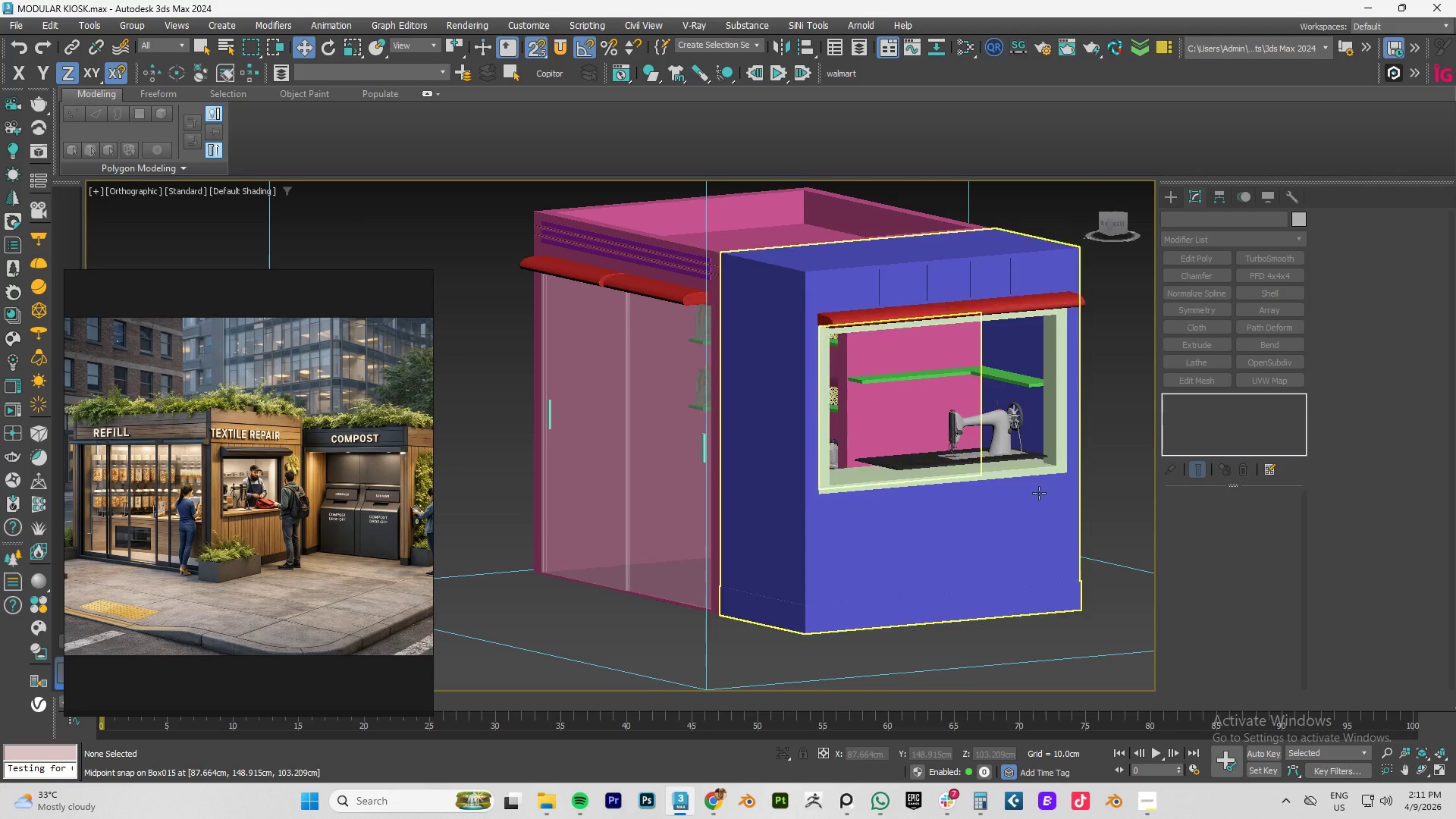 
hold_key(key=AltLeft, duration=1.78)
 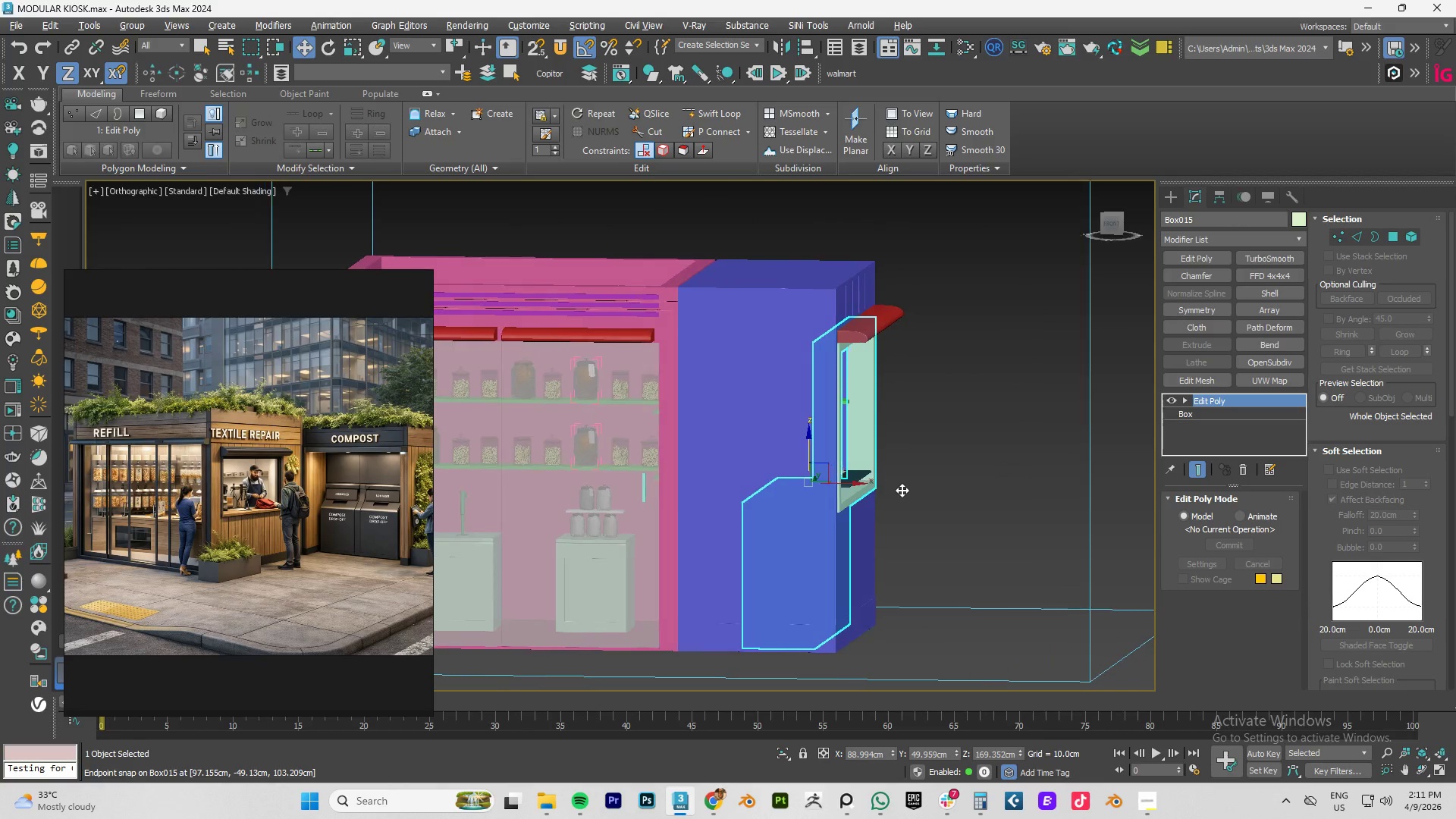 
key(S)
 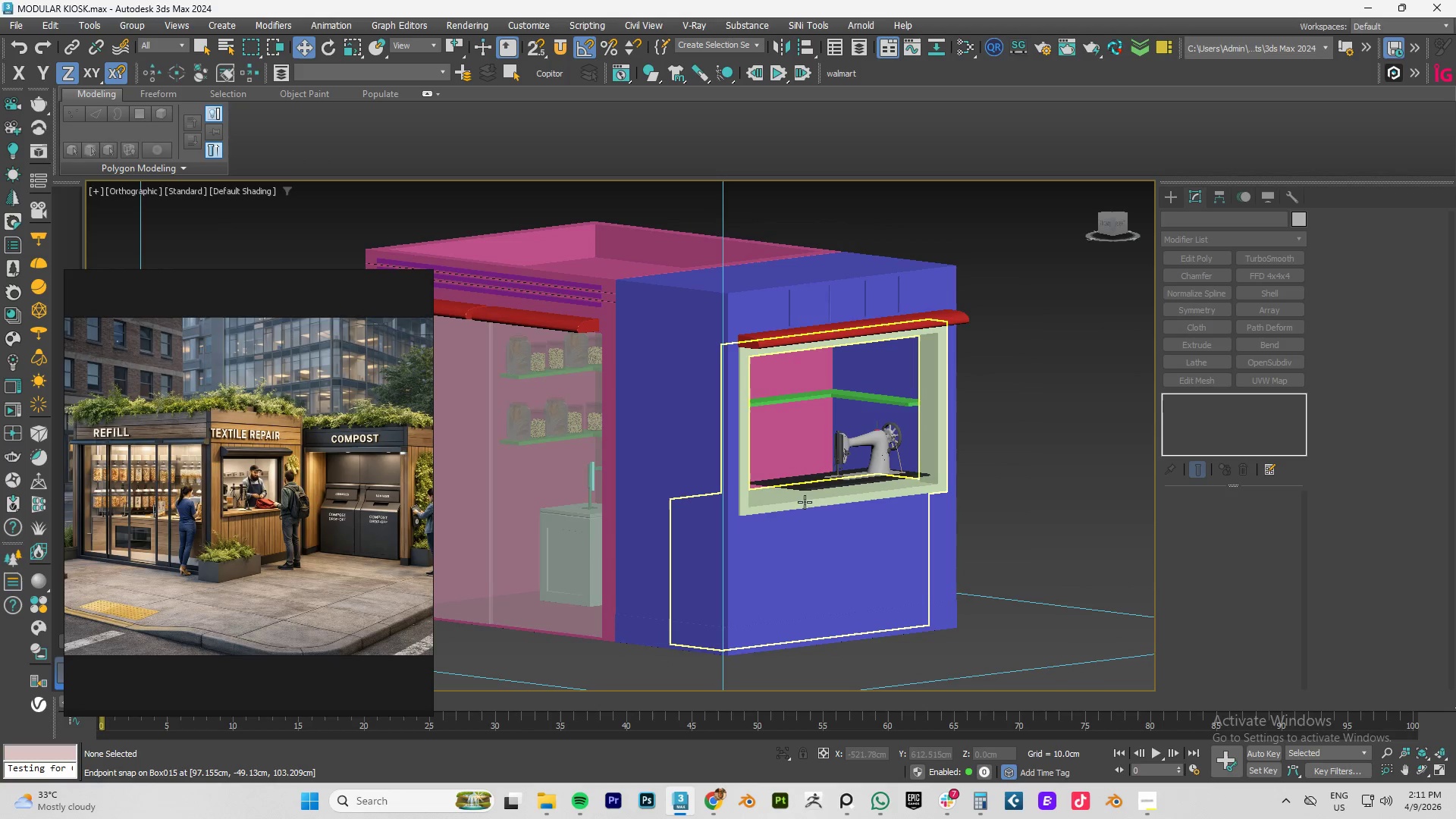 
left_click([826, 497])
 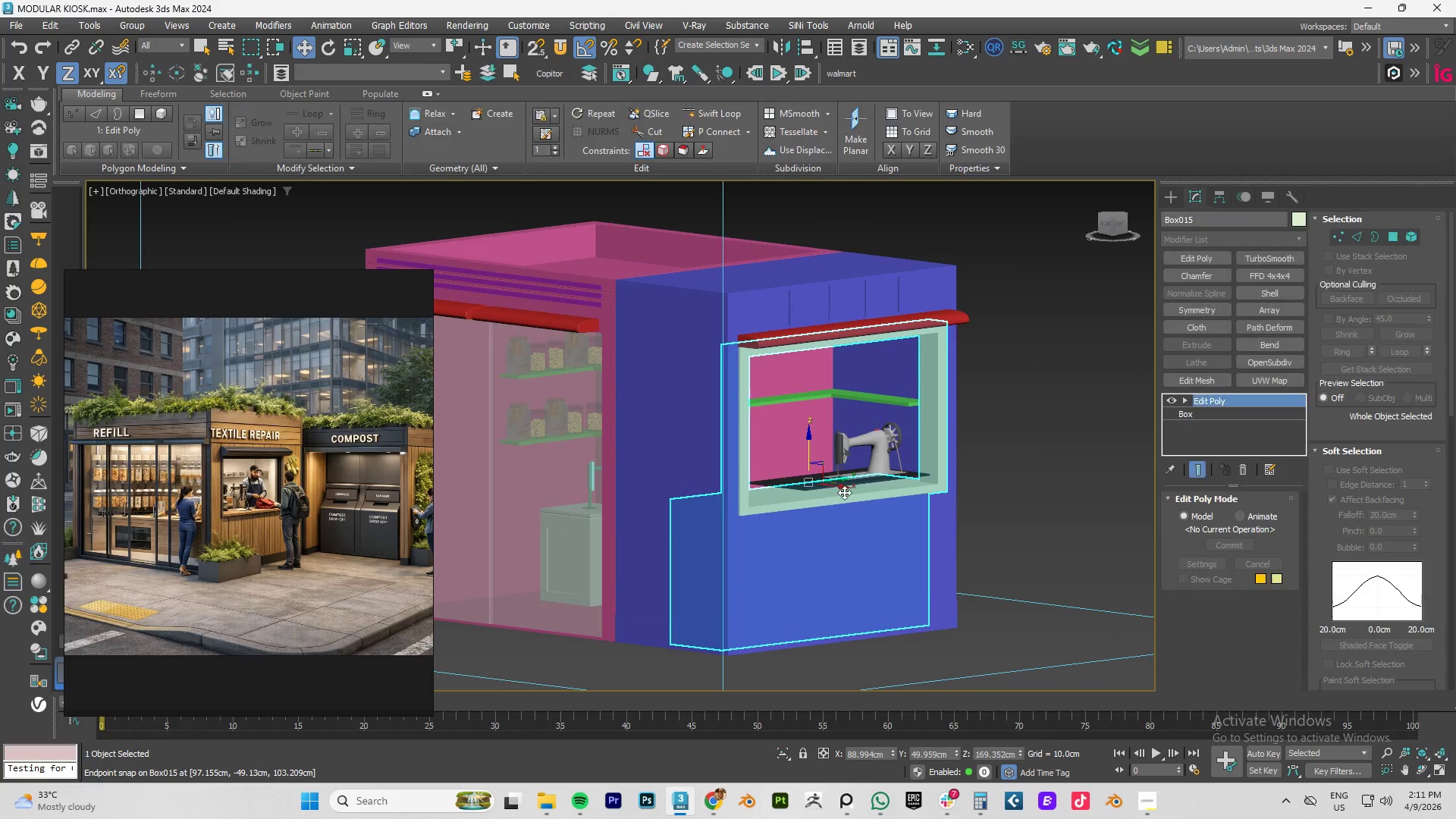 
hold_key(key=AltLeft, duration=1.5)
 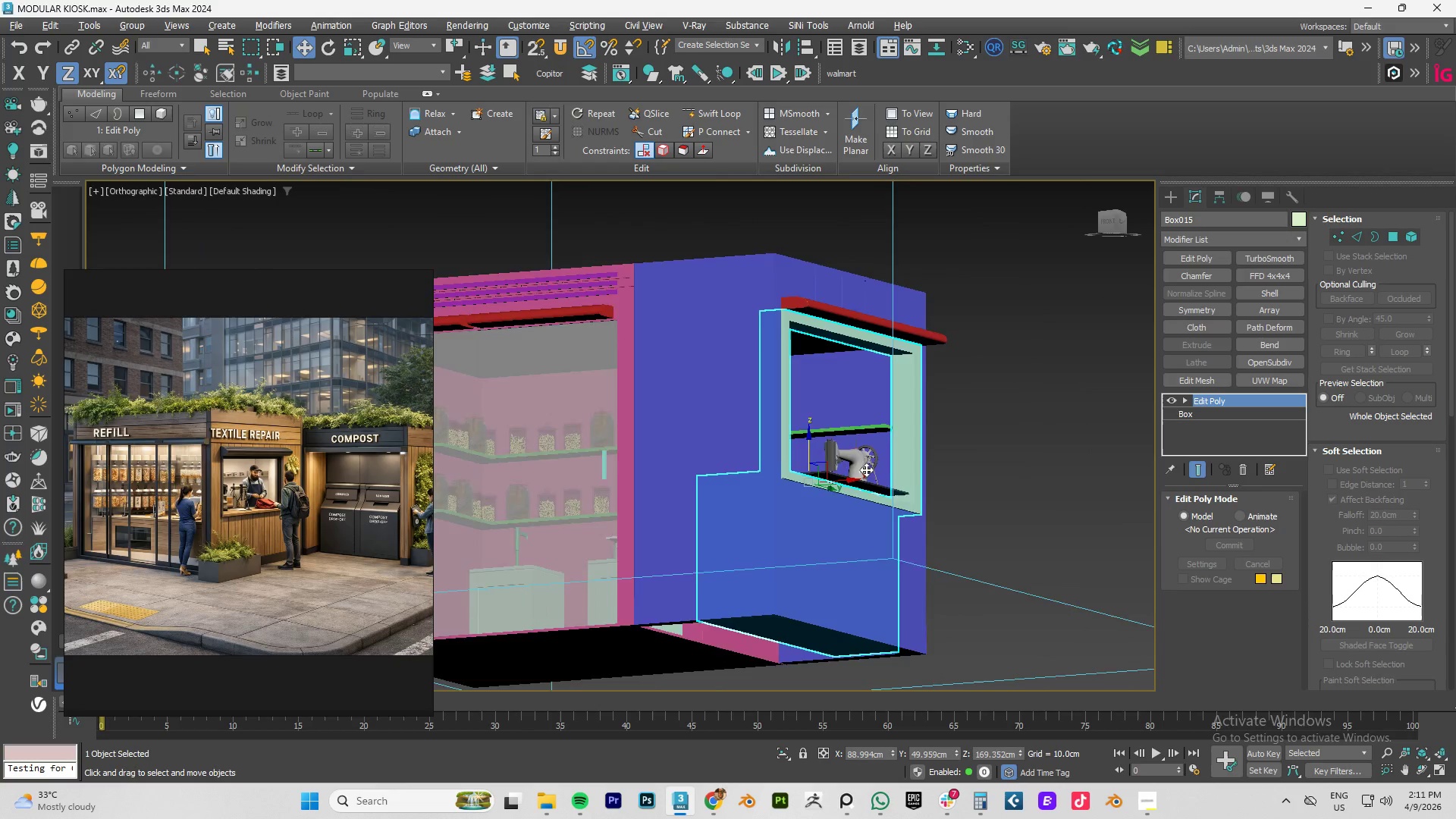 
hold_key(key=AltLeft, duration=1.52)
 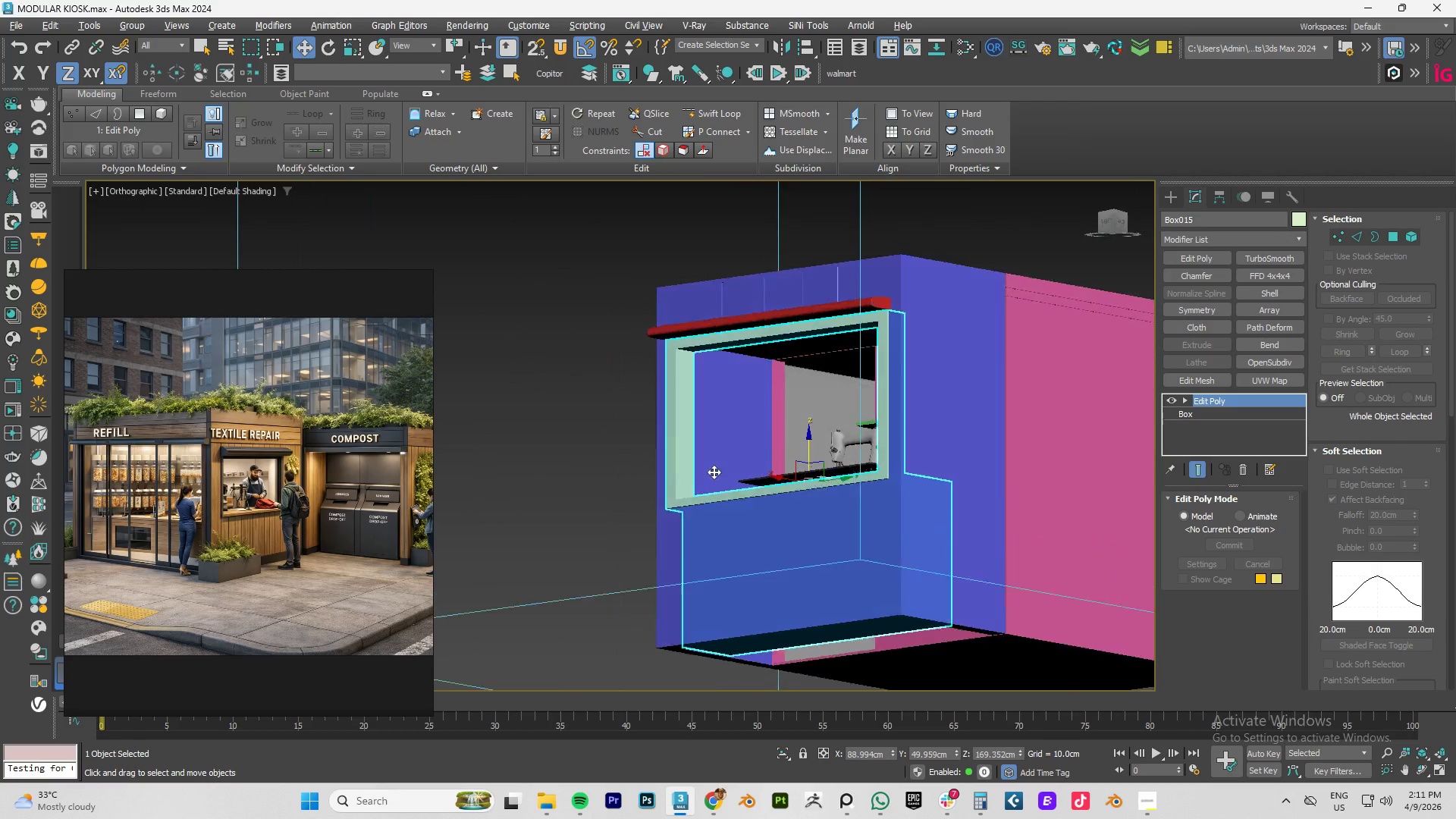 
hold_key(key=AltLeft, duration=1.5)
 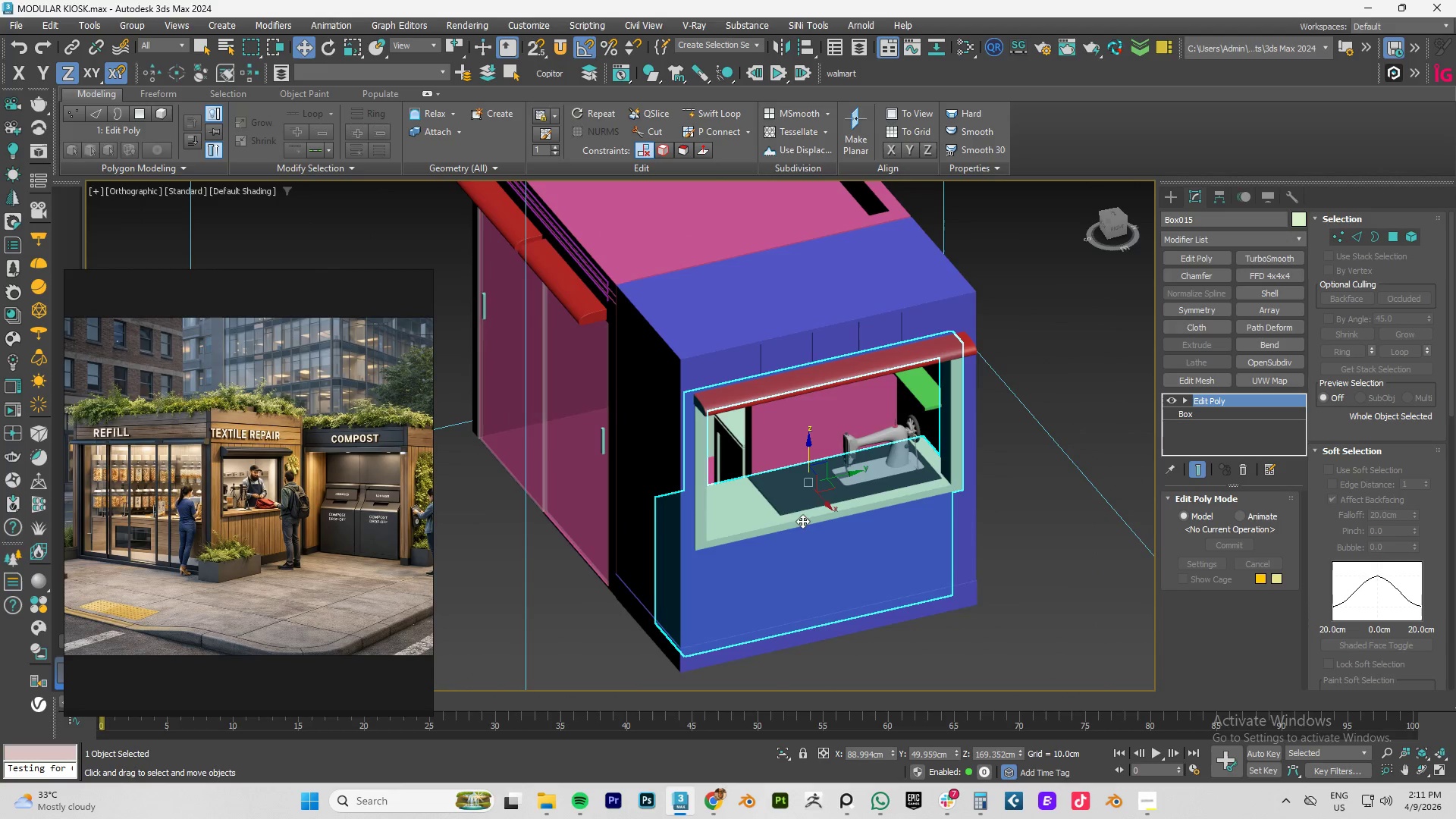 
key(Alt+AltLeft)
 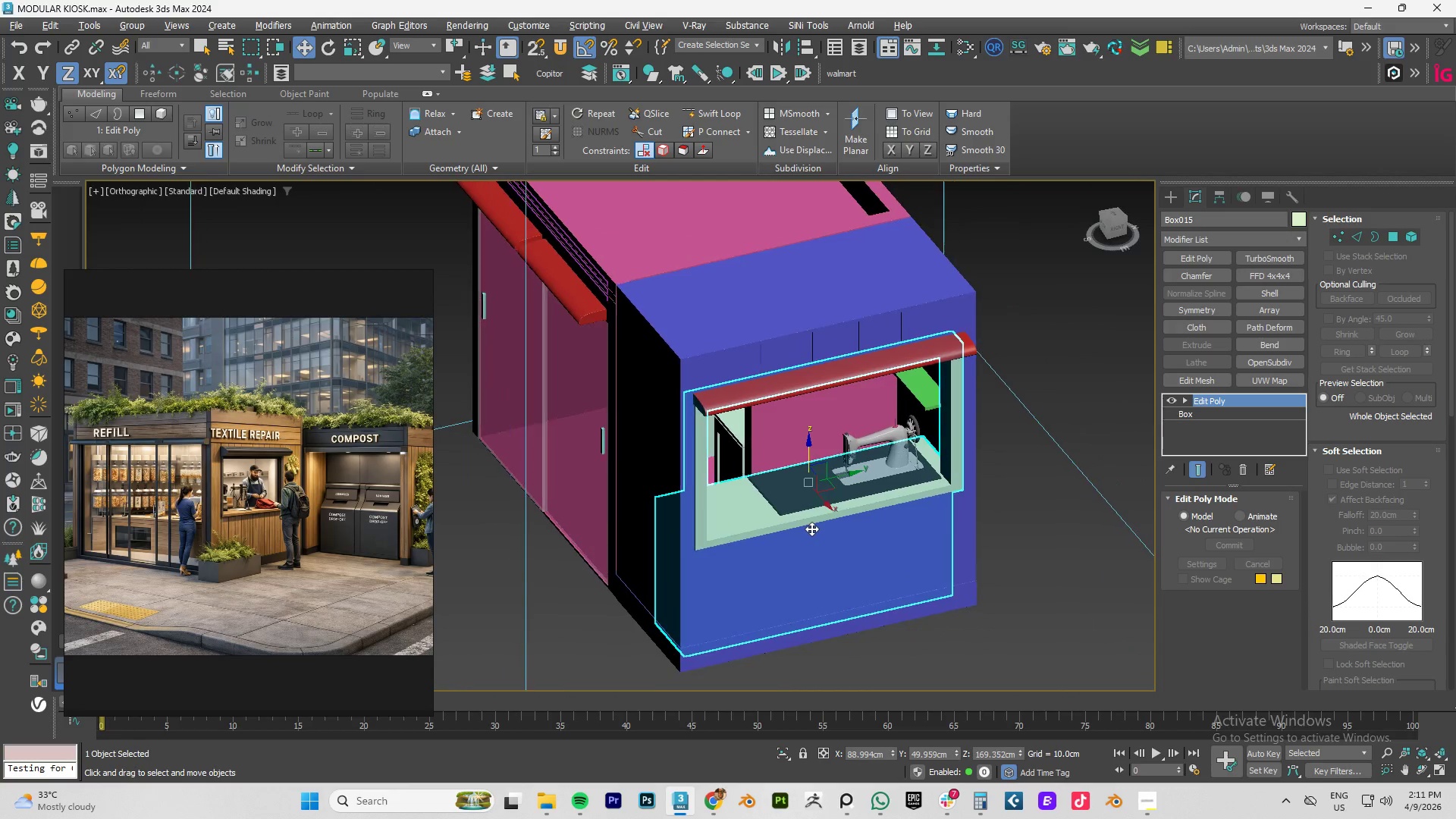 
key(Alt+AltLeft)
 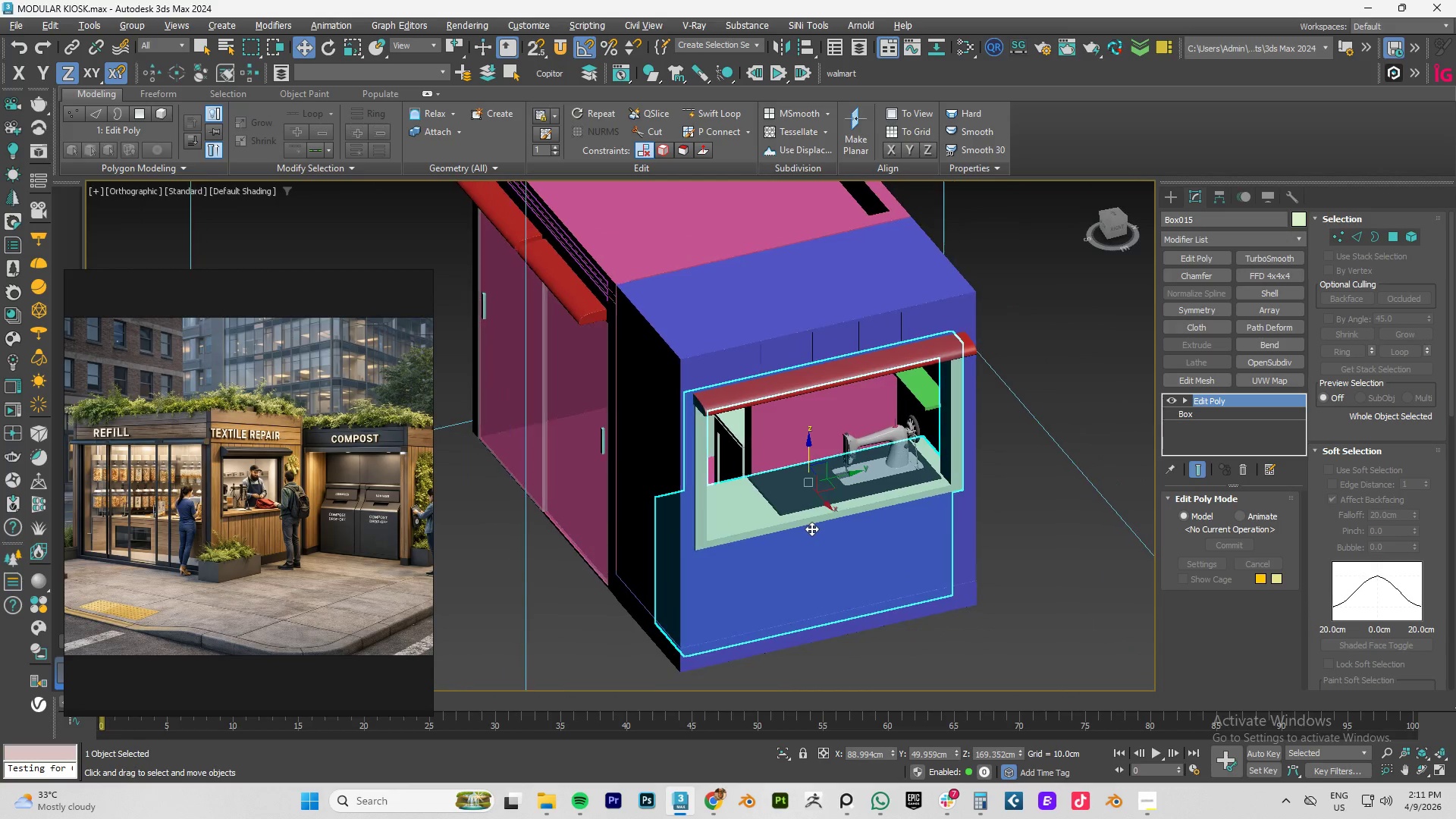 
key(Alt+AltLeft)
 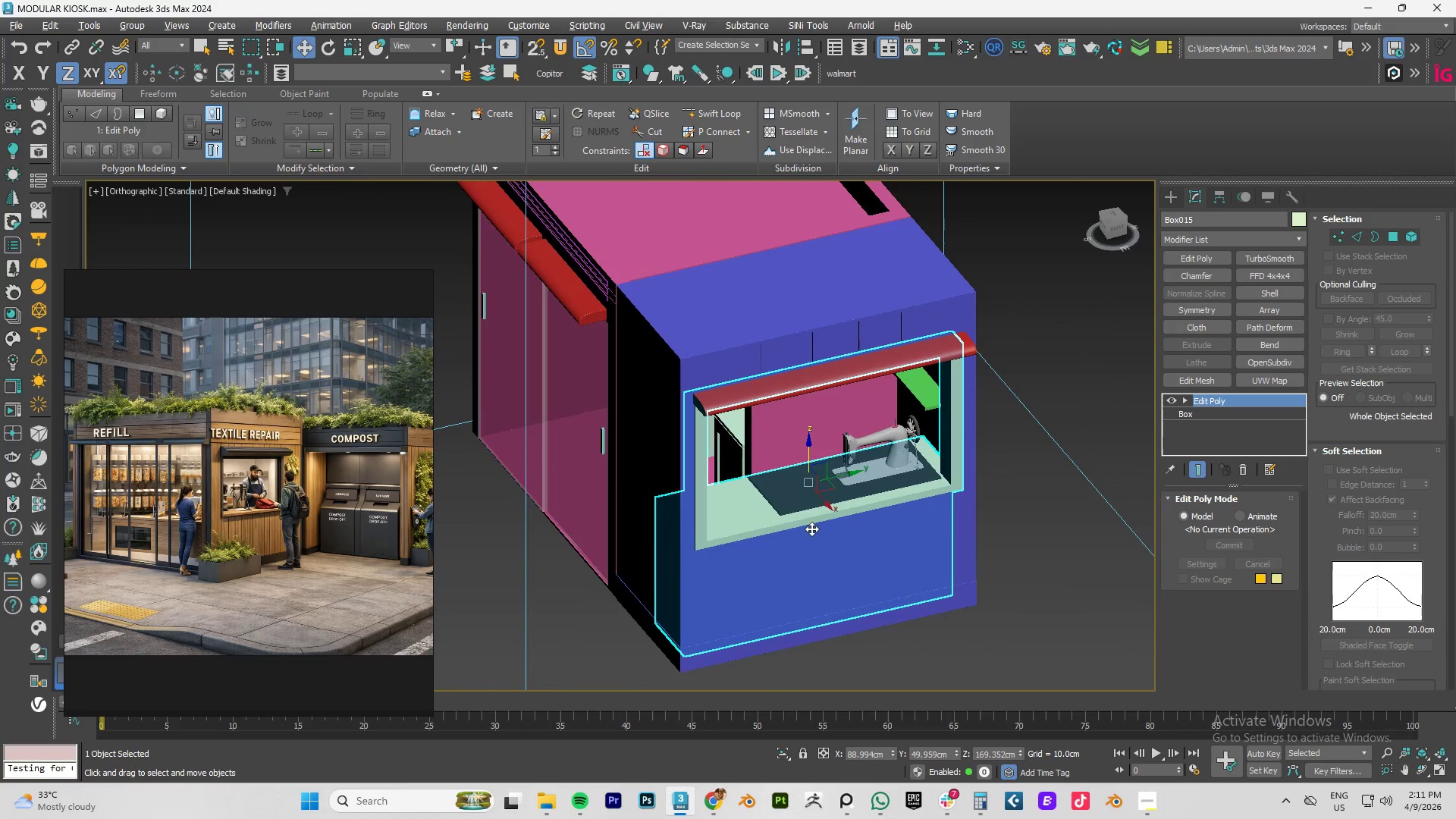 
key(Alt+AltLeft)
 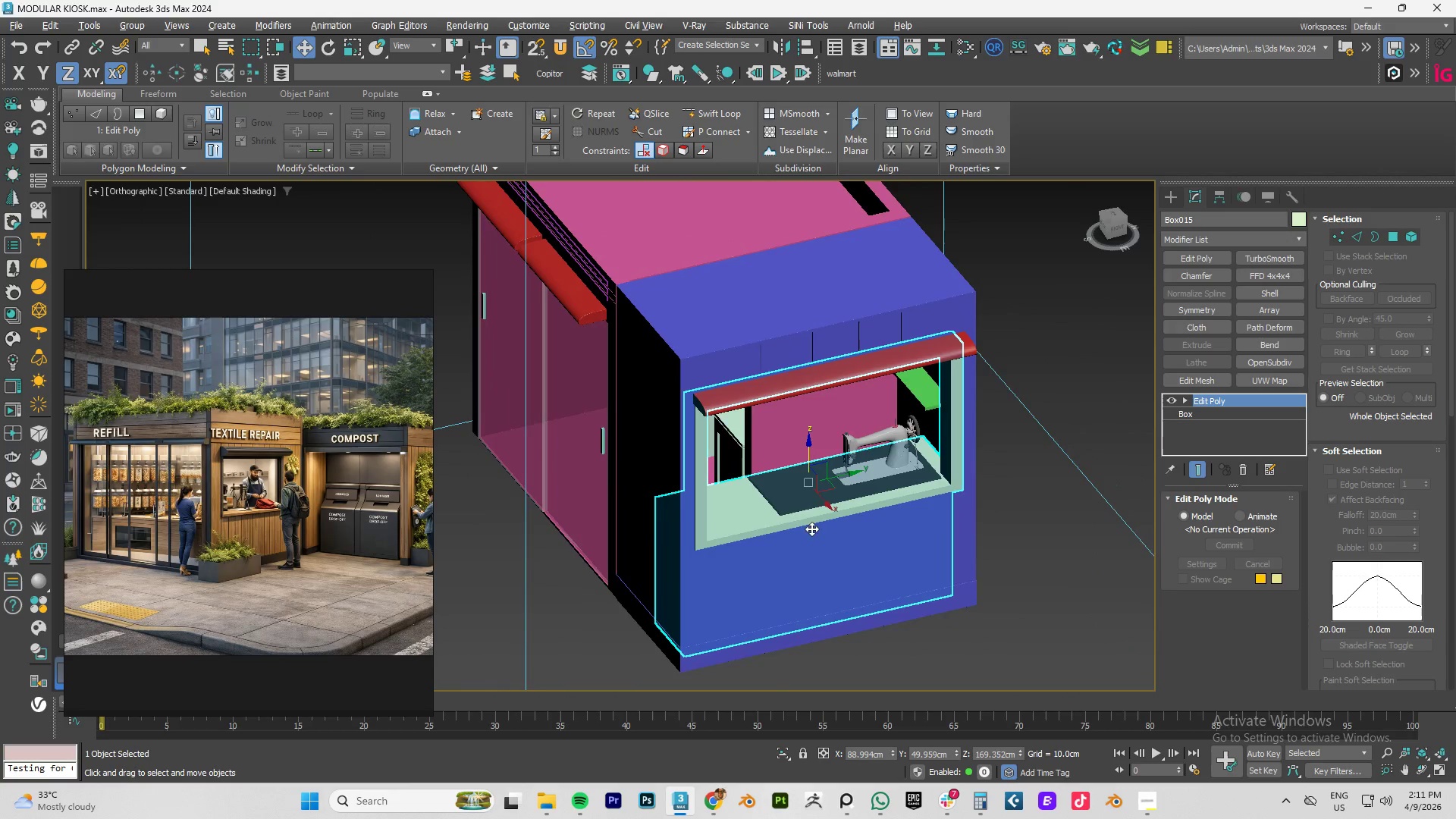 
key(Alt+AltLeft)
 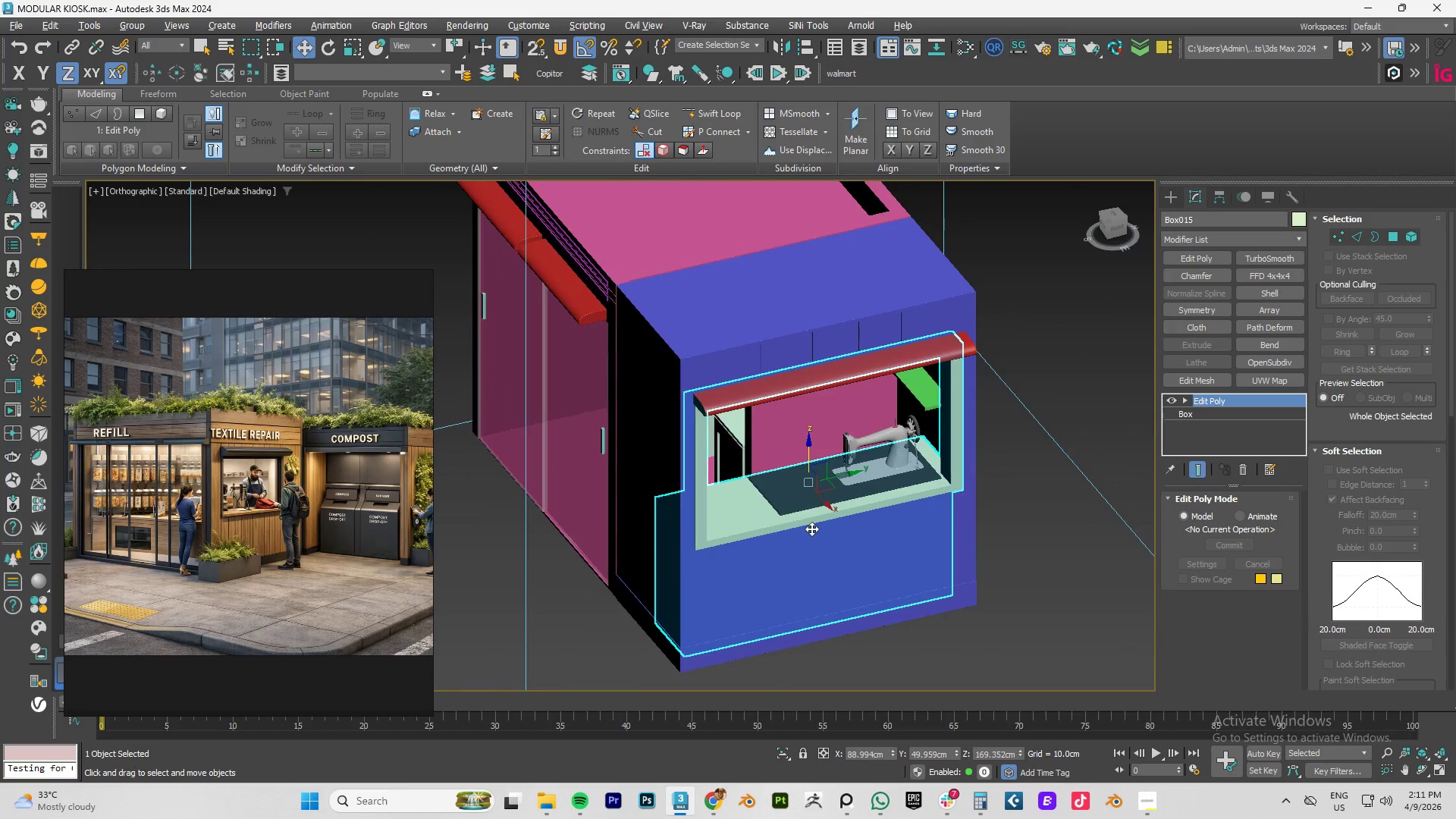 
key(Alt+AltLeft)
 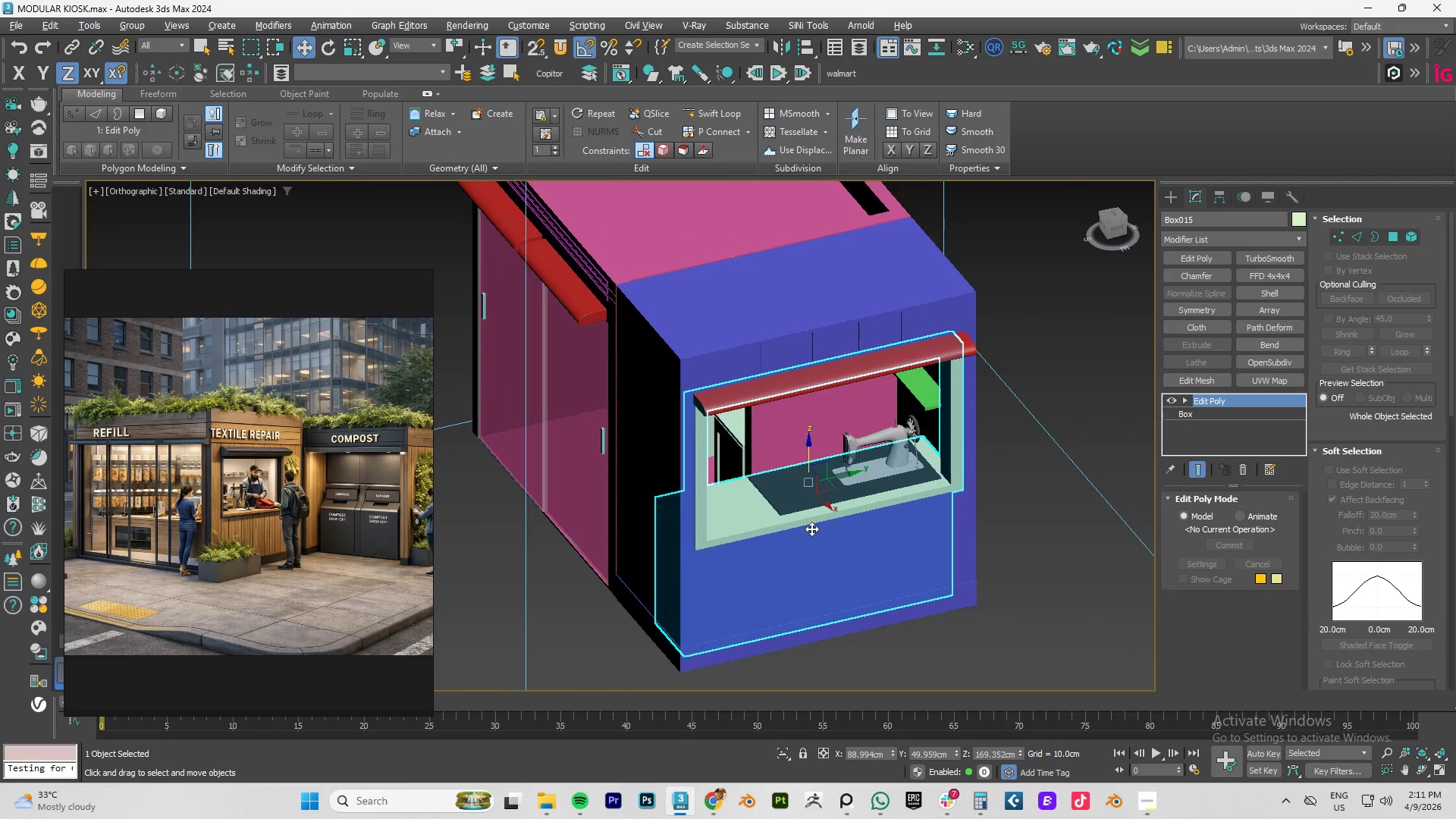 
key(Alt+AltLeft)
 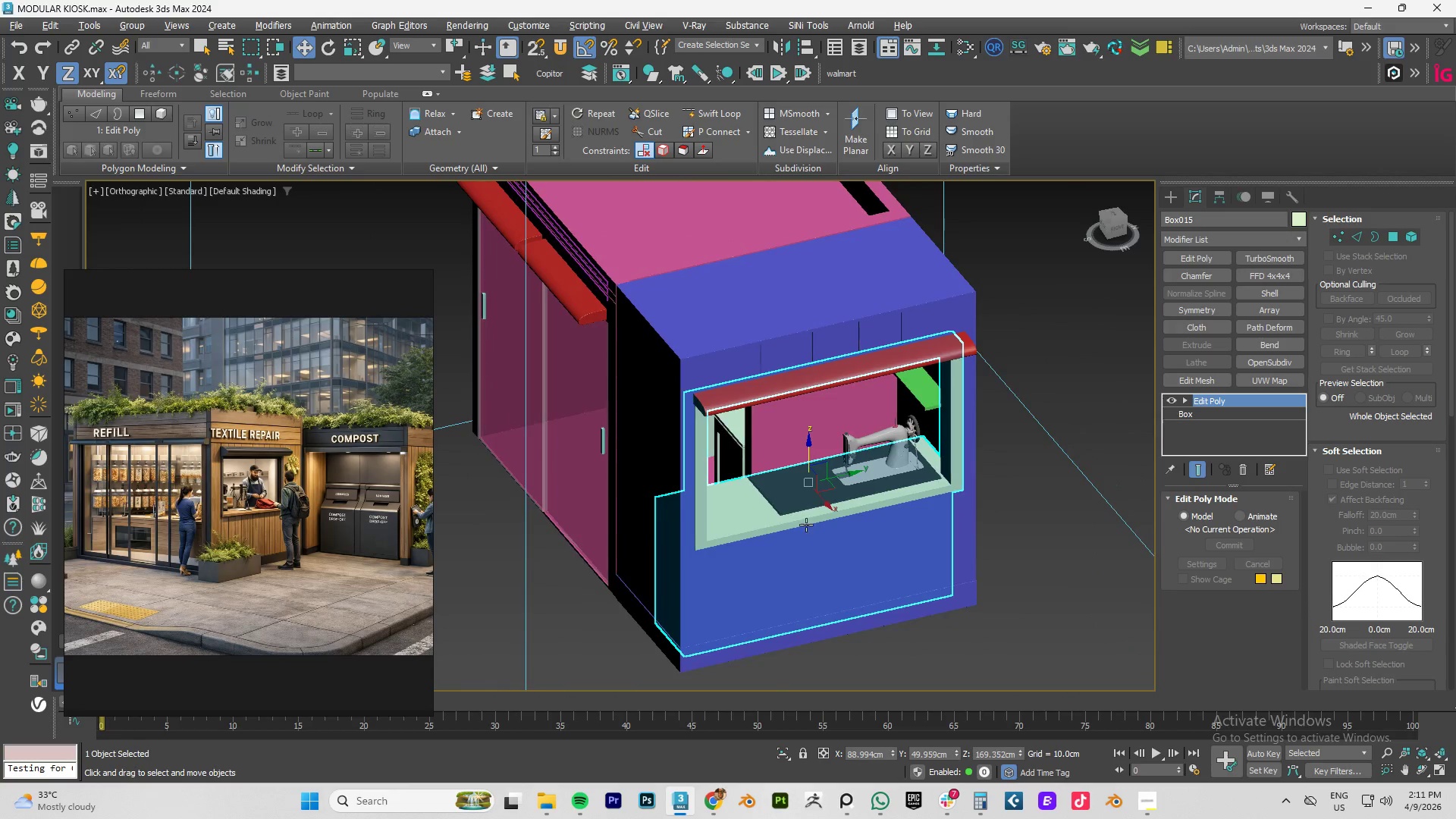 
key(Alt+AltLeft)
 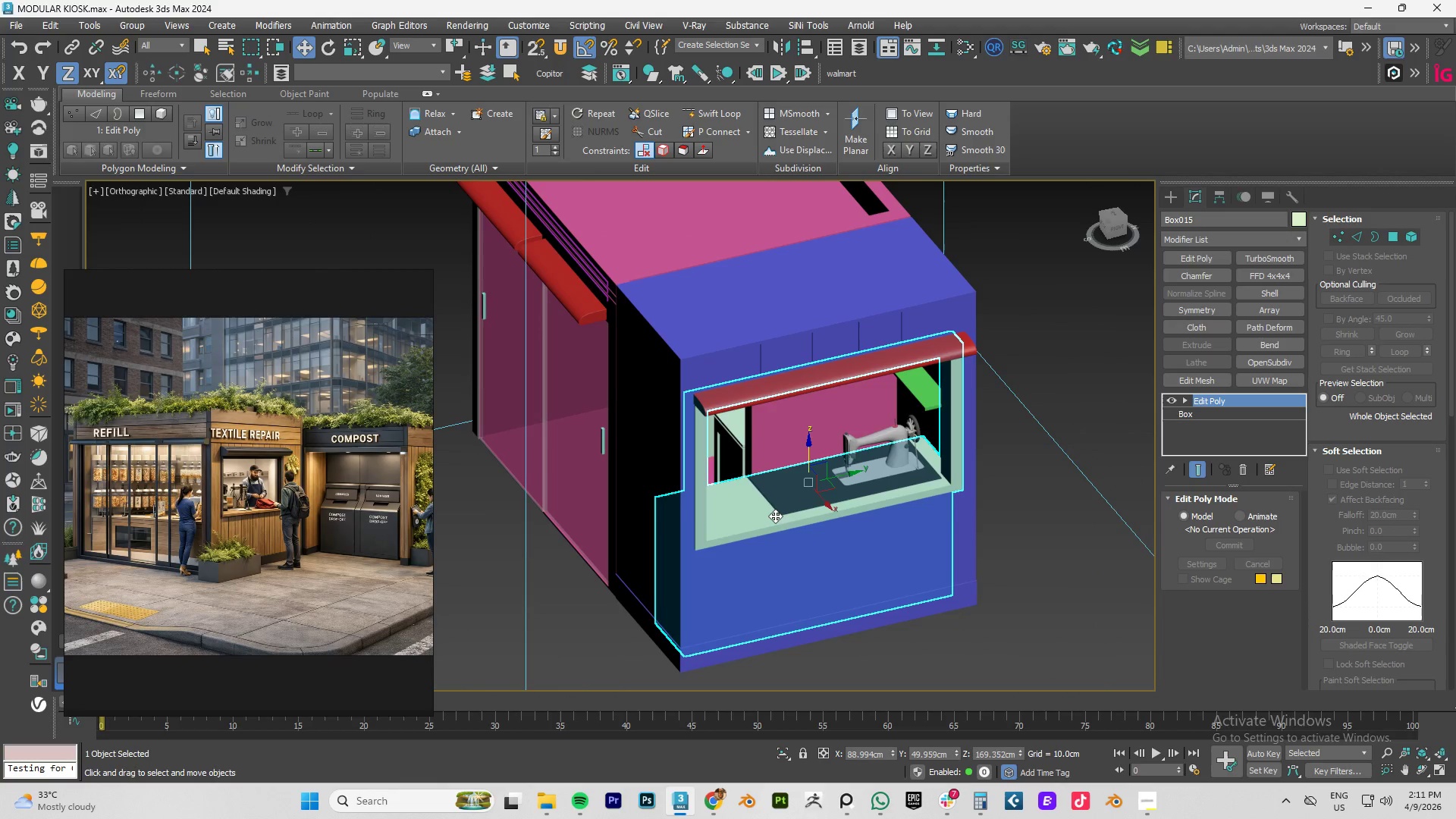 
scroll: coordinate [711, 541], scroll_direction: up, amount: 2.0
 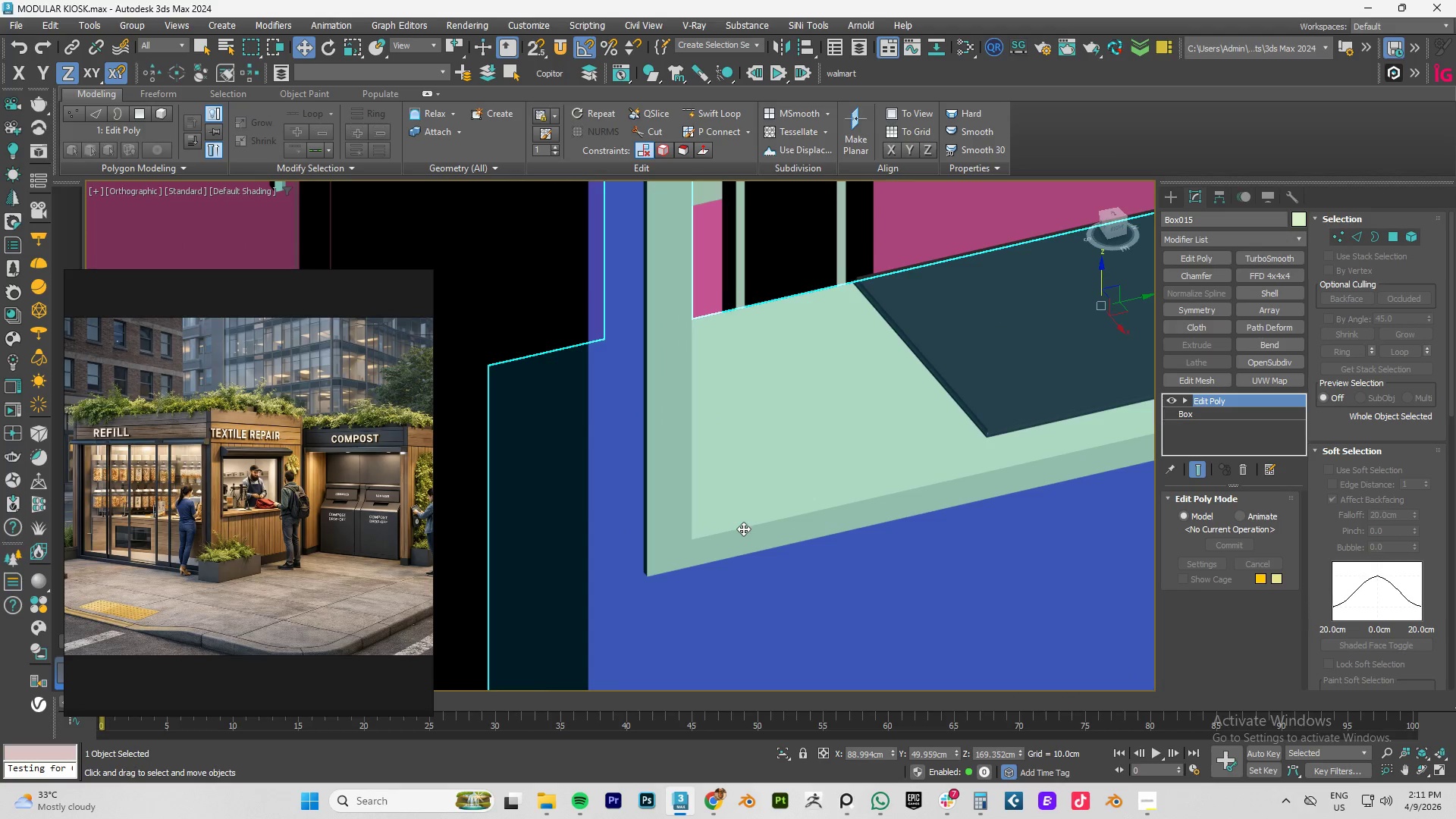 
hold_key(key=AltLeft, duration=1.53)
 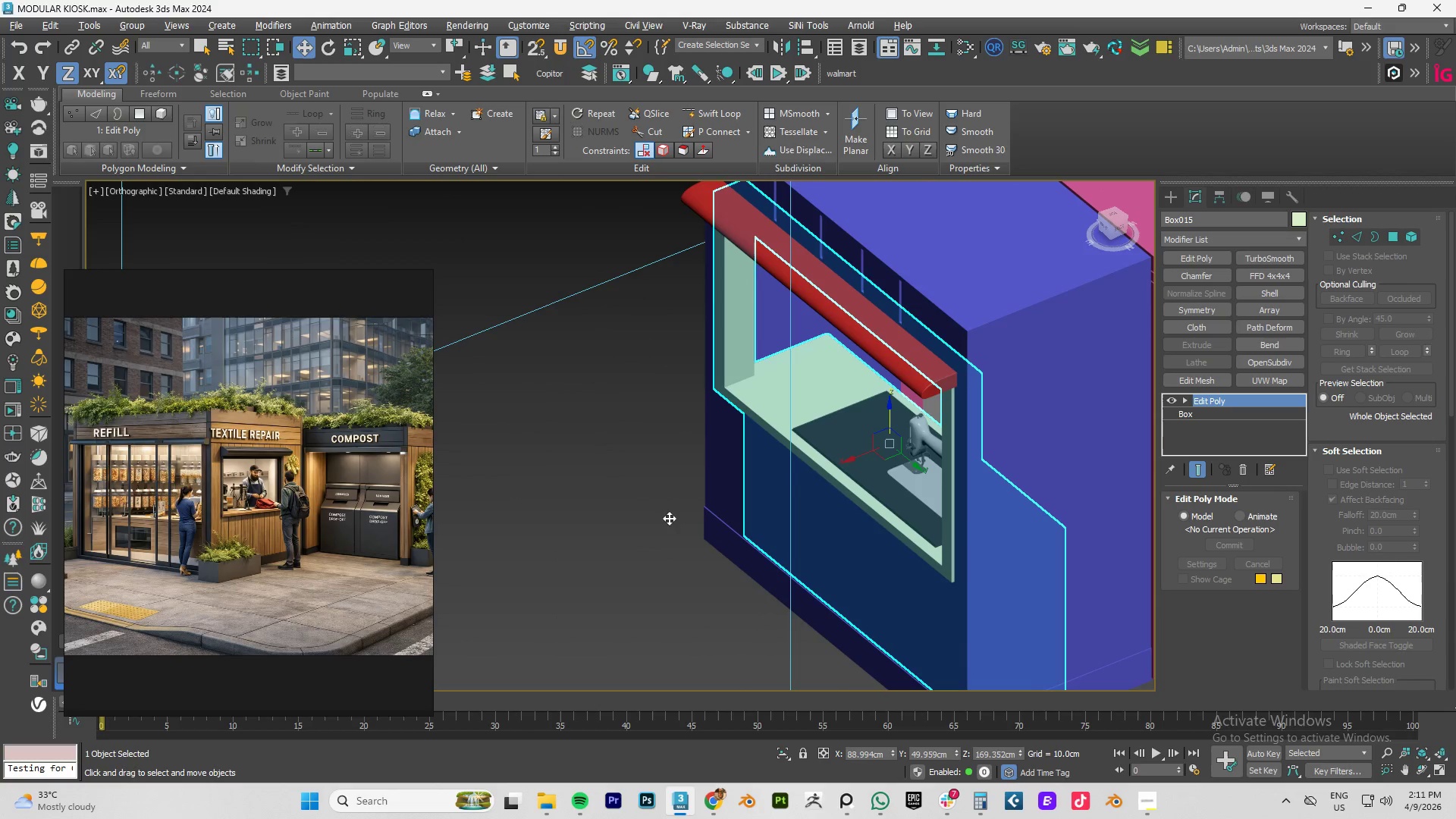 
scroll: coordinate [774, 519], scroll_direction: down, amount: 3.0
 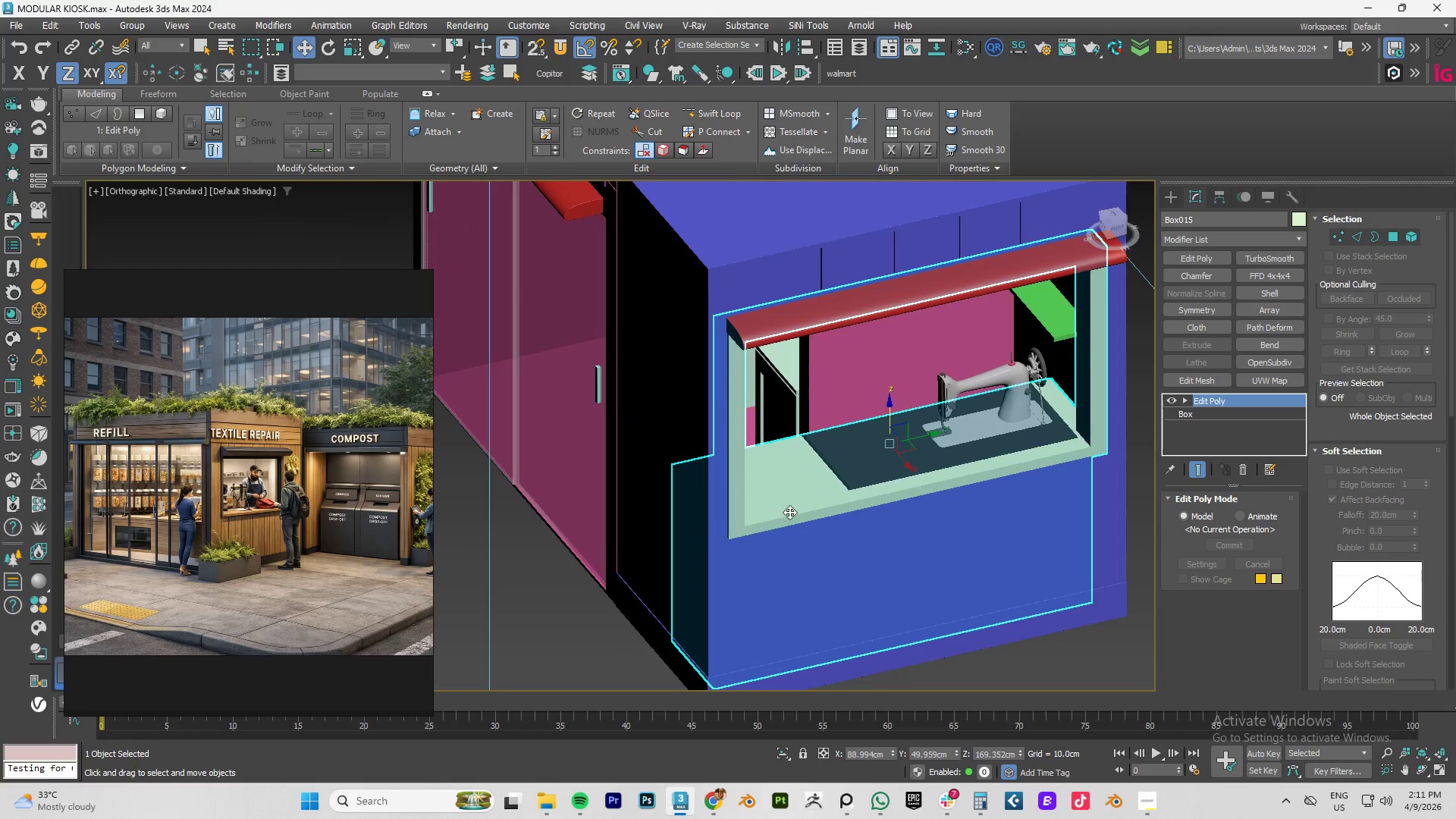 
hold_key(key=AltLeft, duration=0.62)
 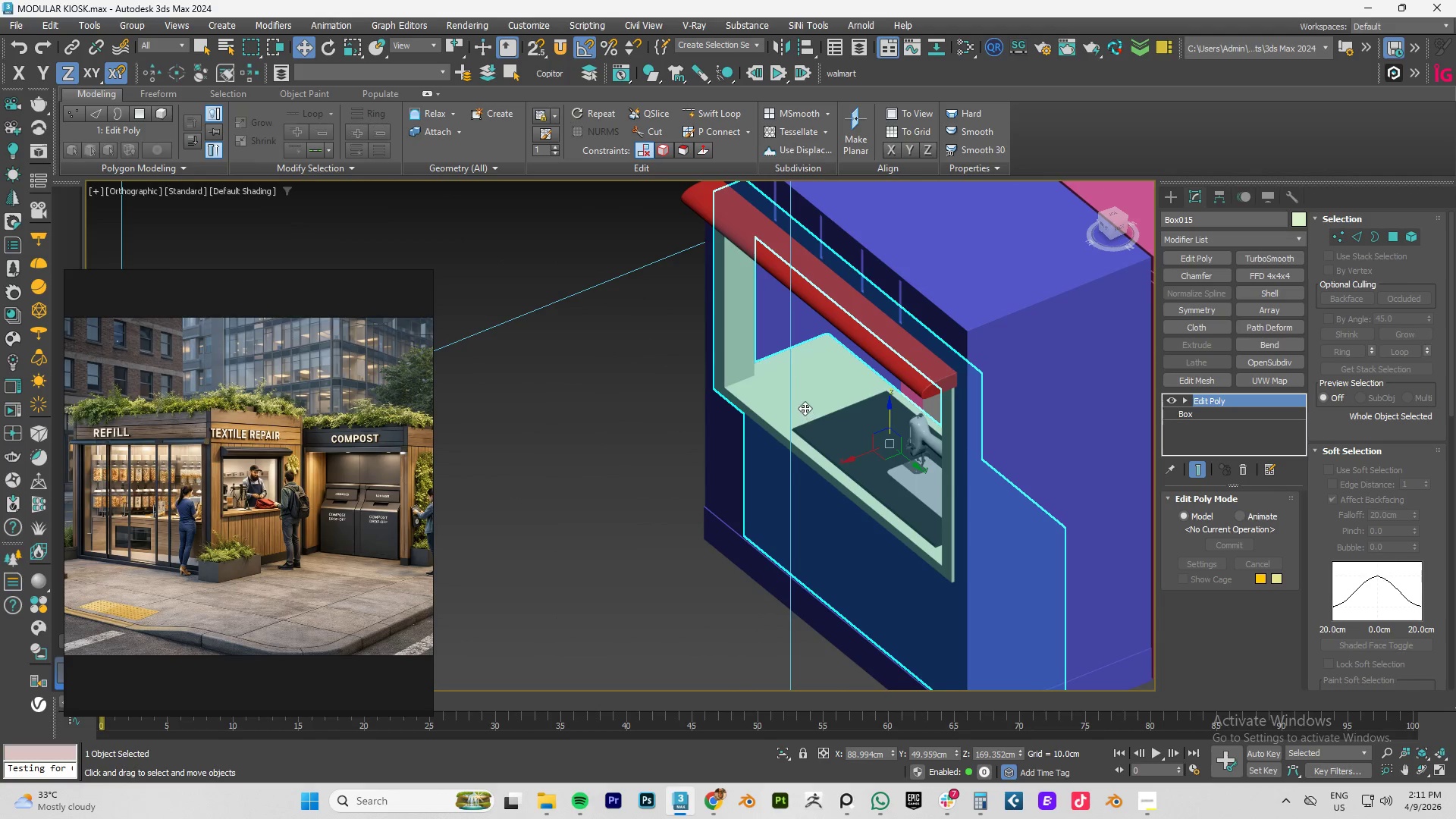 
hold_key(key=AltLeft, duration=4.48)
 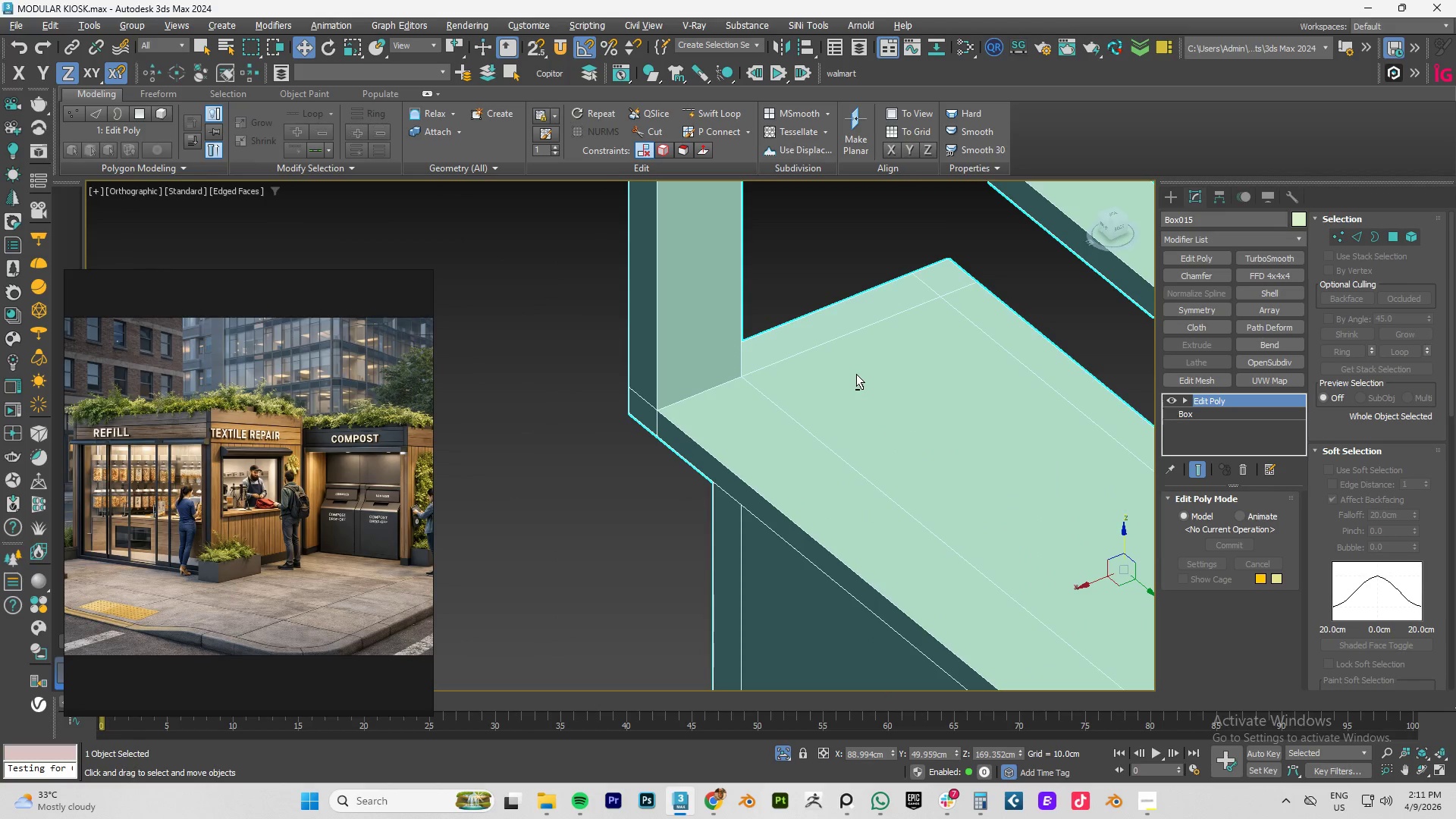 
key(F4)
 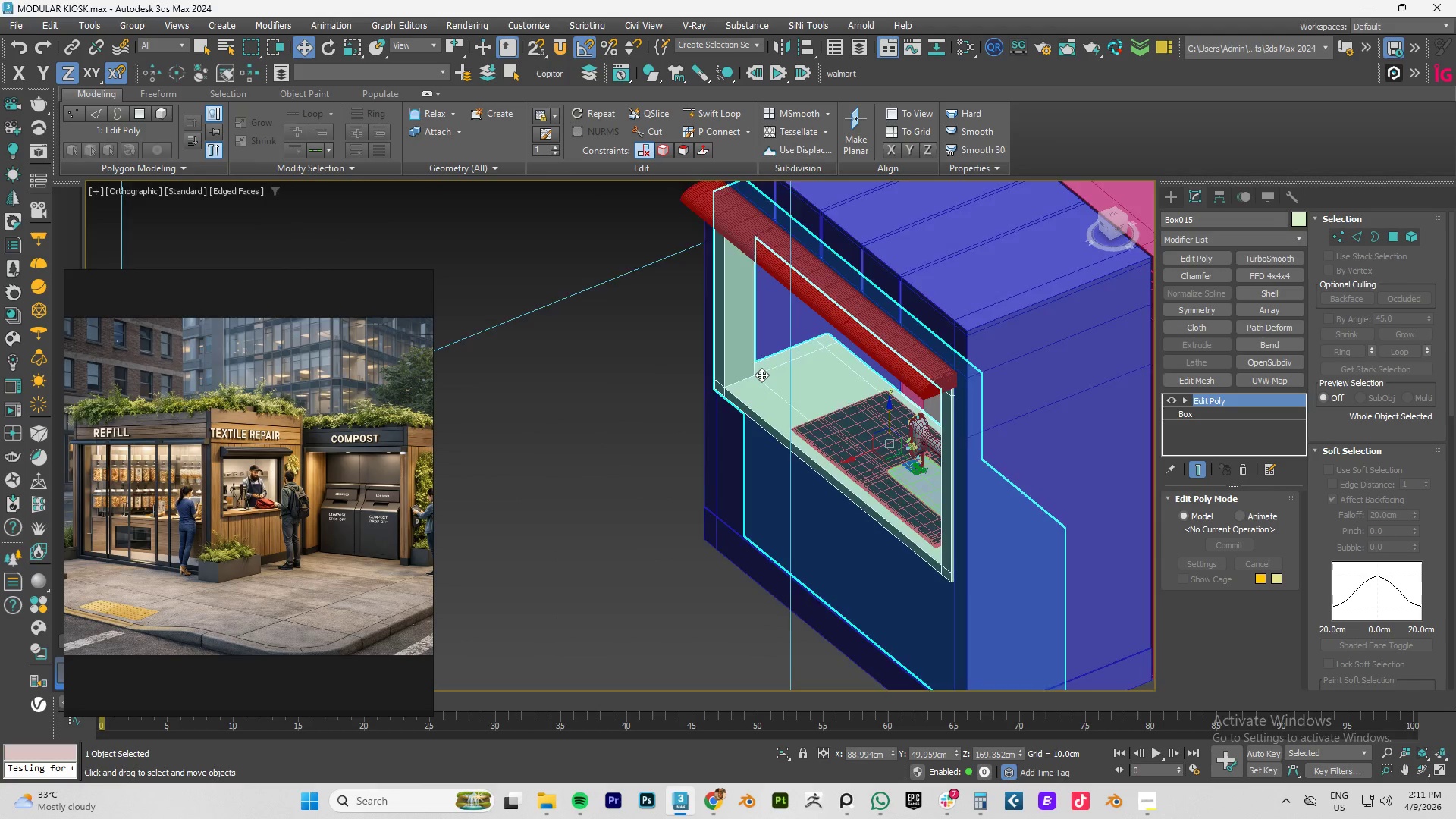 
scroll: coordinate [761, 375], scroll_direction: up, amount: 3.0
 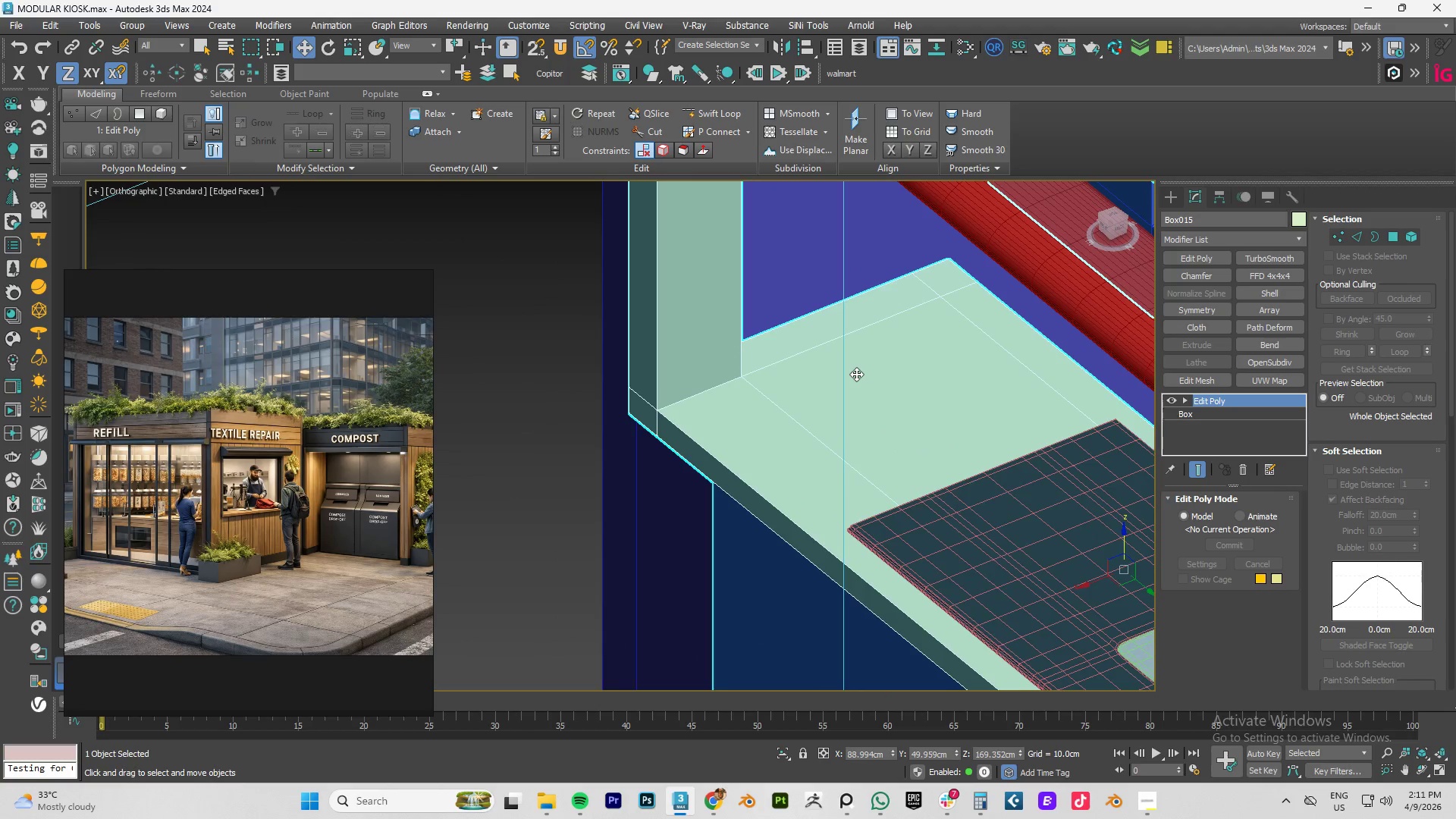 
key(Alt+Q)
 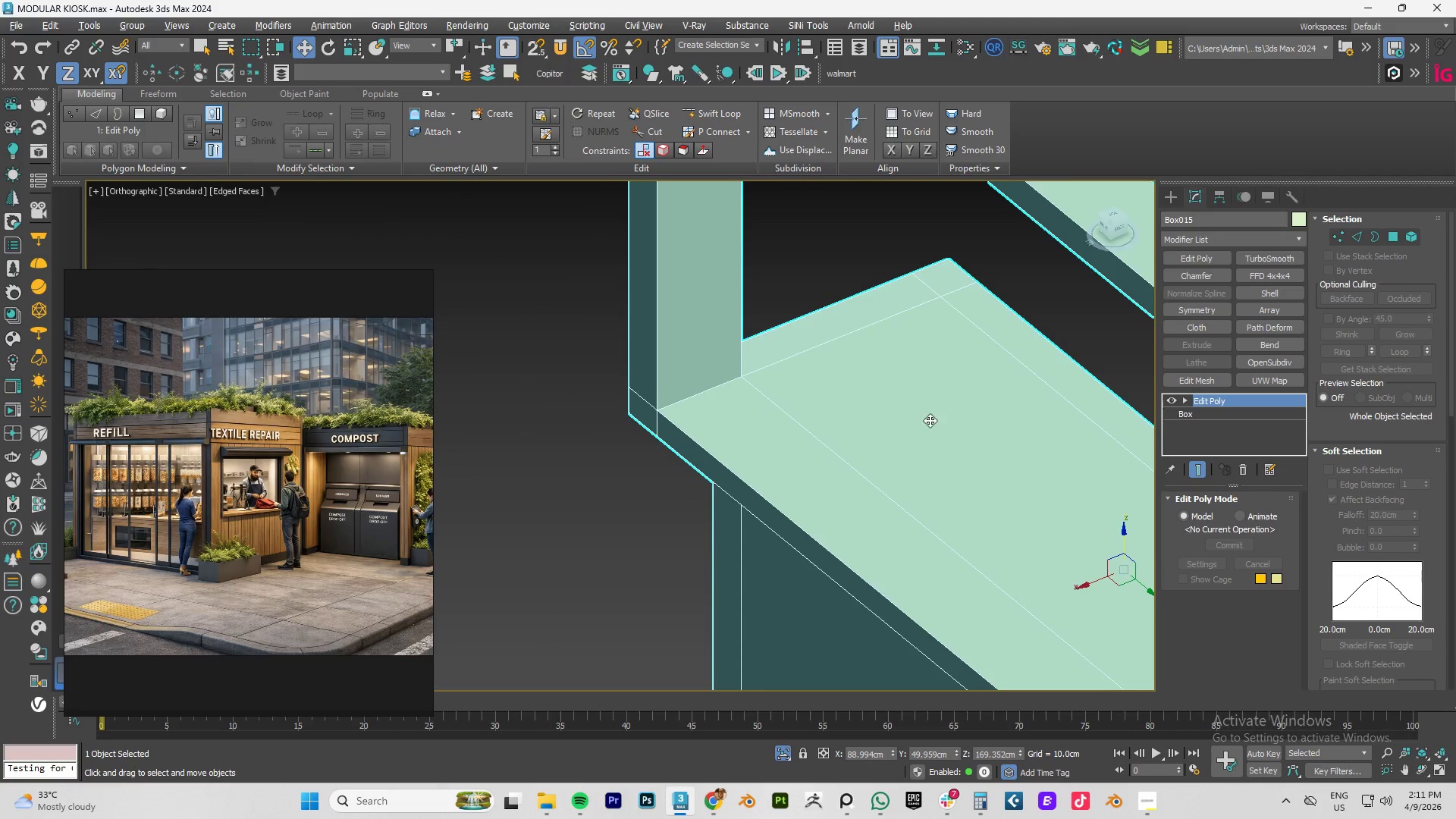 
hold_key(key=AltLeft, duration=0.59)
 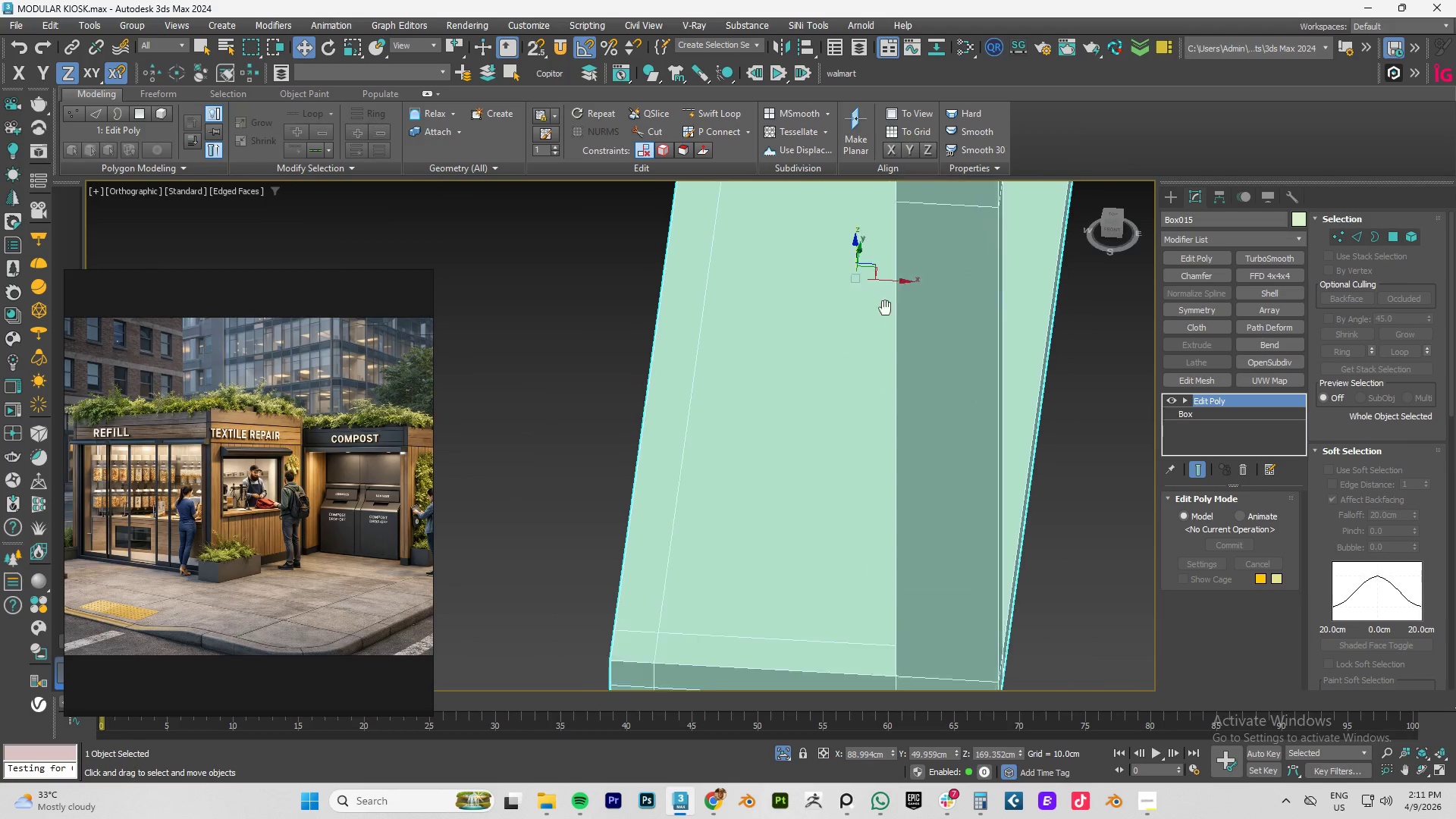 
hold_key(key=AltLeft, duration=1.5)
 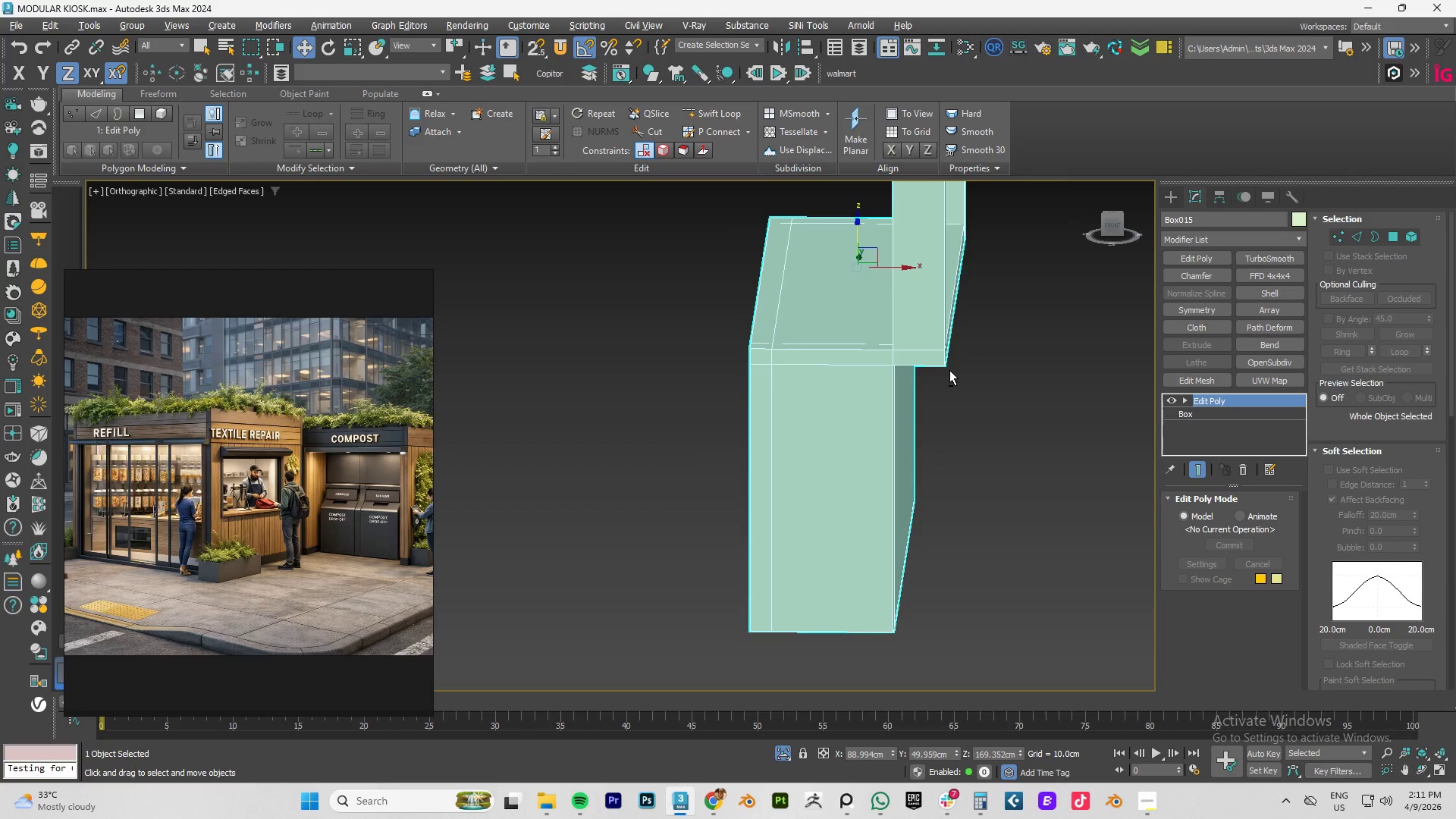 
scroll: coordinate [860, 333], scroll_direction: down, amount: 2.0
 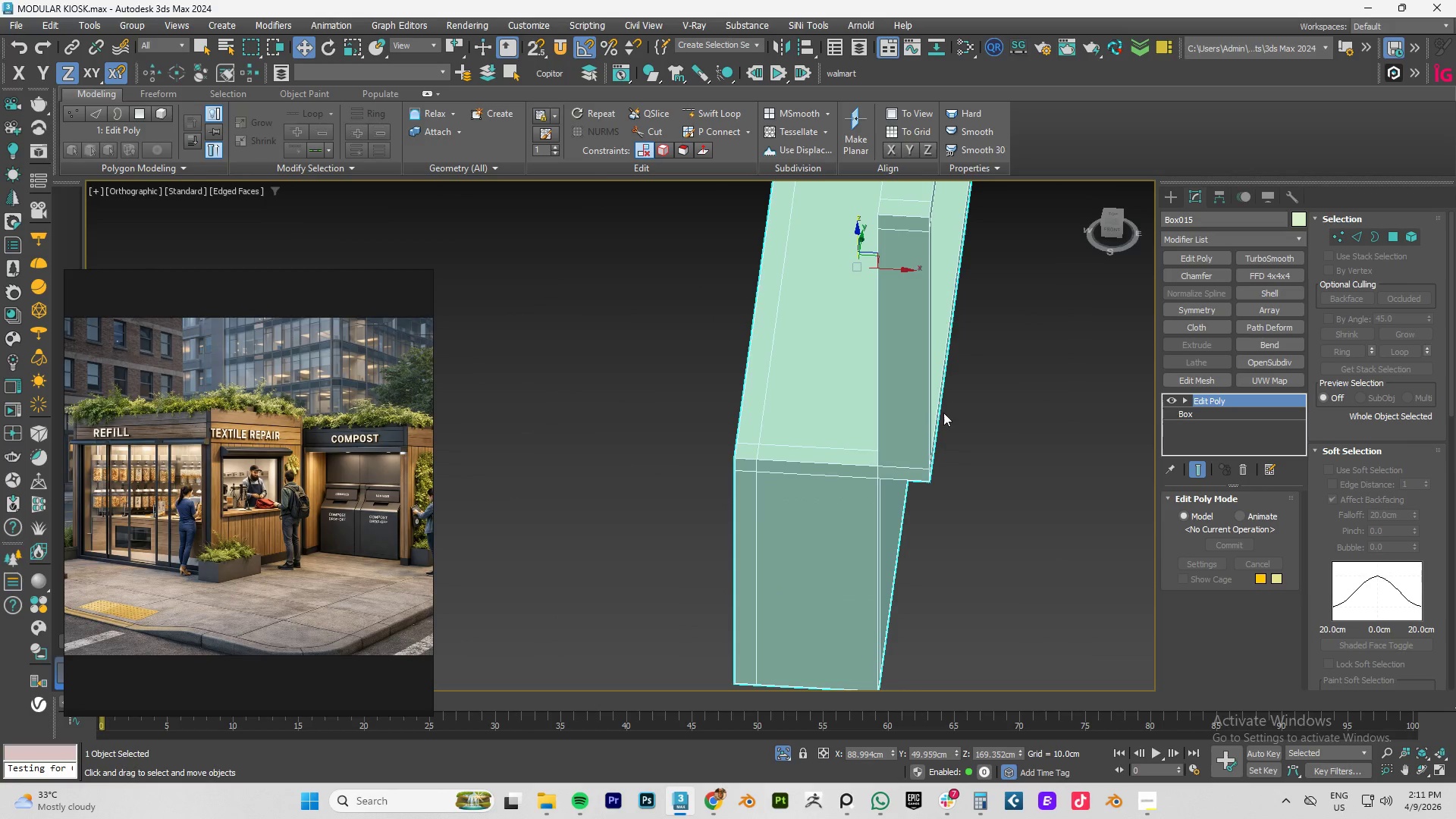 
hold_key(key=AltLeft, duration=8.59)
scroll: coordinate [978, 347], scroll_direction: down, amount: 3.0
 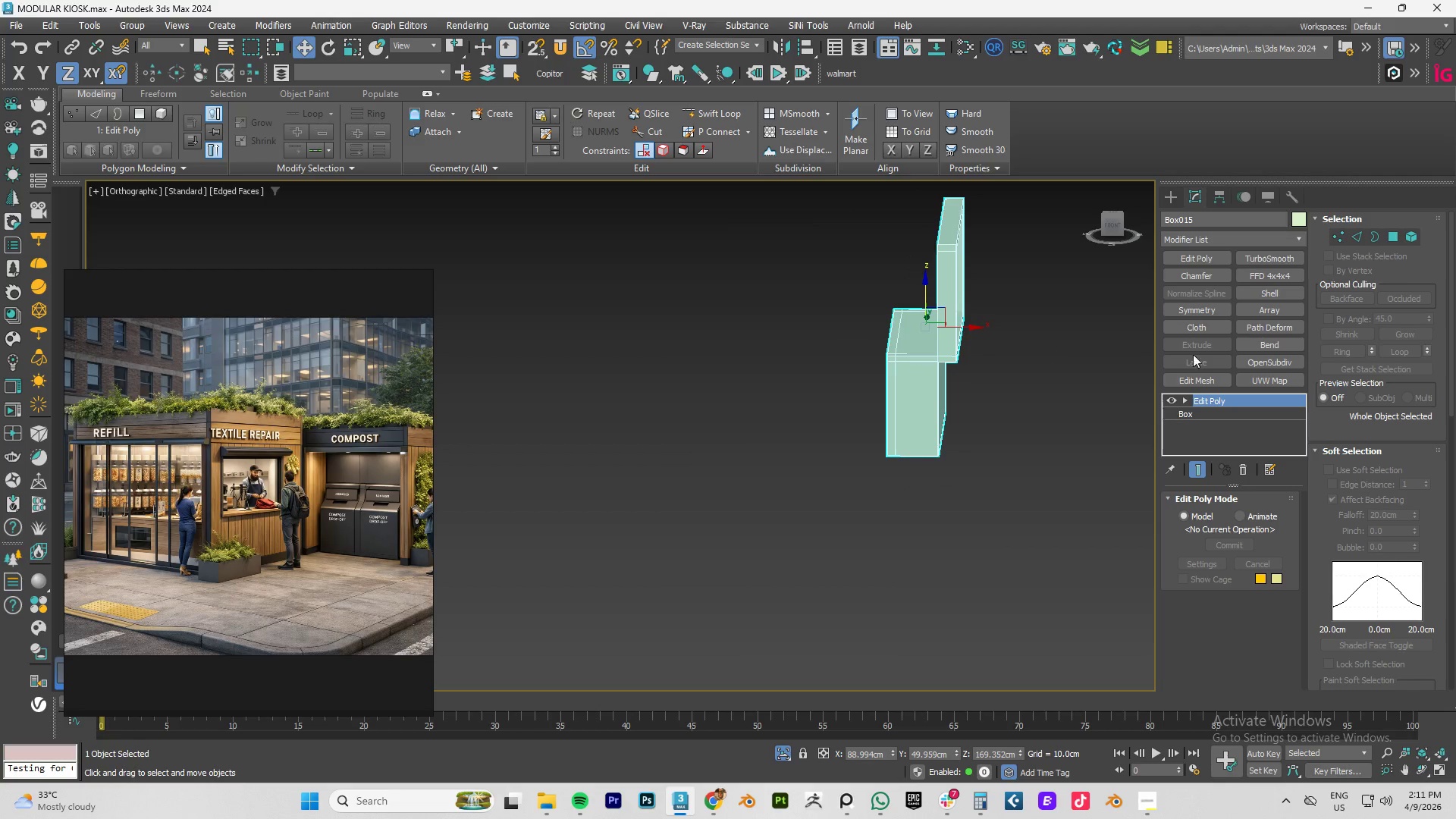 
type(4xzfz)
 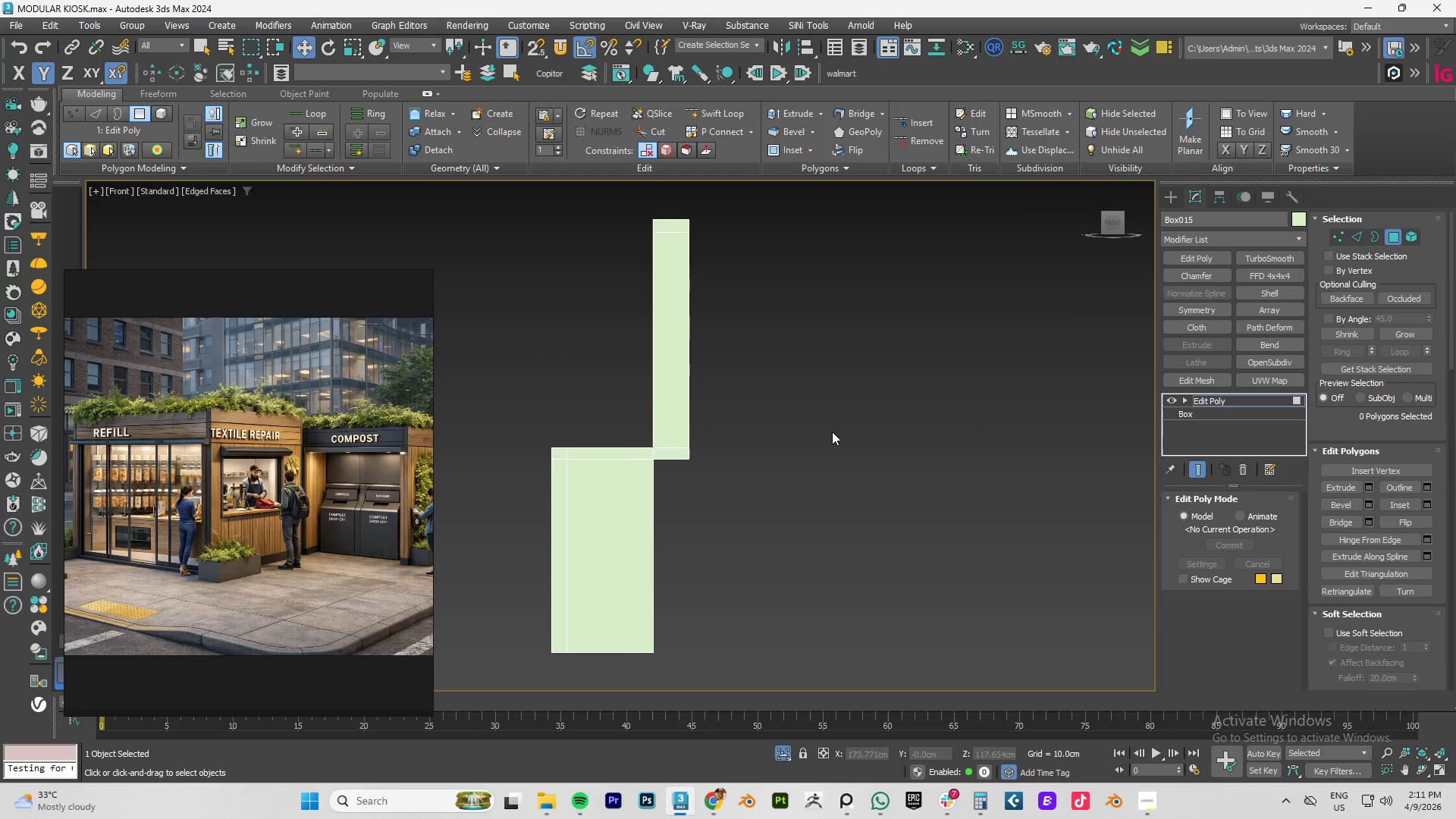 
scroll: coordinate [823, 427], scroll_direction: down, amount: 2.0
 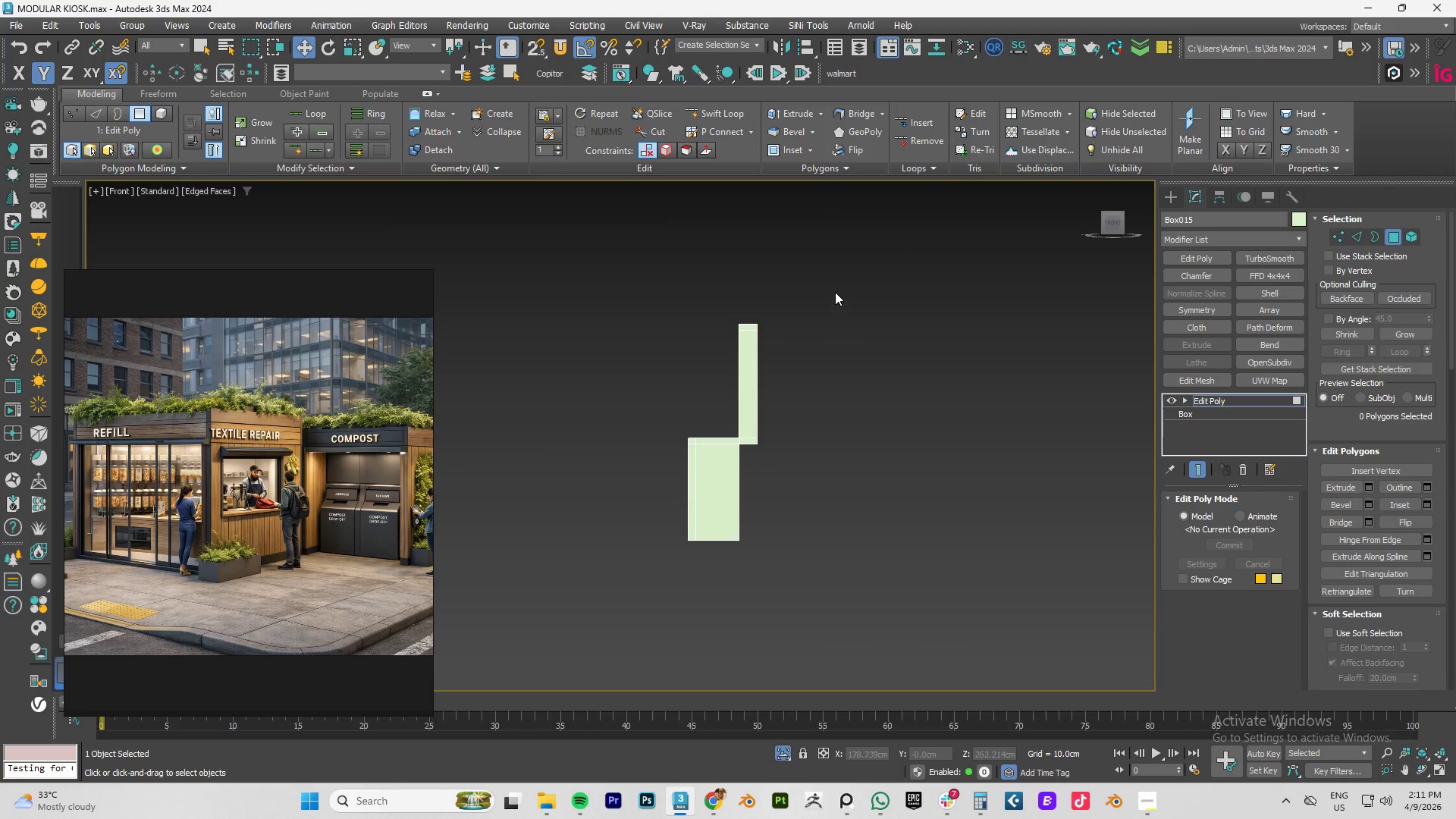 
left_click_drag(start_coordinate=[835, 292], to_coordinate=[745, 469])
 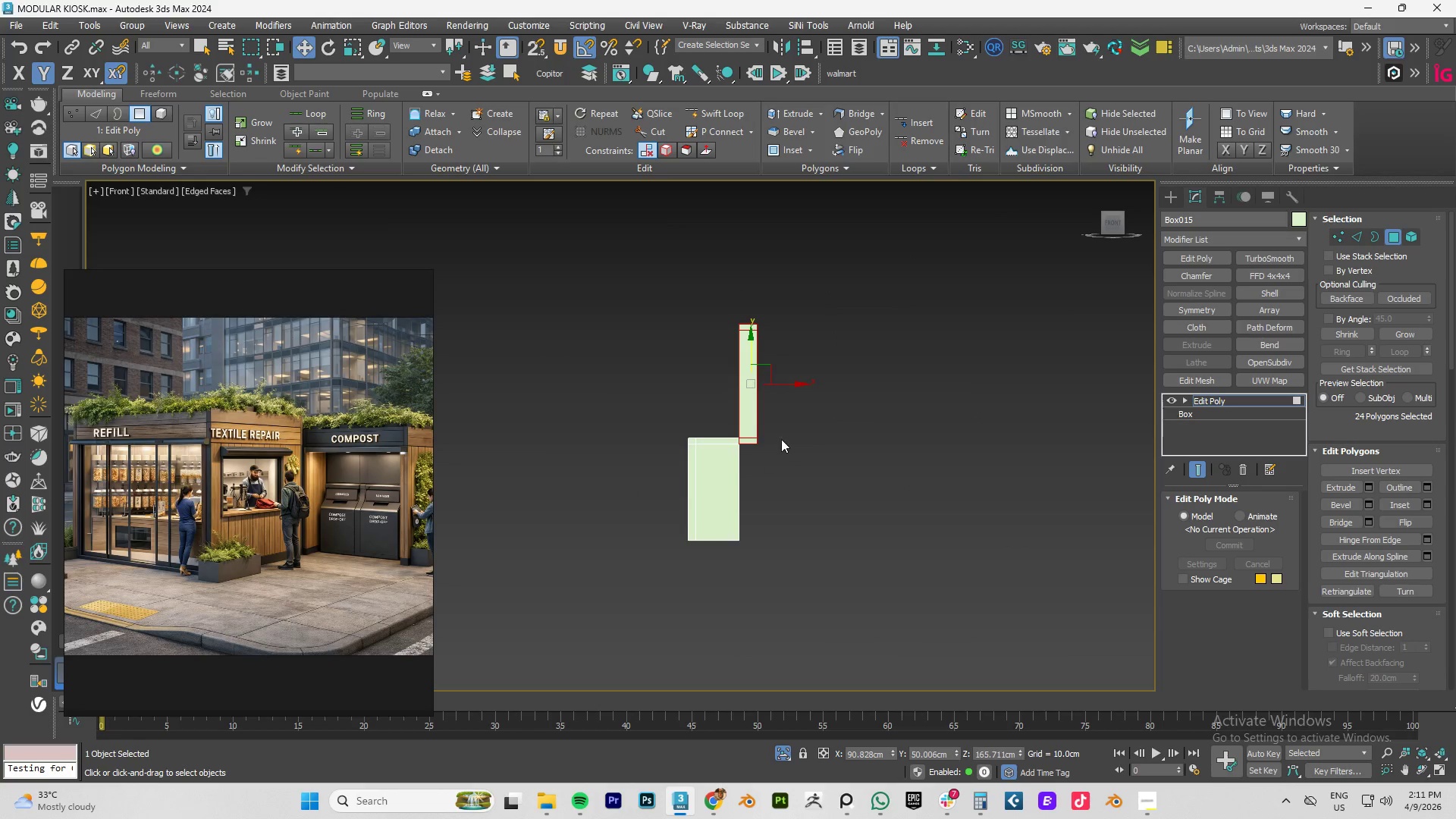 
hold_key(key=AltLeft, duration=1.5)
 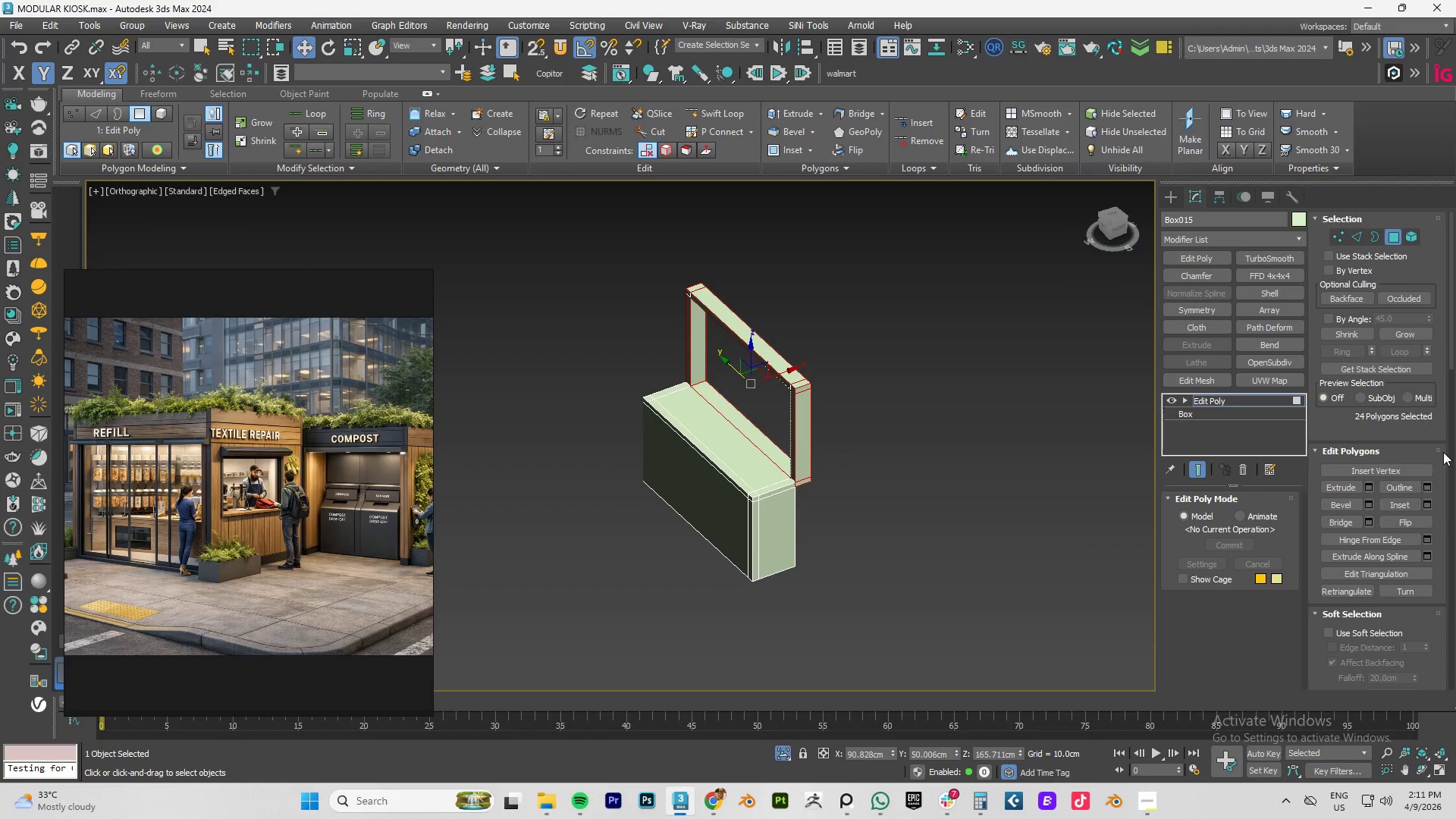 
key(Alt+AltLeft)
 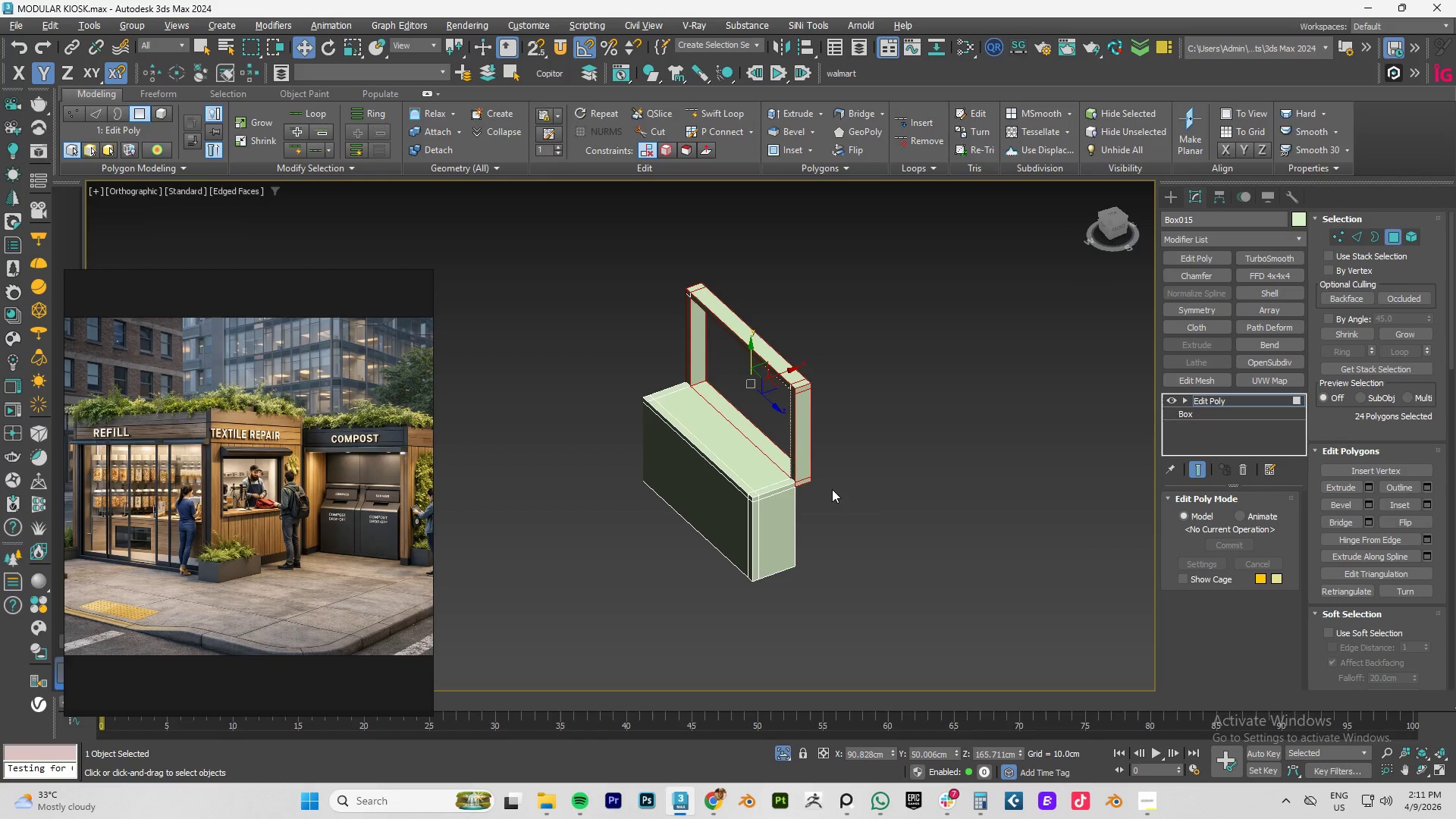 
key(Alt+AltLeft)
 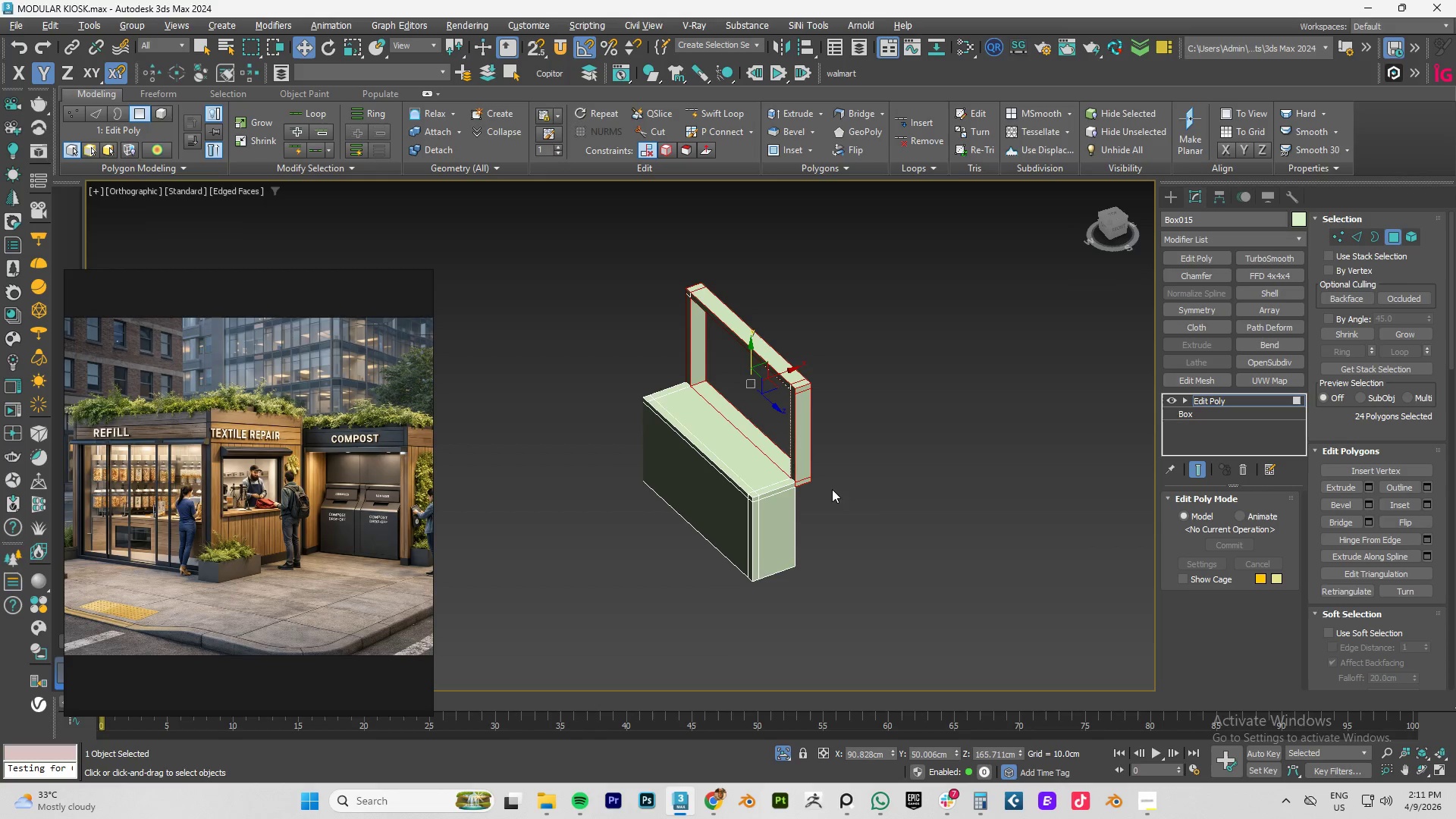 
key(Alt+AltLeft)
 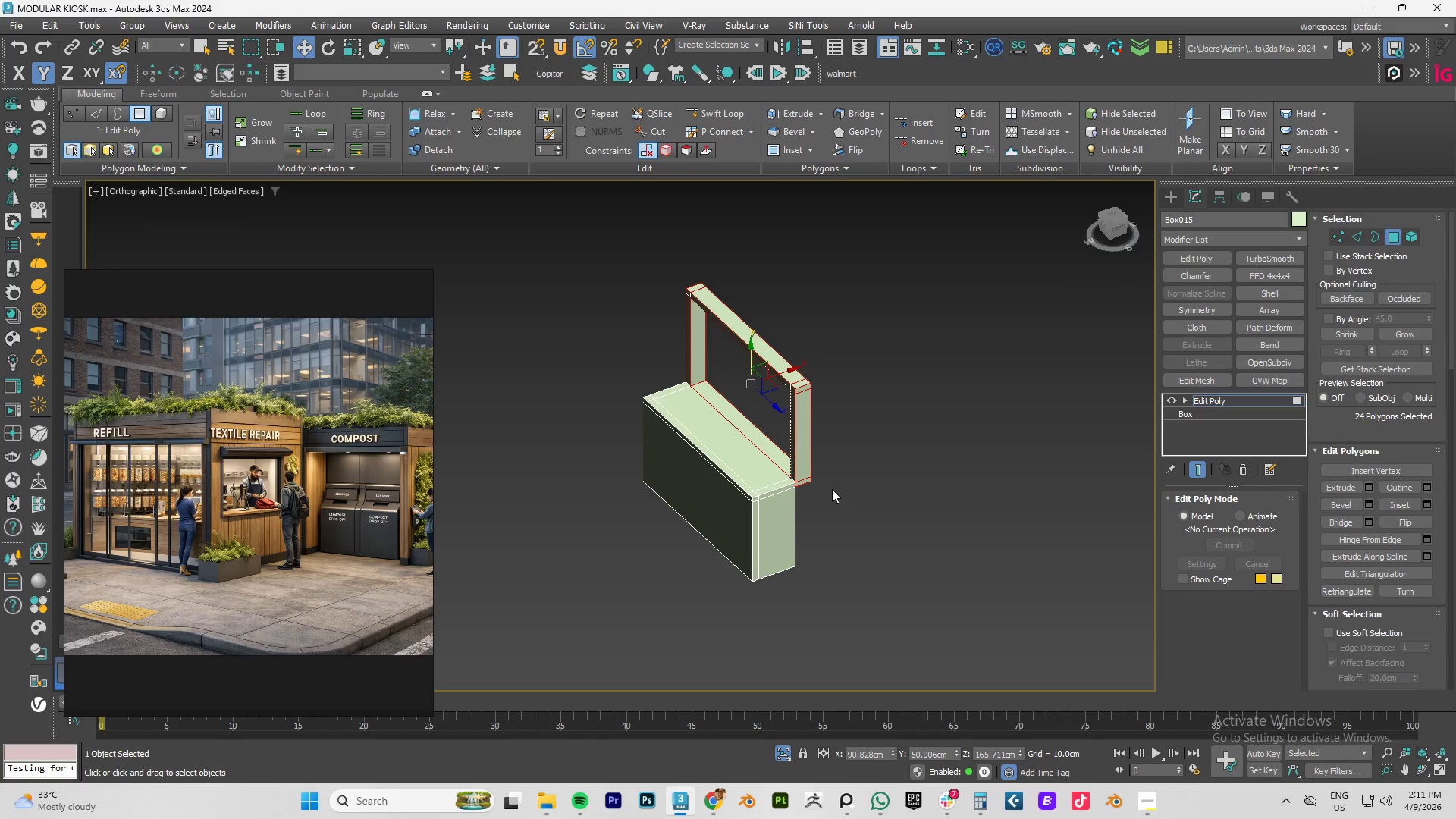 
key(Alt+AltLeft)
 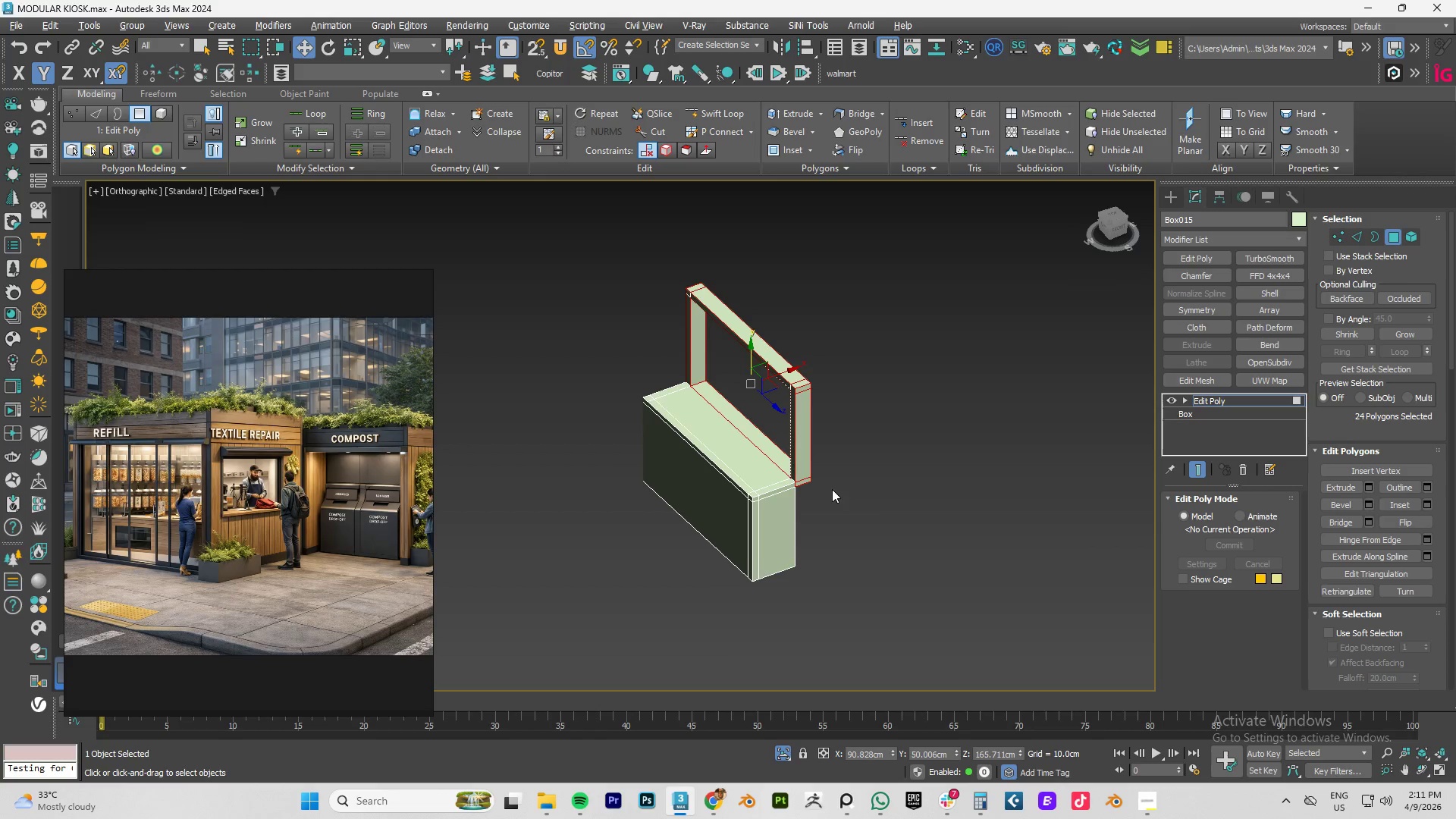 
key(Alt+AltLeft)
 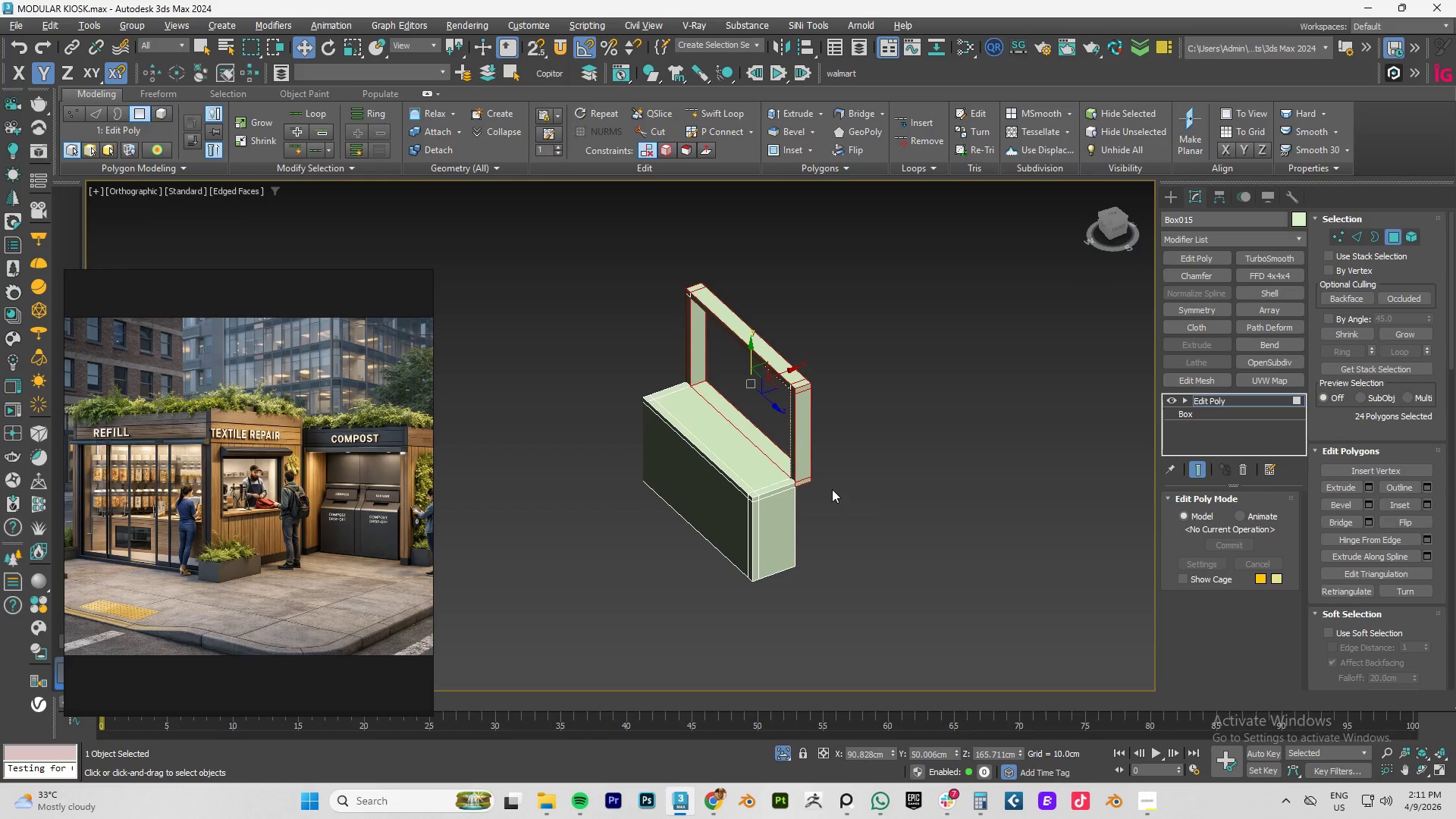 
key(Alt+AltLeft)
 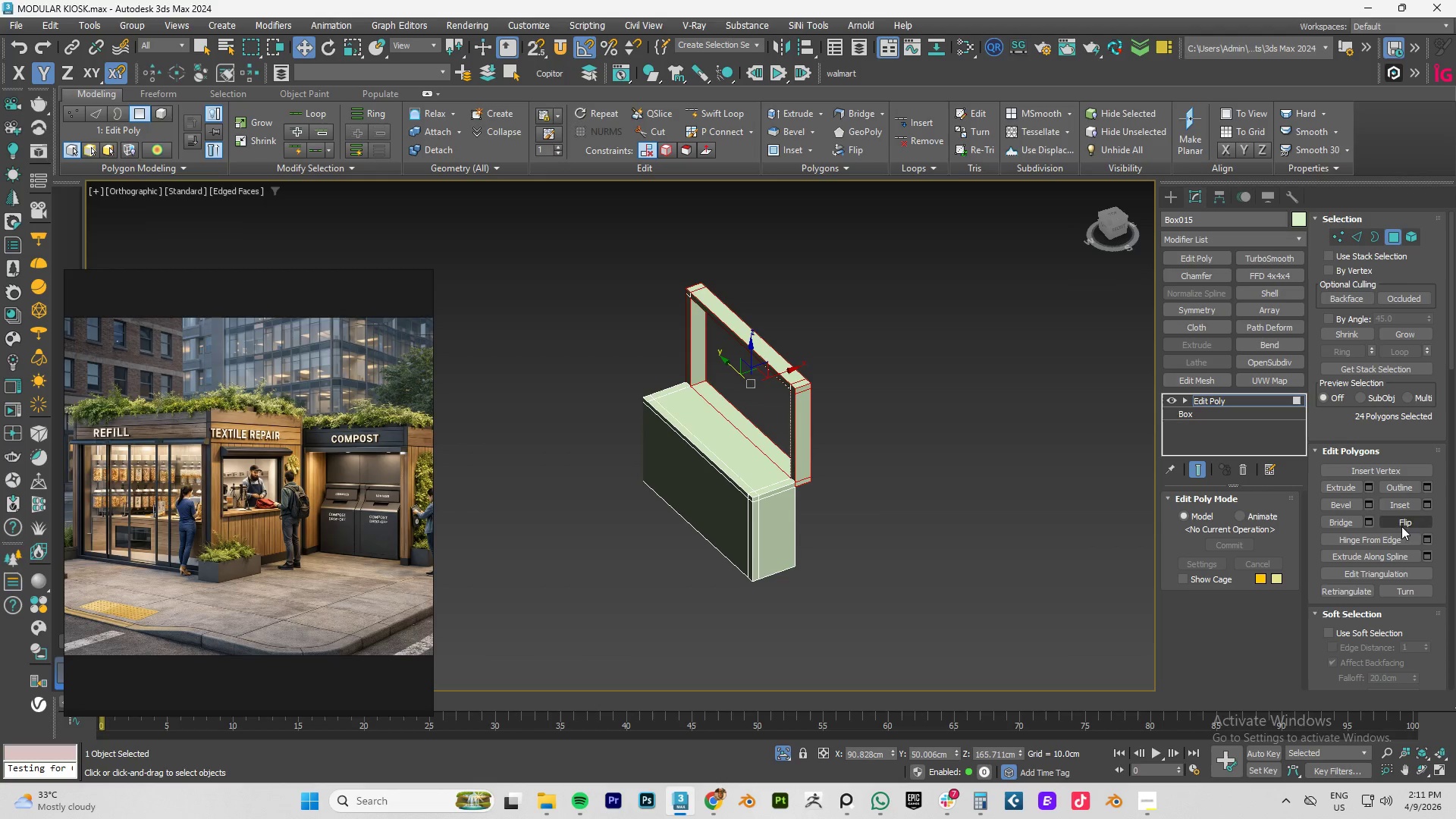 
scroll: coordinate [1394, 624], scroll_direction: down, amount: 21.0
 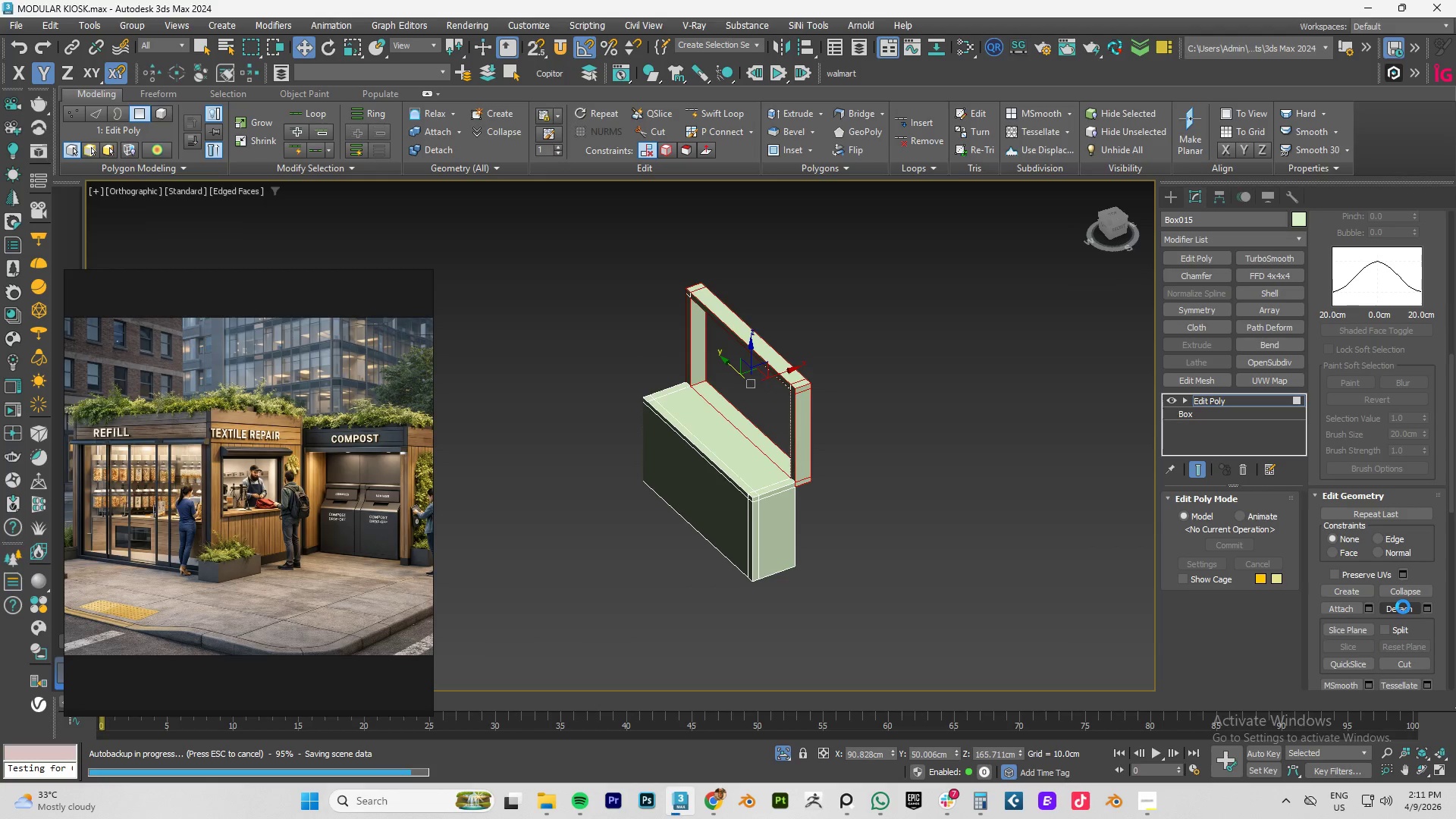 
left_click([1428, 610])
 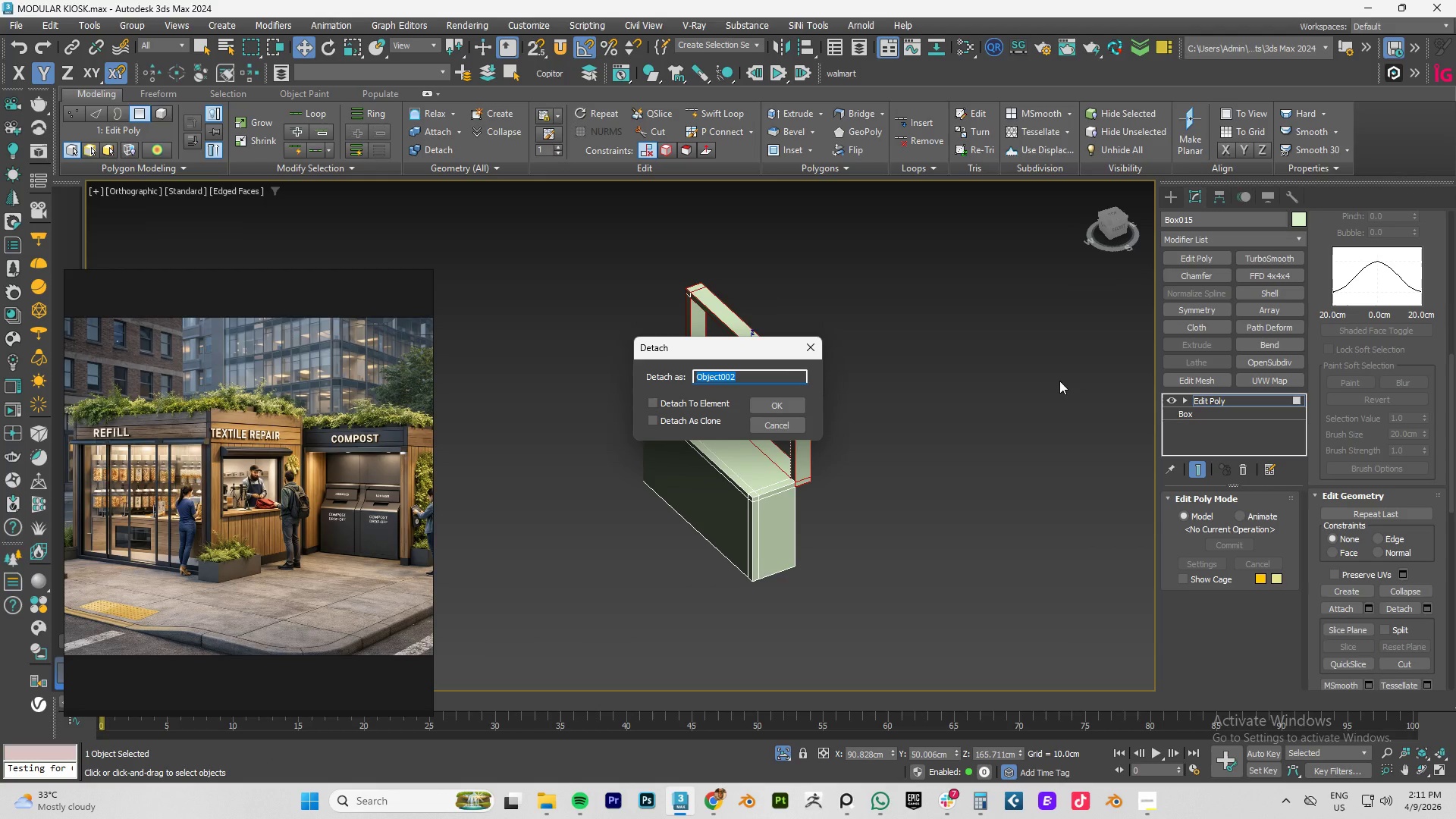 
type(Frame)
 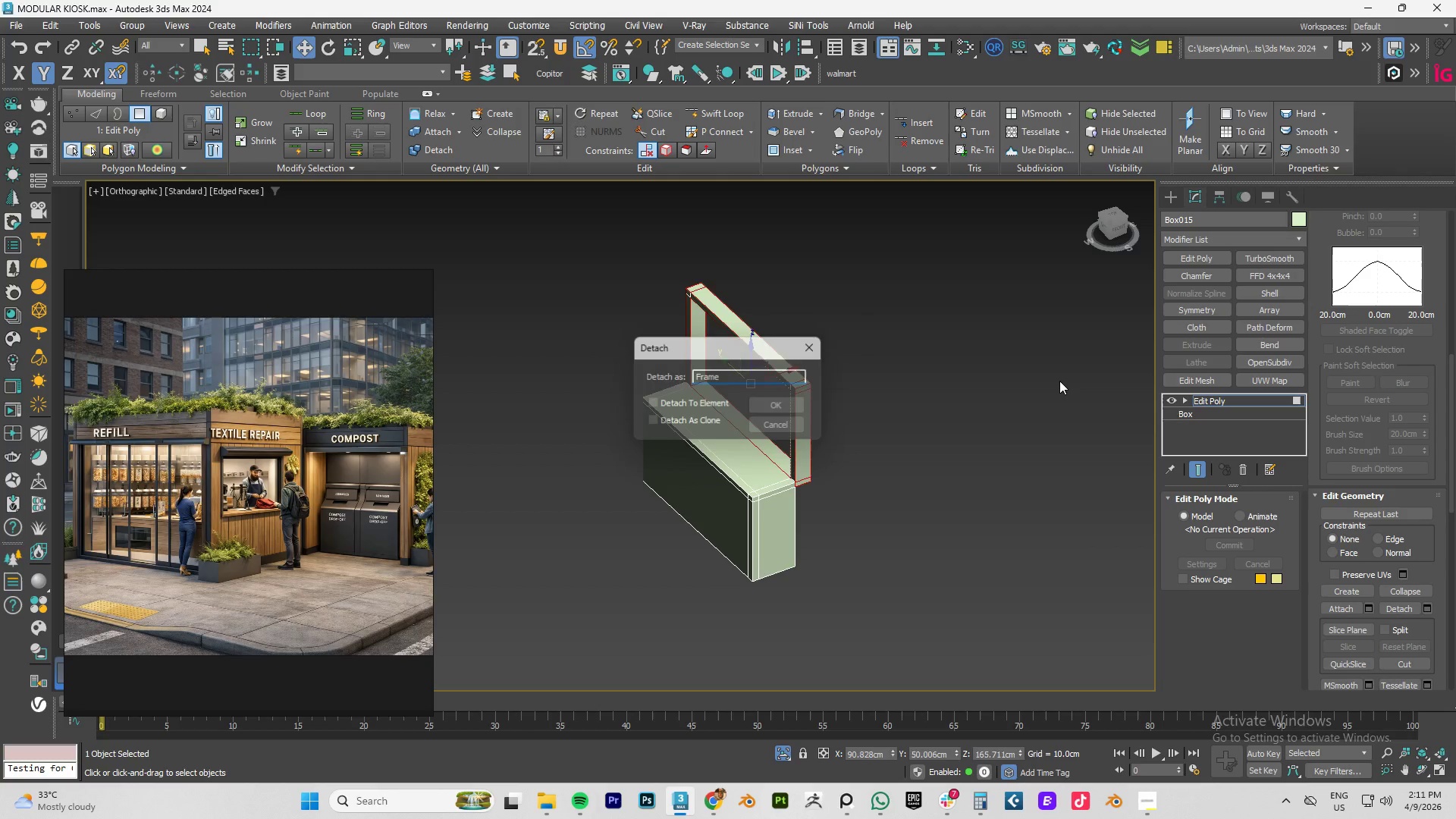 
key(Enter)
 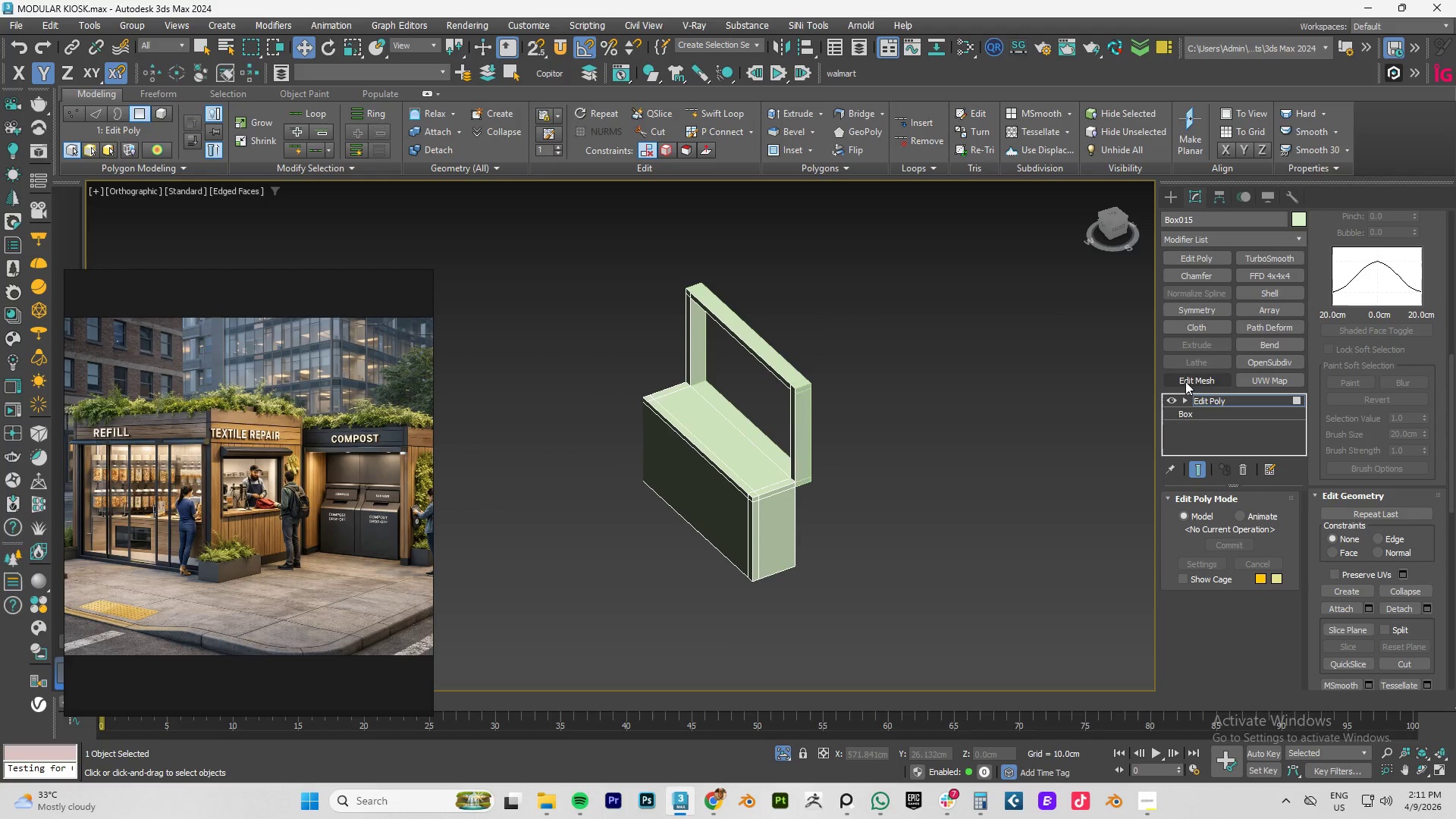 
left_click([1212, 400])
 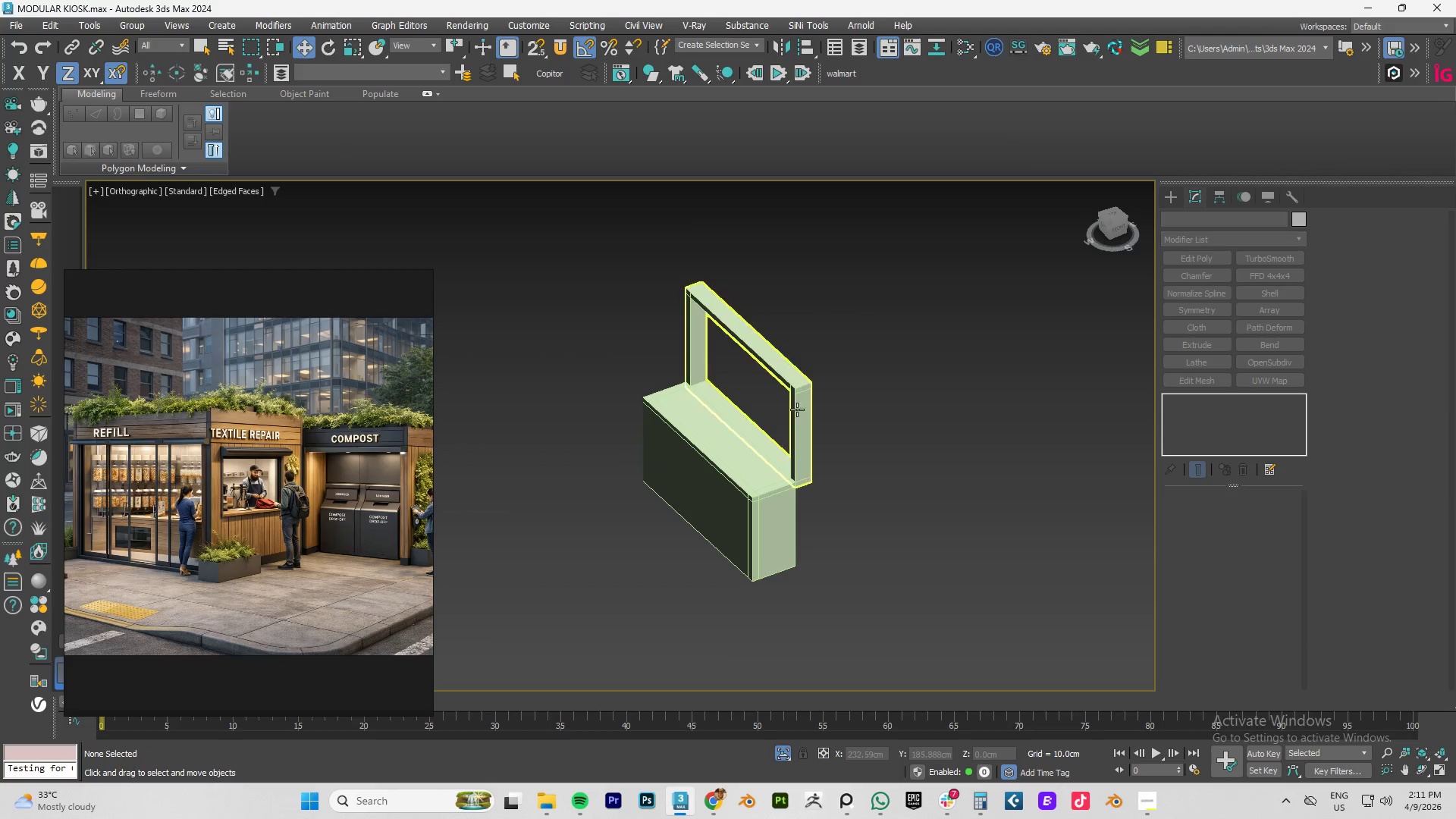 
left_click([801, 413])
 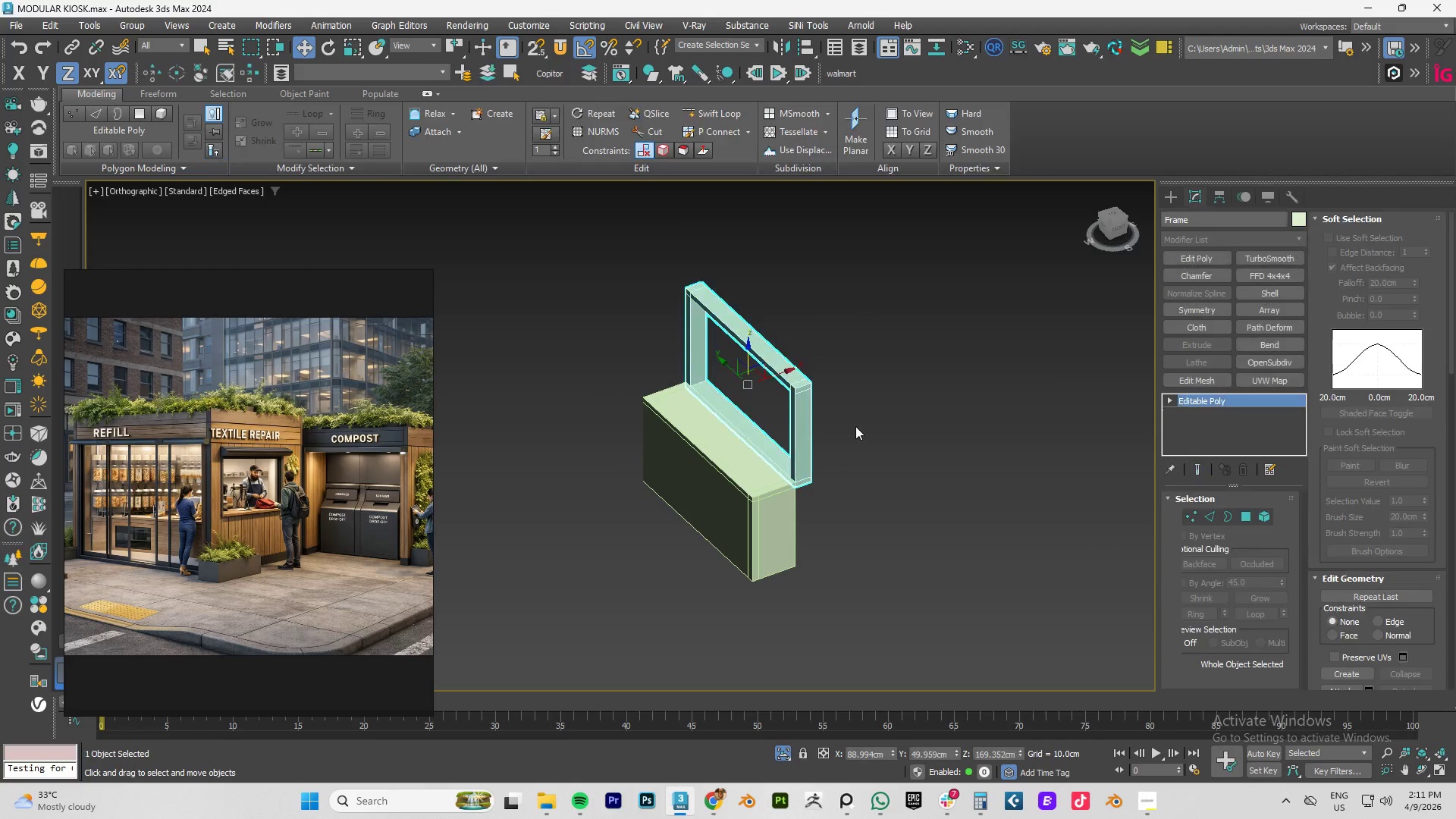 
hold_key(key=AltLeft, duration=1.52)
 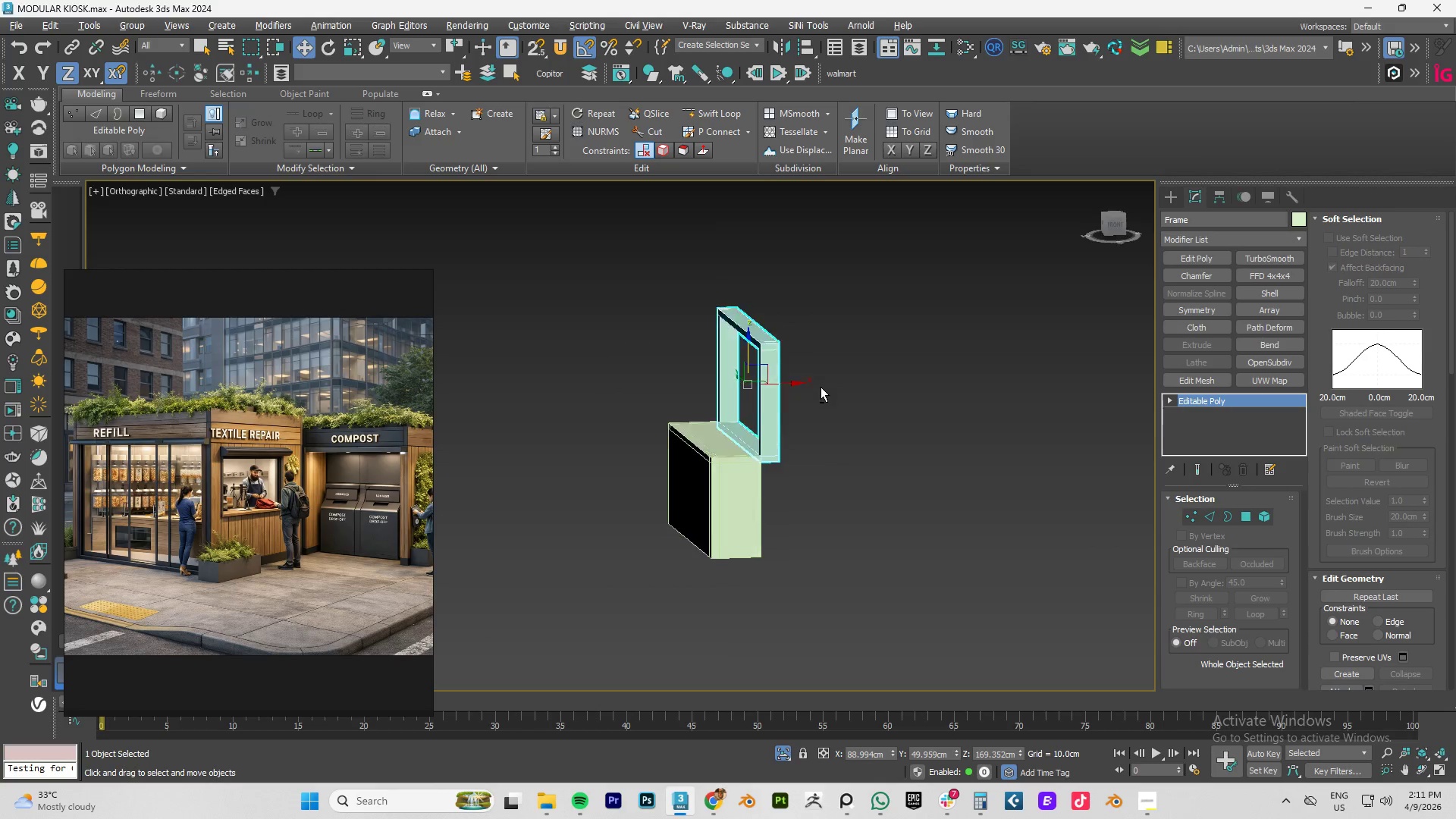 
hold_key(key=AltLeft, duration=1.26)
 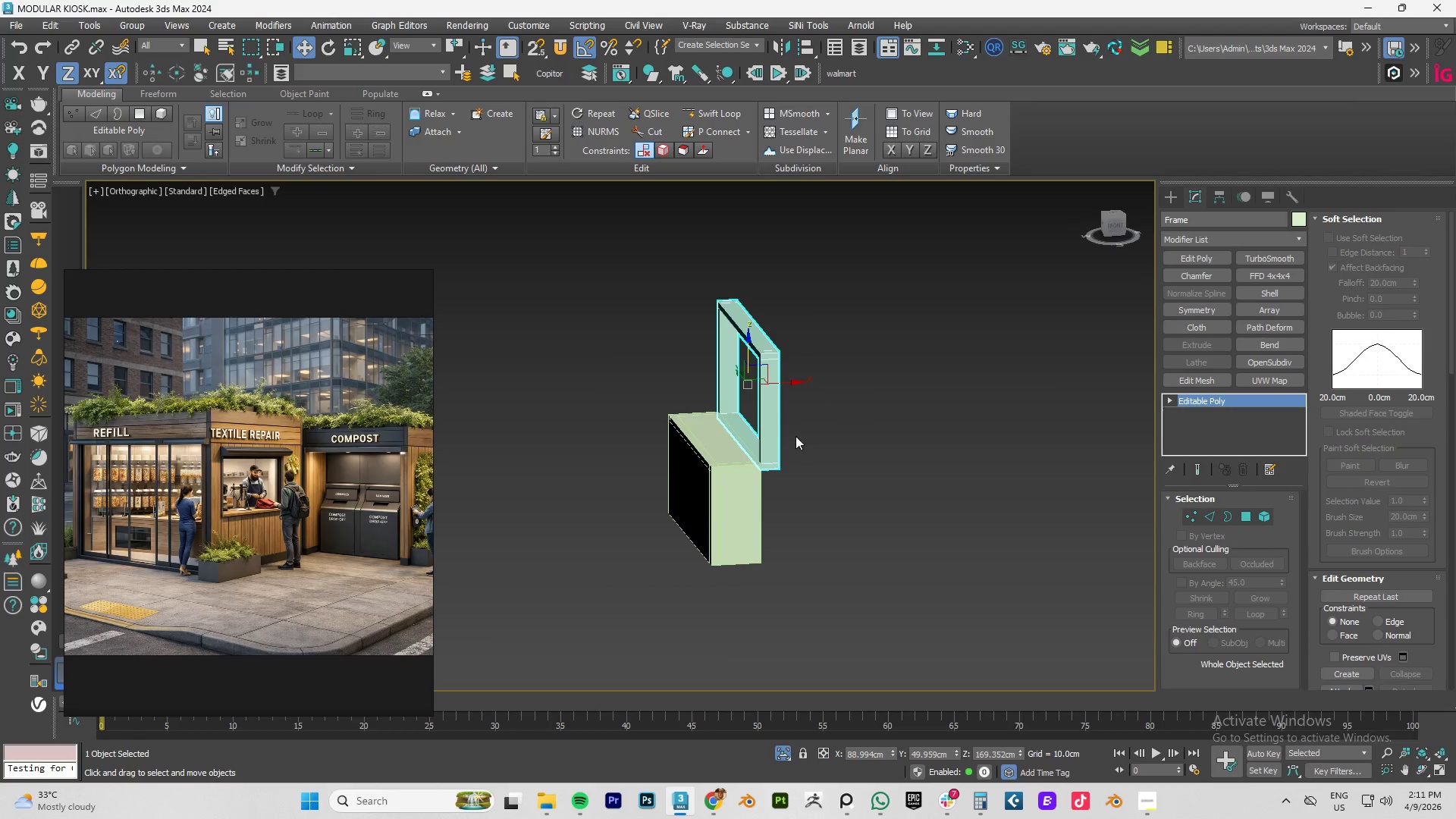 
hold_key(key=AltLeft, duration=1.36)
 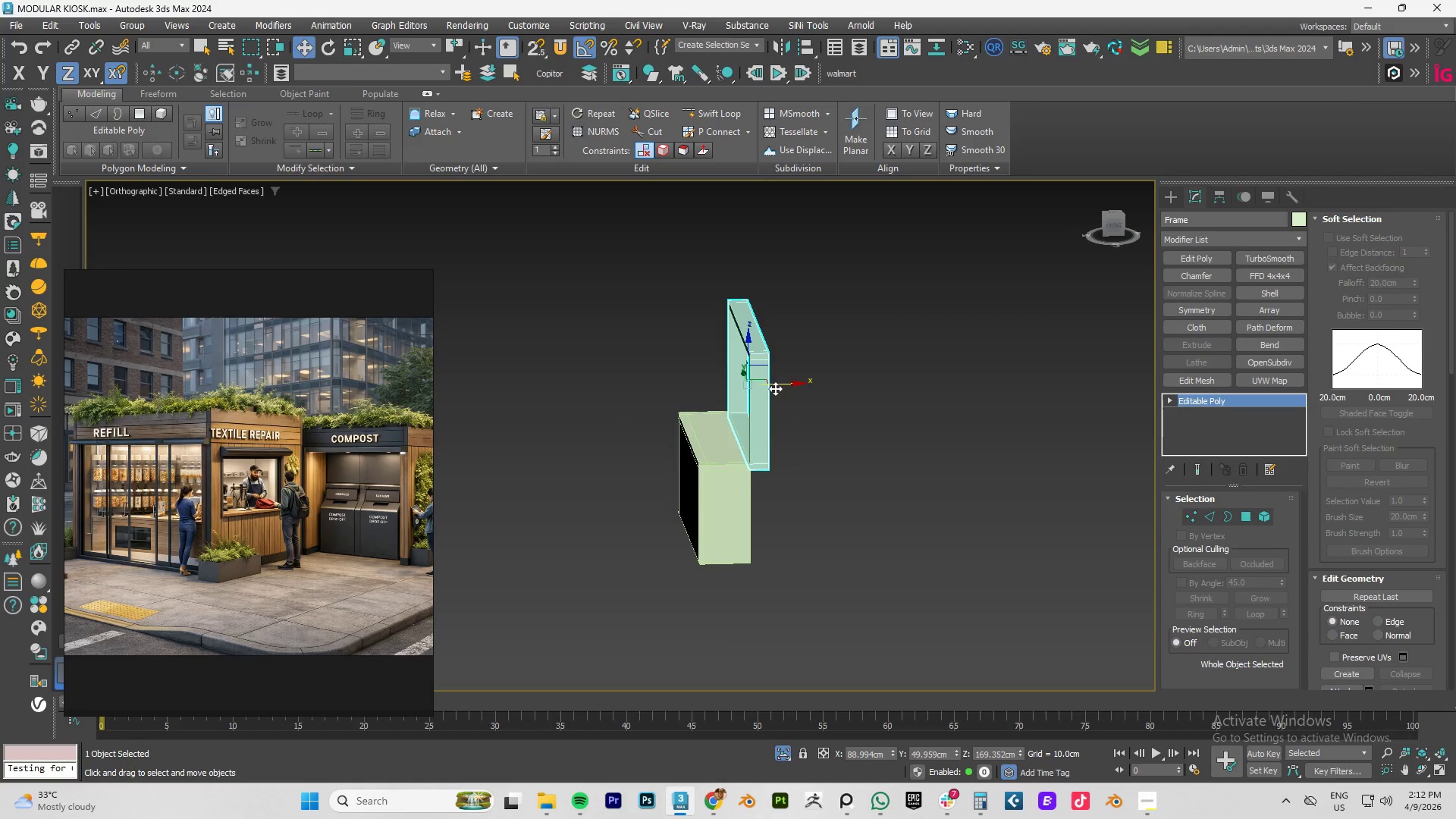 
key(Alt+Q)
 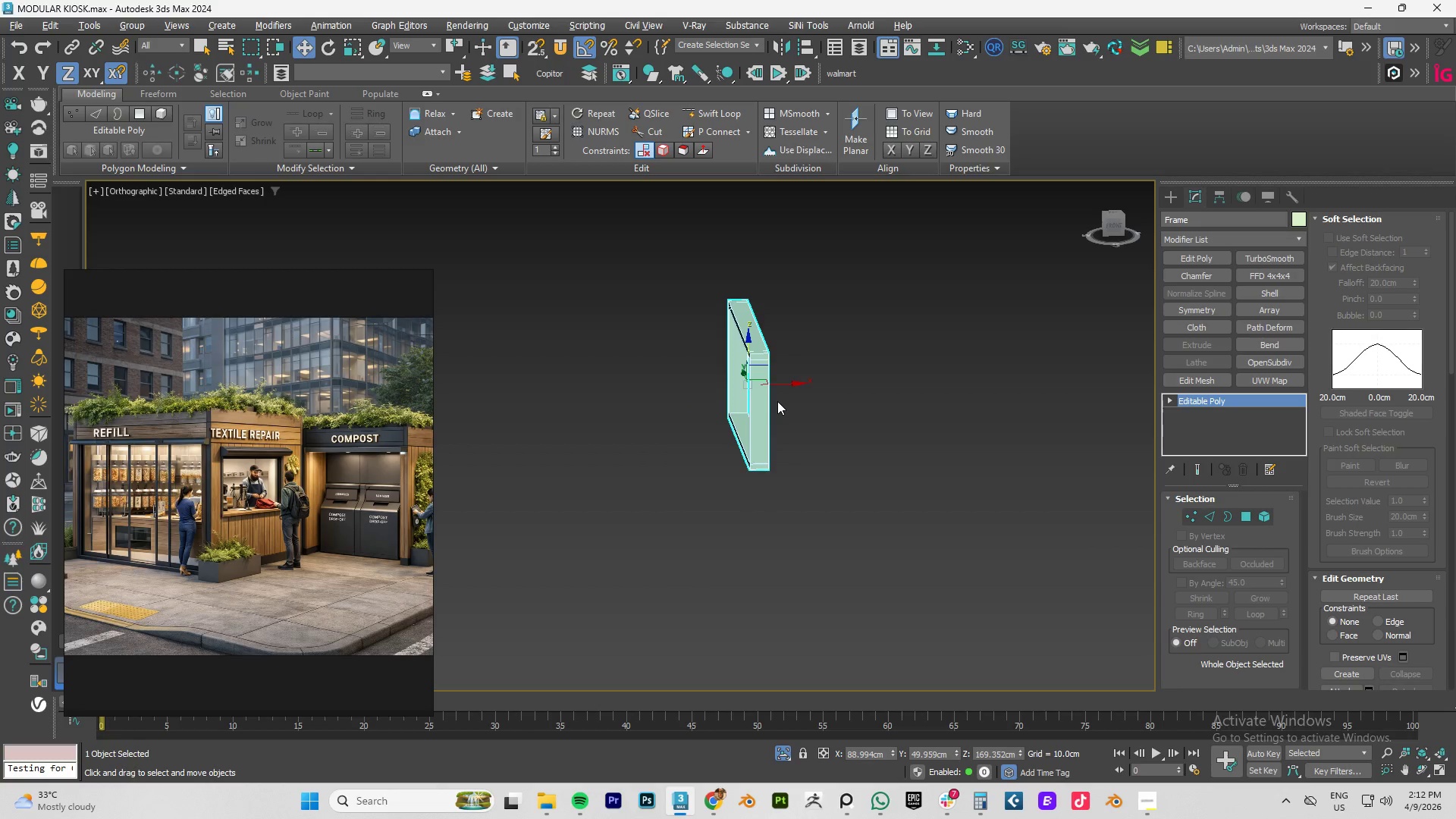 
key(Alt+AltLeft)
 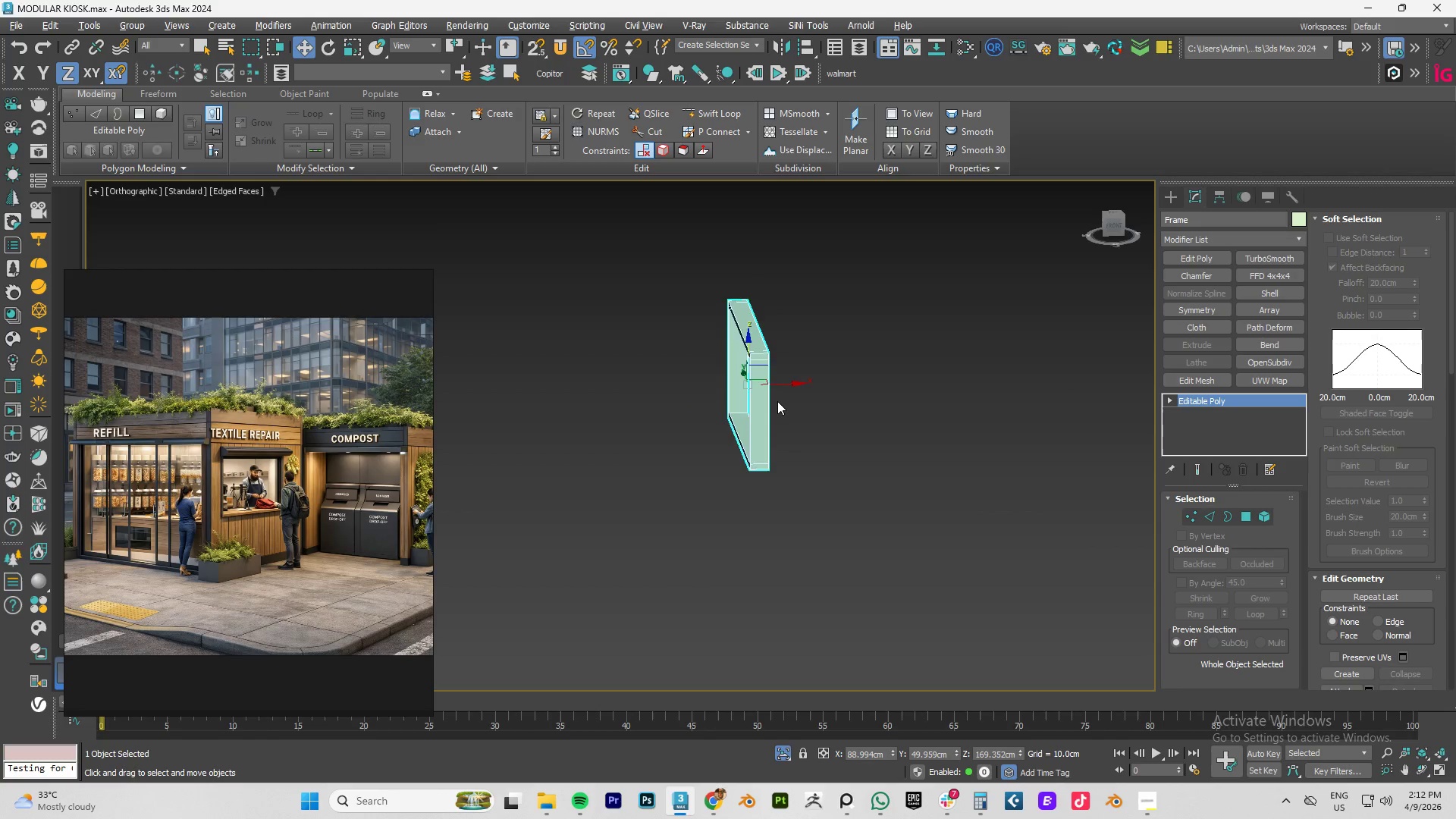 
key(Alt+Q)
 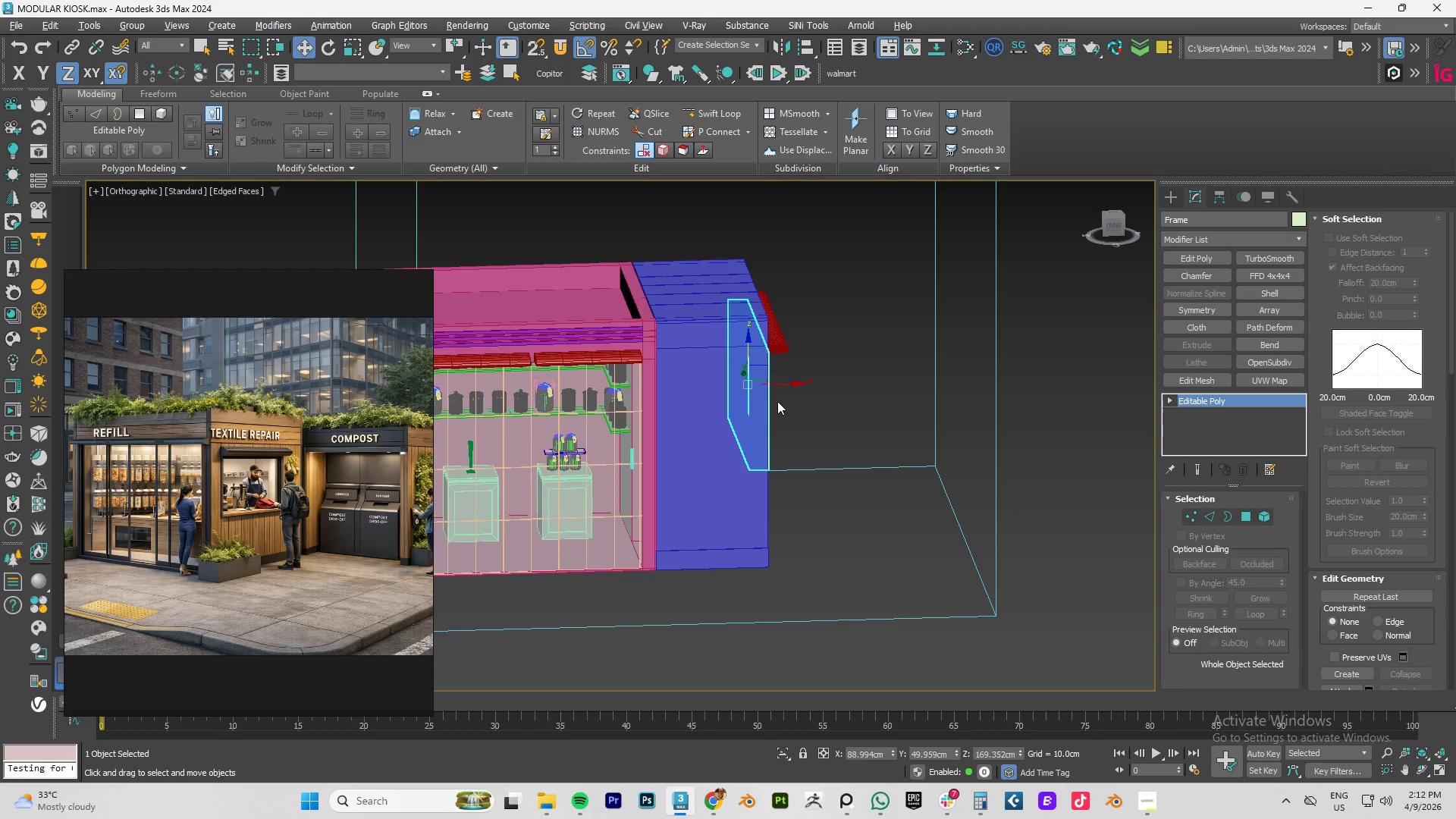 
key(Alt+Q)
 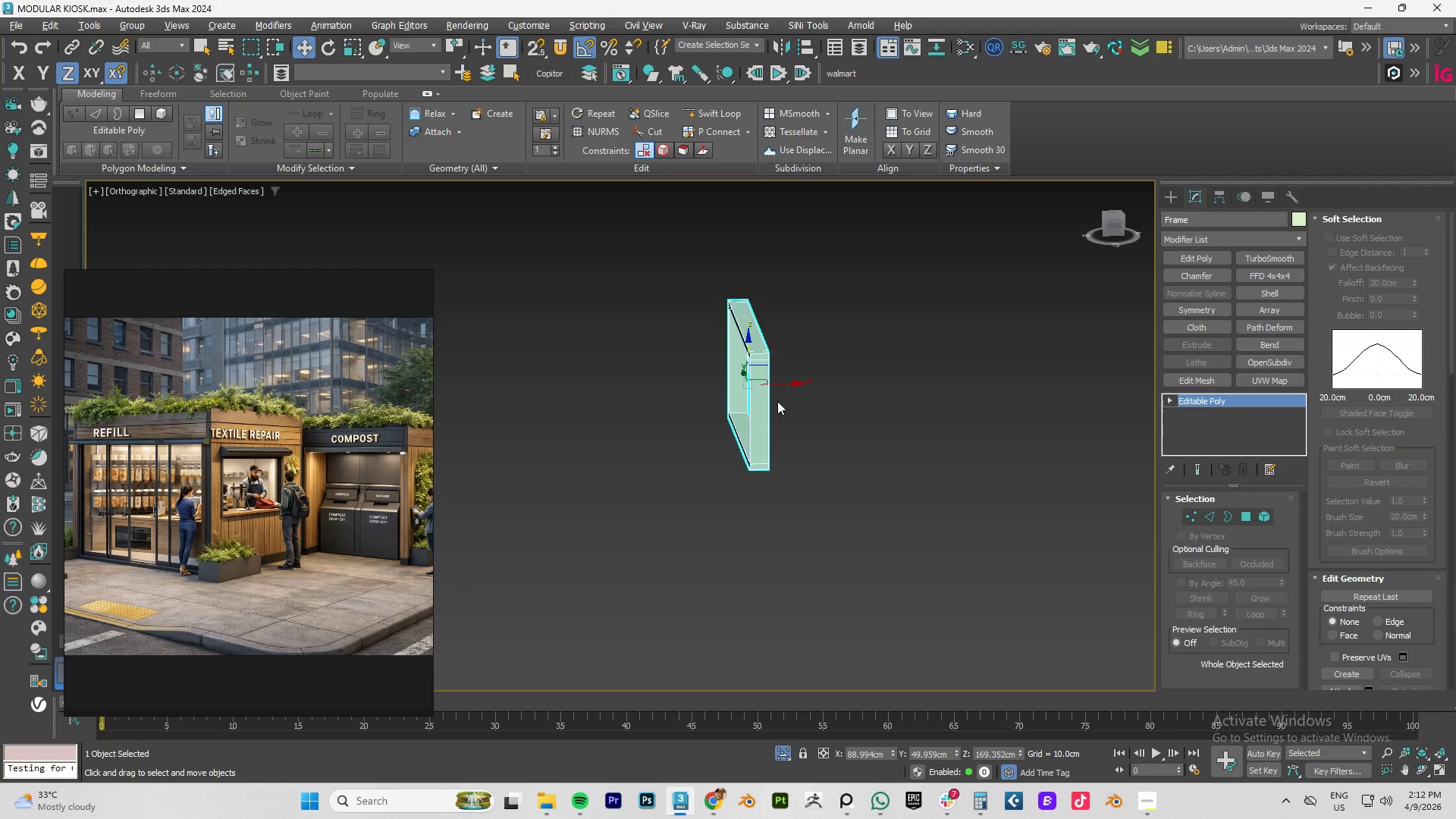 
key(Alt+Q)
 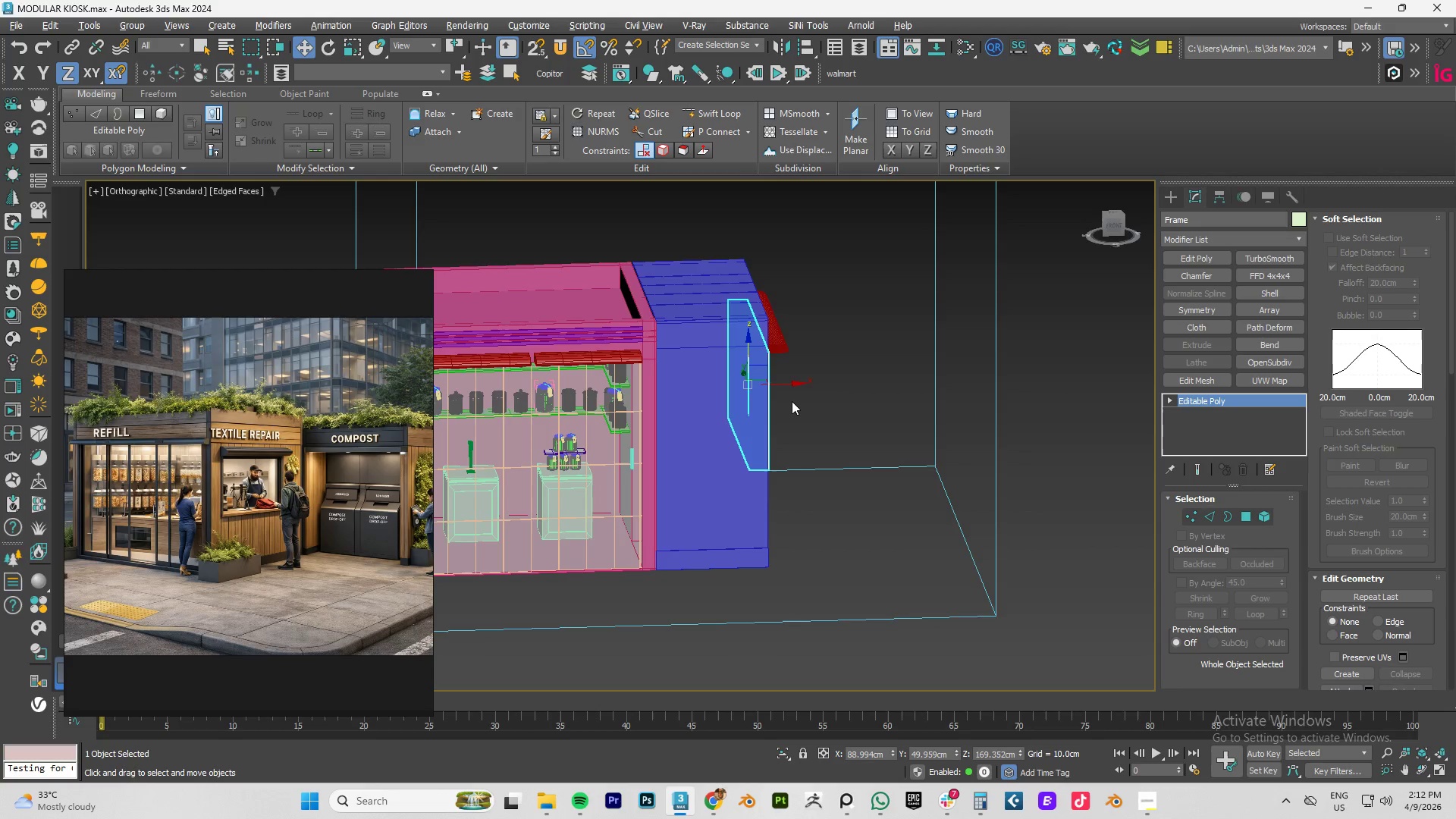 
hold_key(key=AltLeft, duration=0.62)
 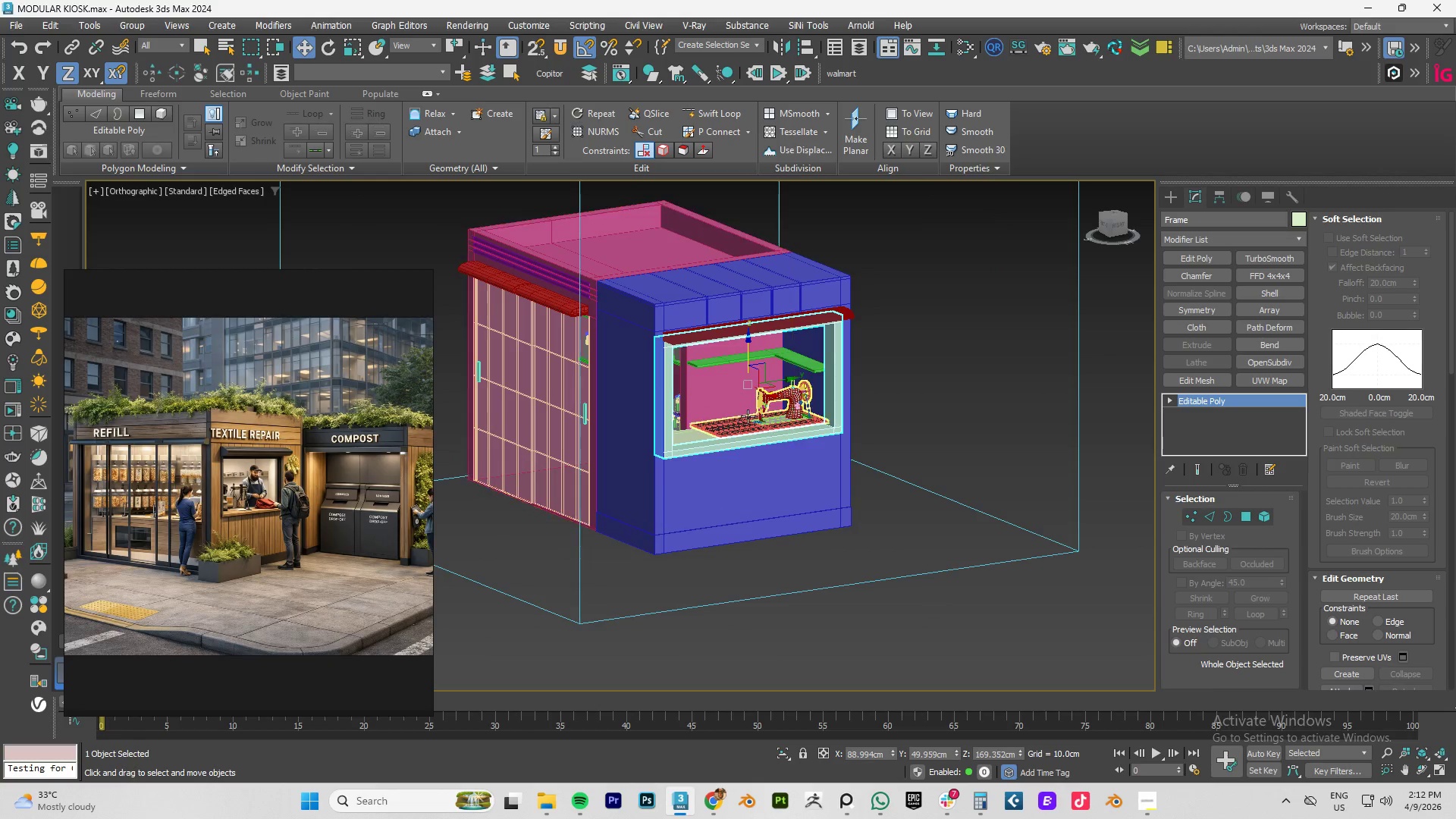 
hold_key(key=AltLeft, duration=0.69)
 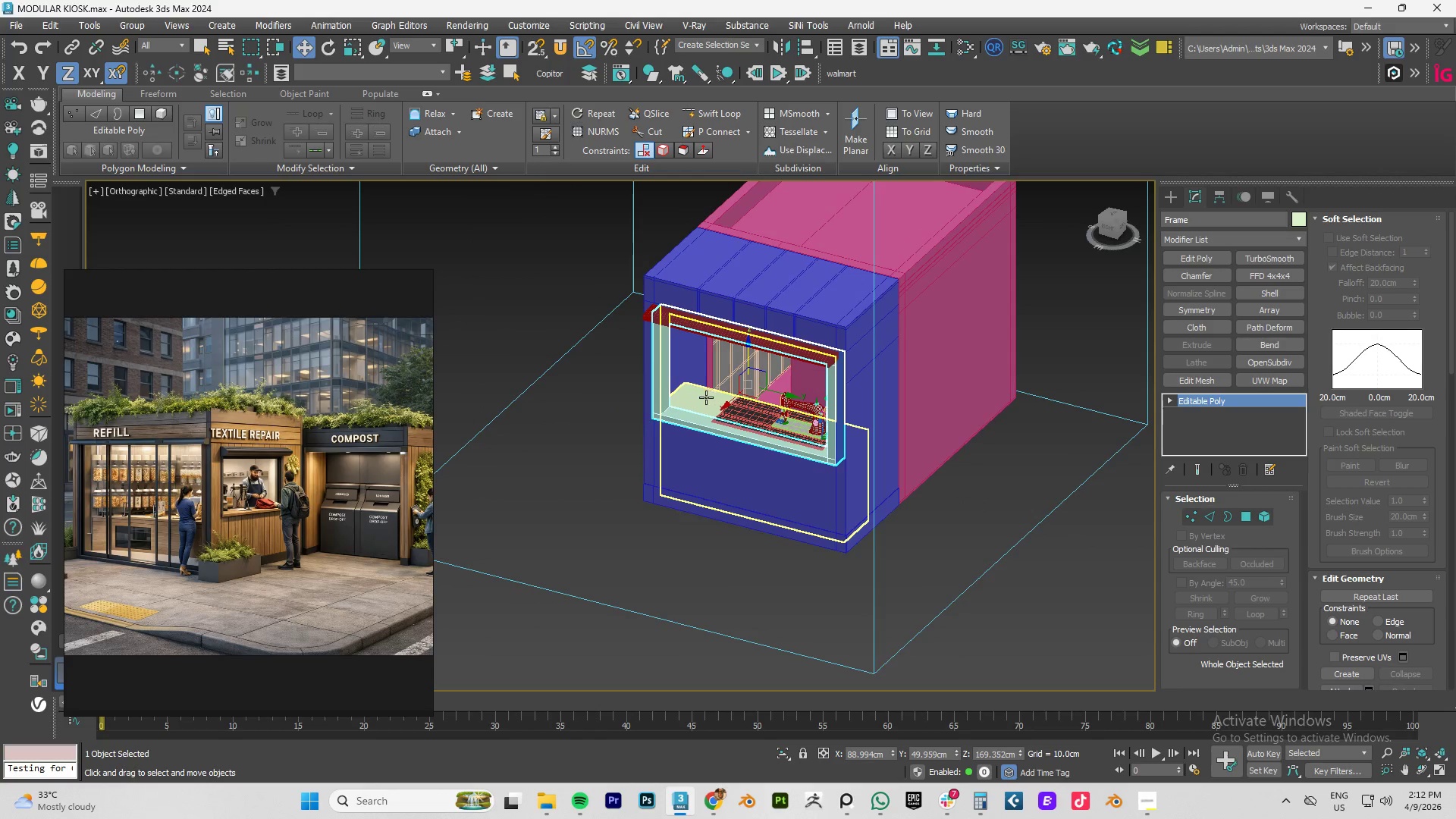 
left_click([695, 397])
 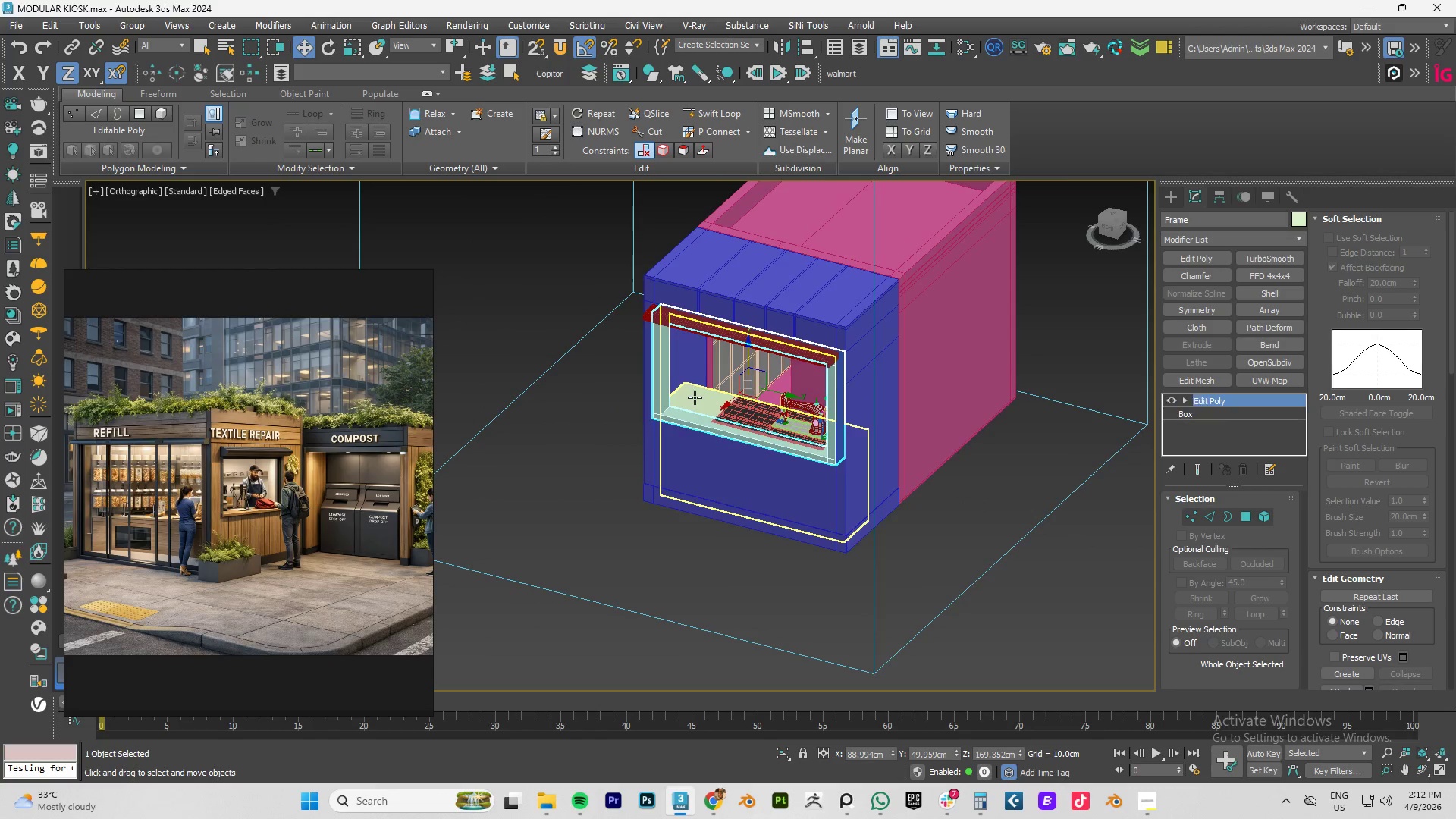 
key(Alt+AltLeft)
 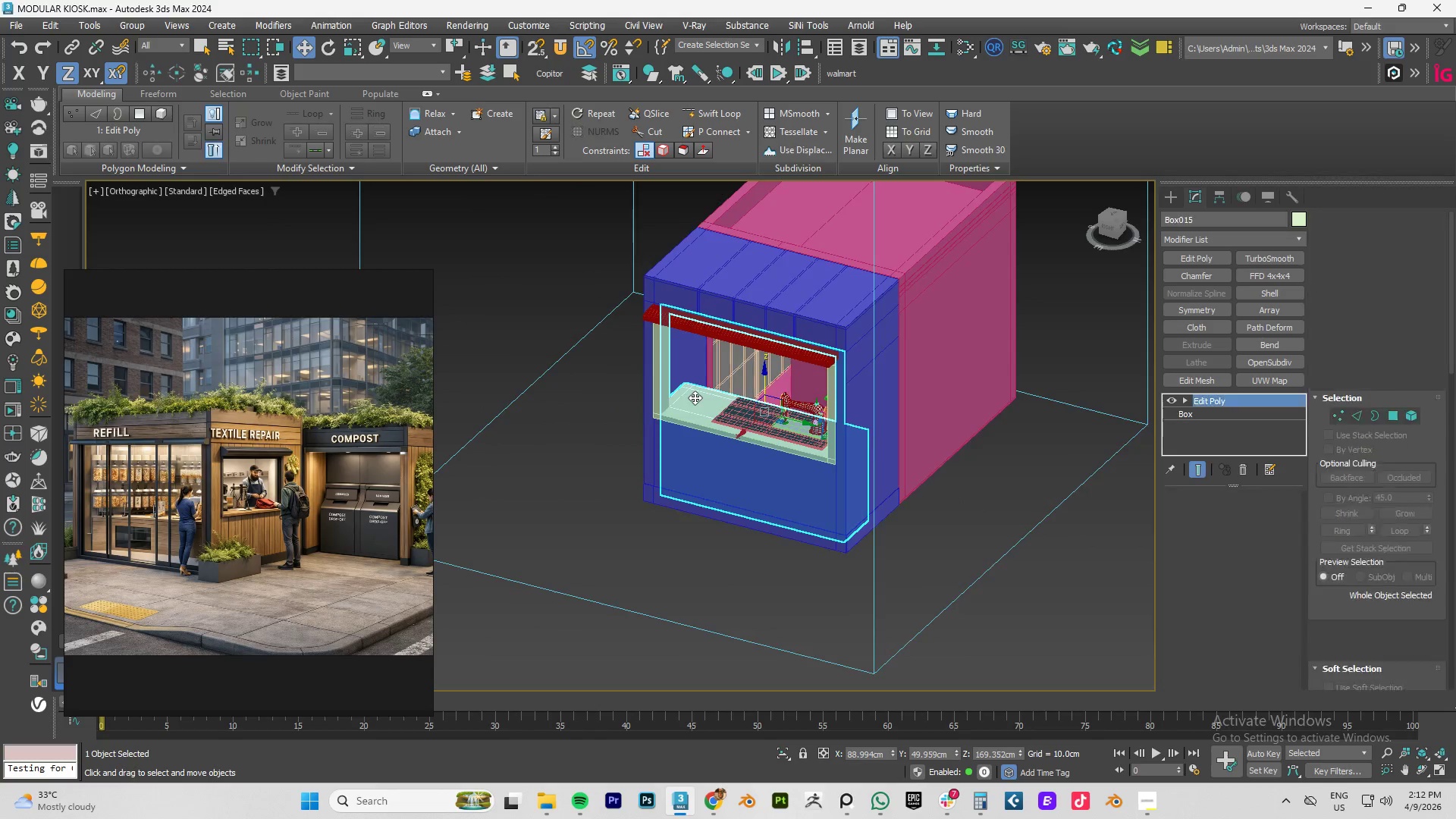 
key(Alt+Q)
 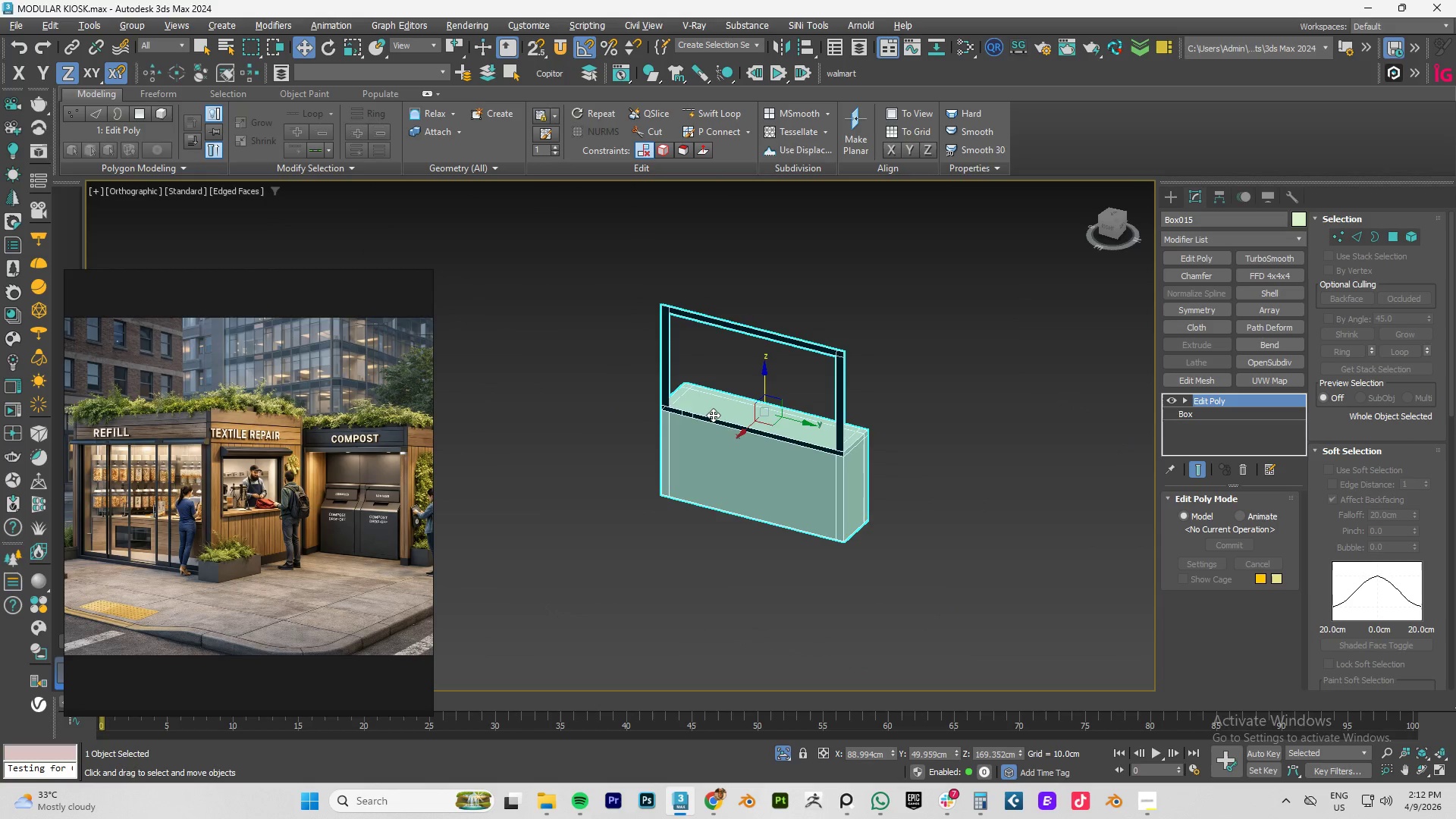 
hold_key(key=AltLeft, duration=0.66)
 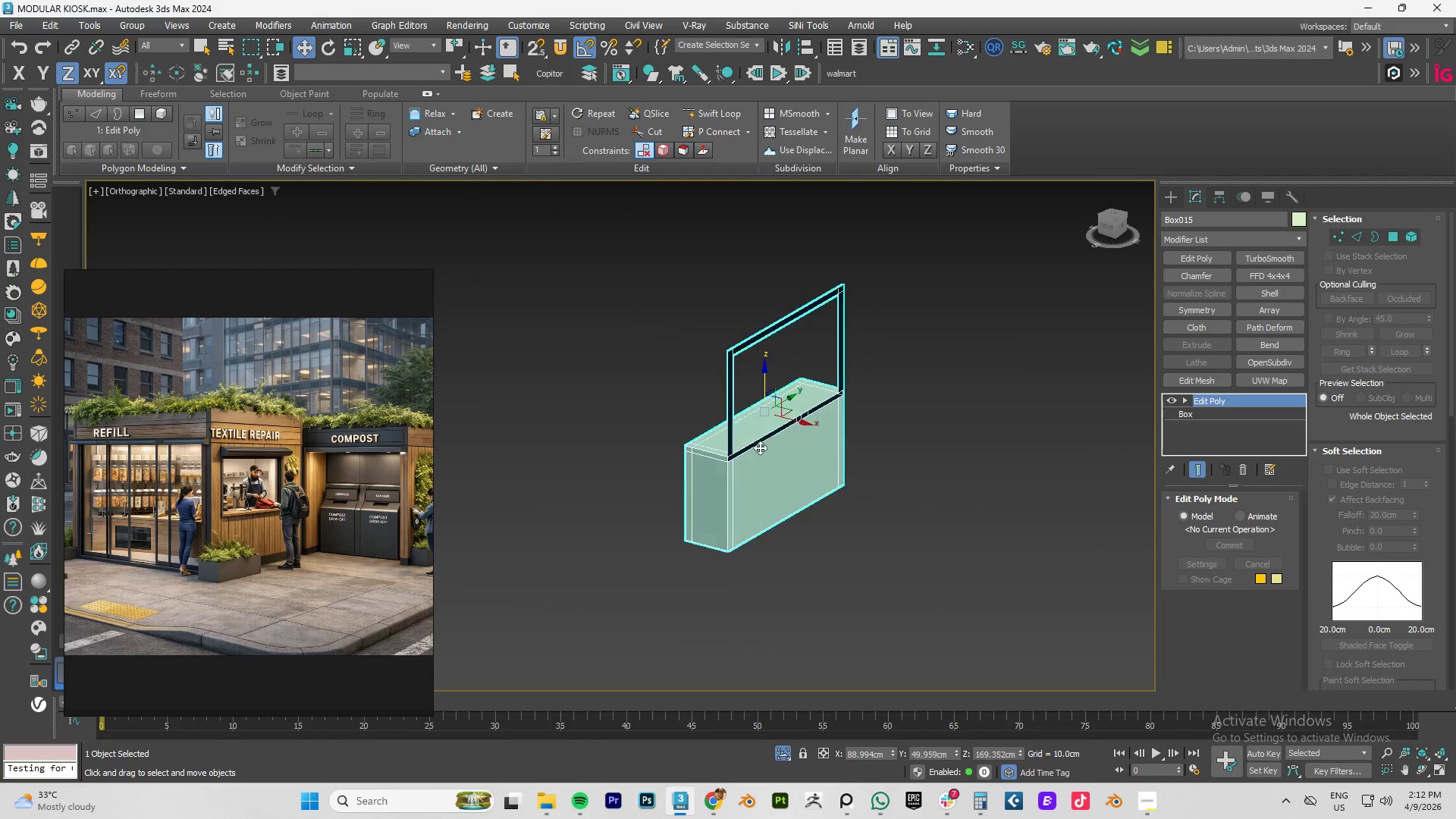 
scroll: coordinate [760, 447], scroll_direction: up, amount: 3.0
 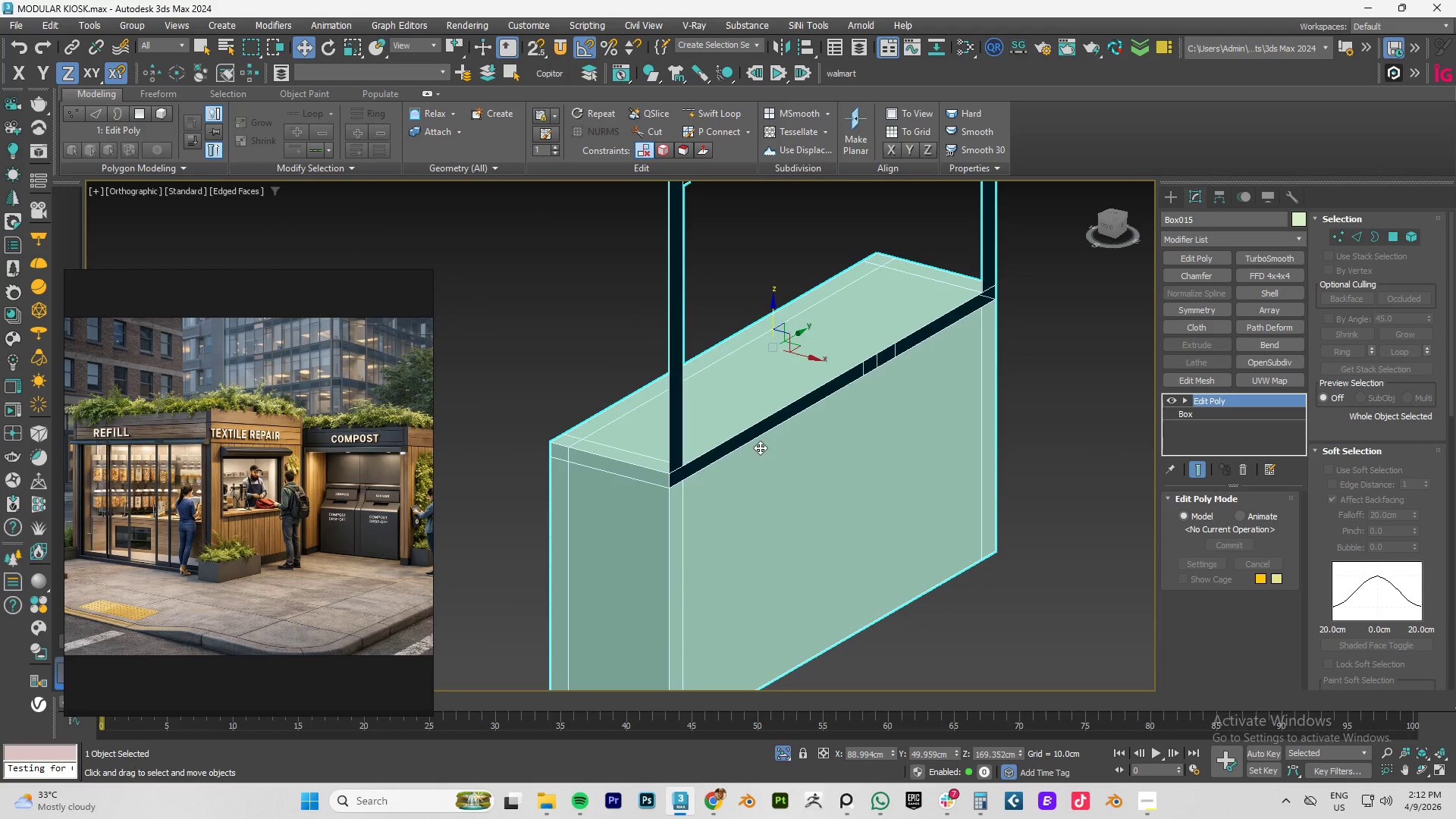 
scroll: coordinate [760, 447], scroll_direction: down, amount: 3.0
 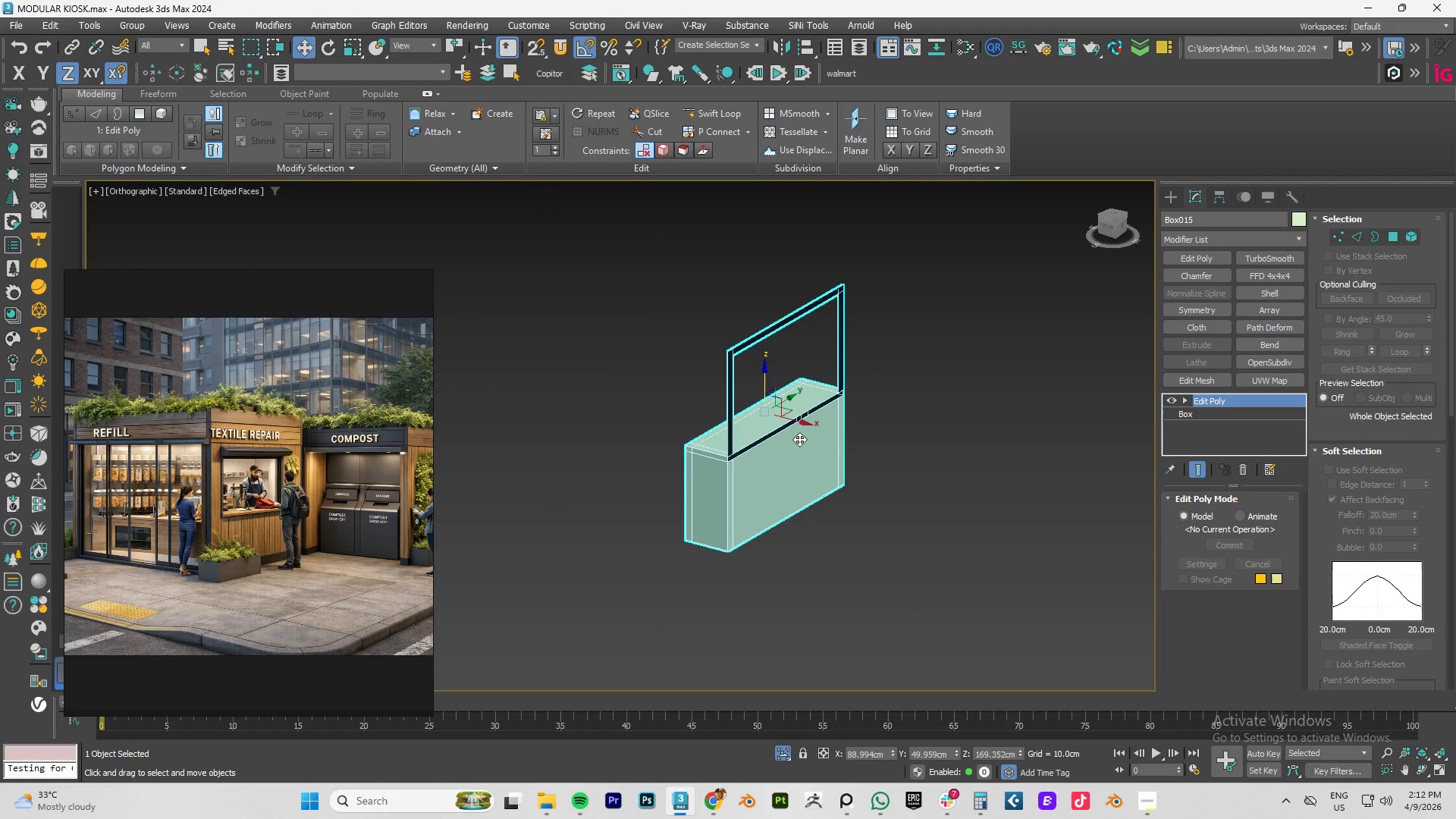 
key(Control+Z)
 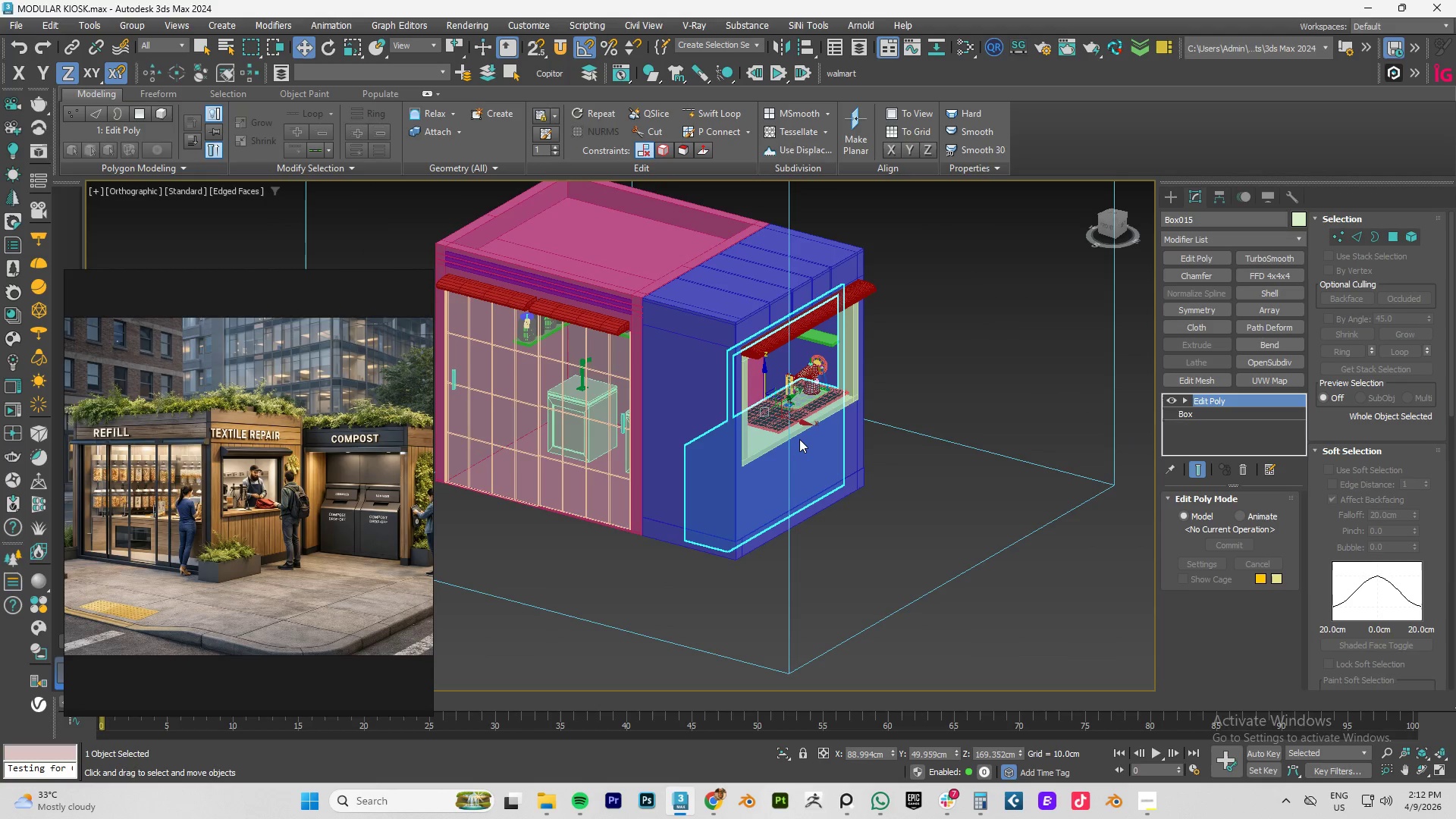 
key(Control+Z)
 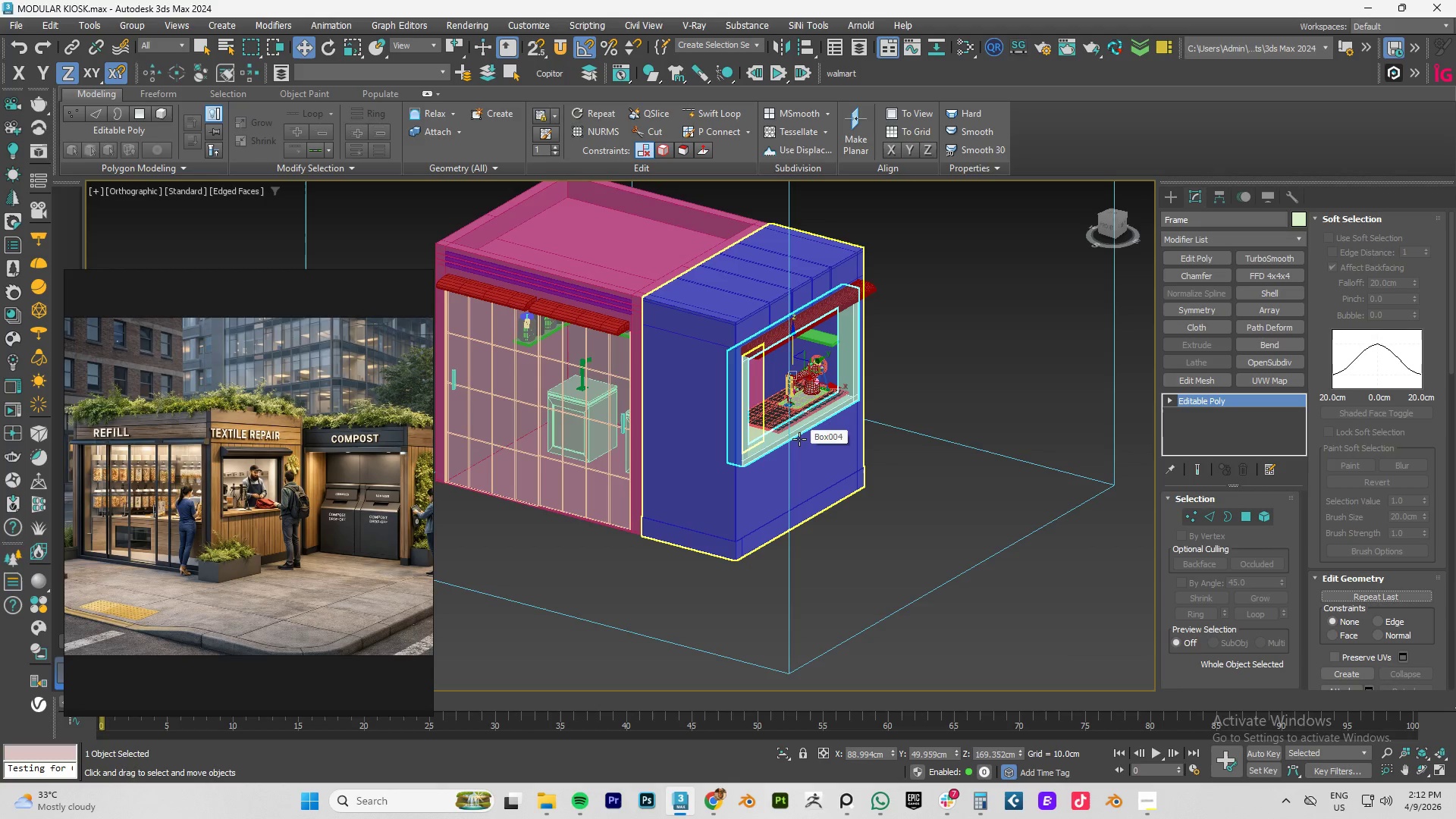 
key(Control+Z)
 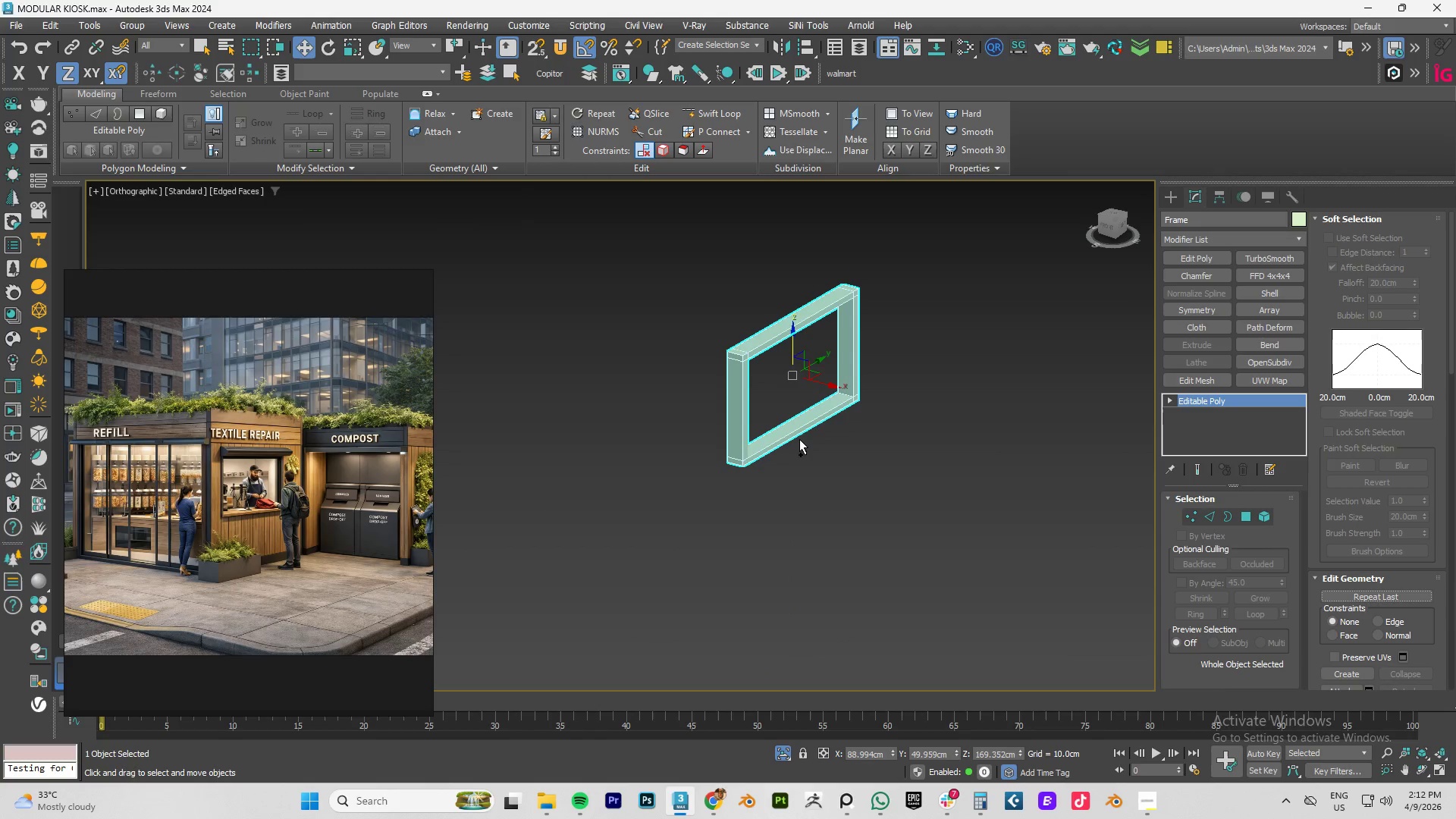 
key(Control+Z)
 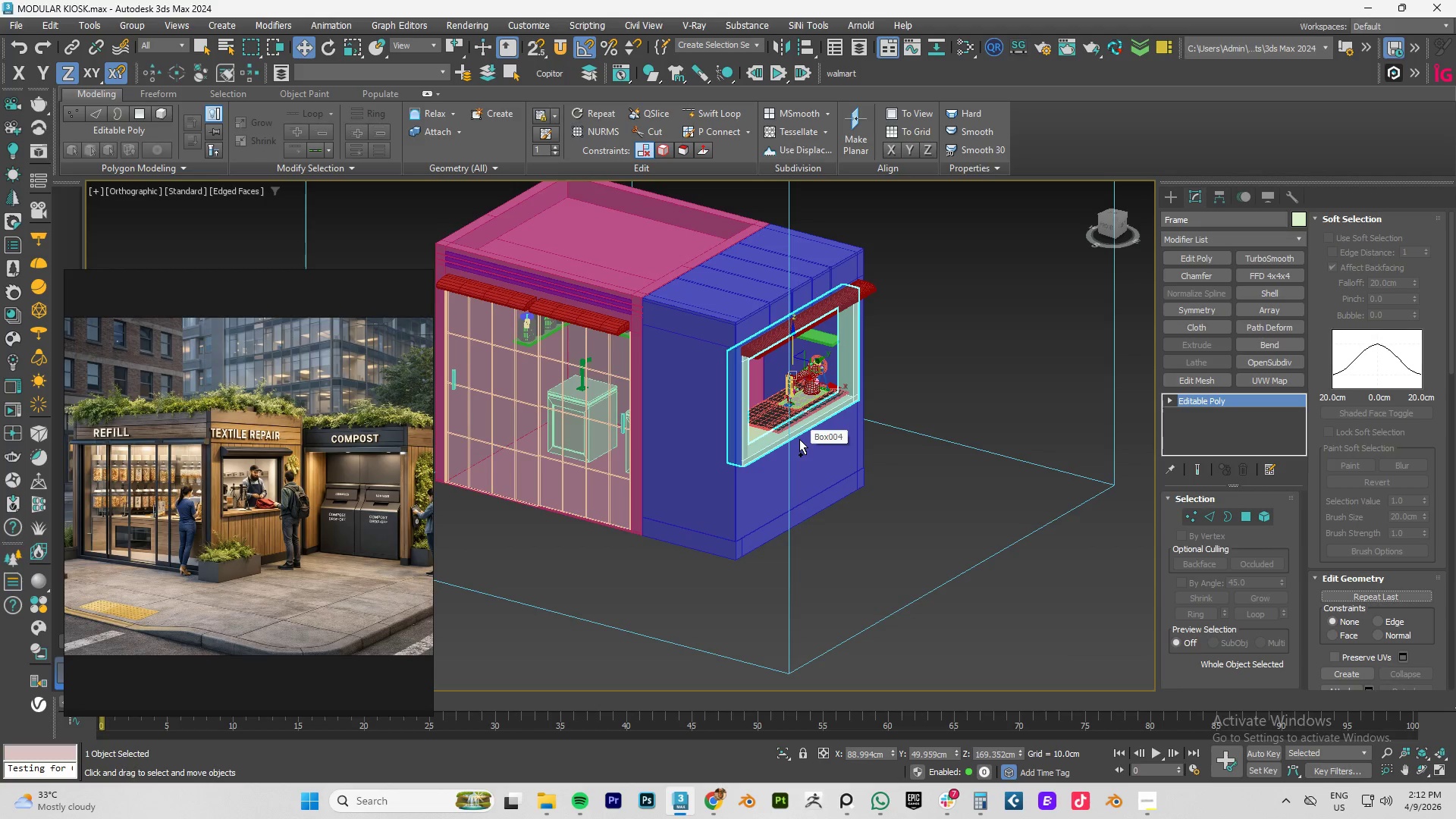 
key(Control+Z)
 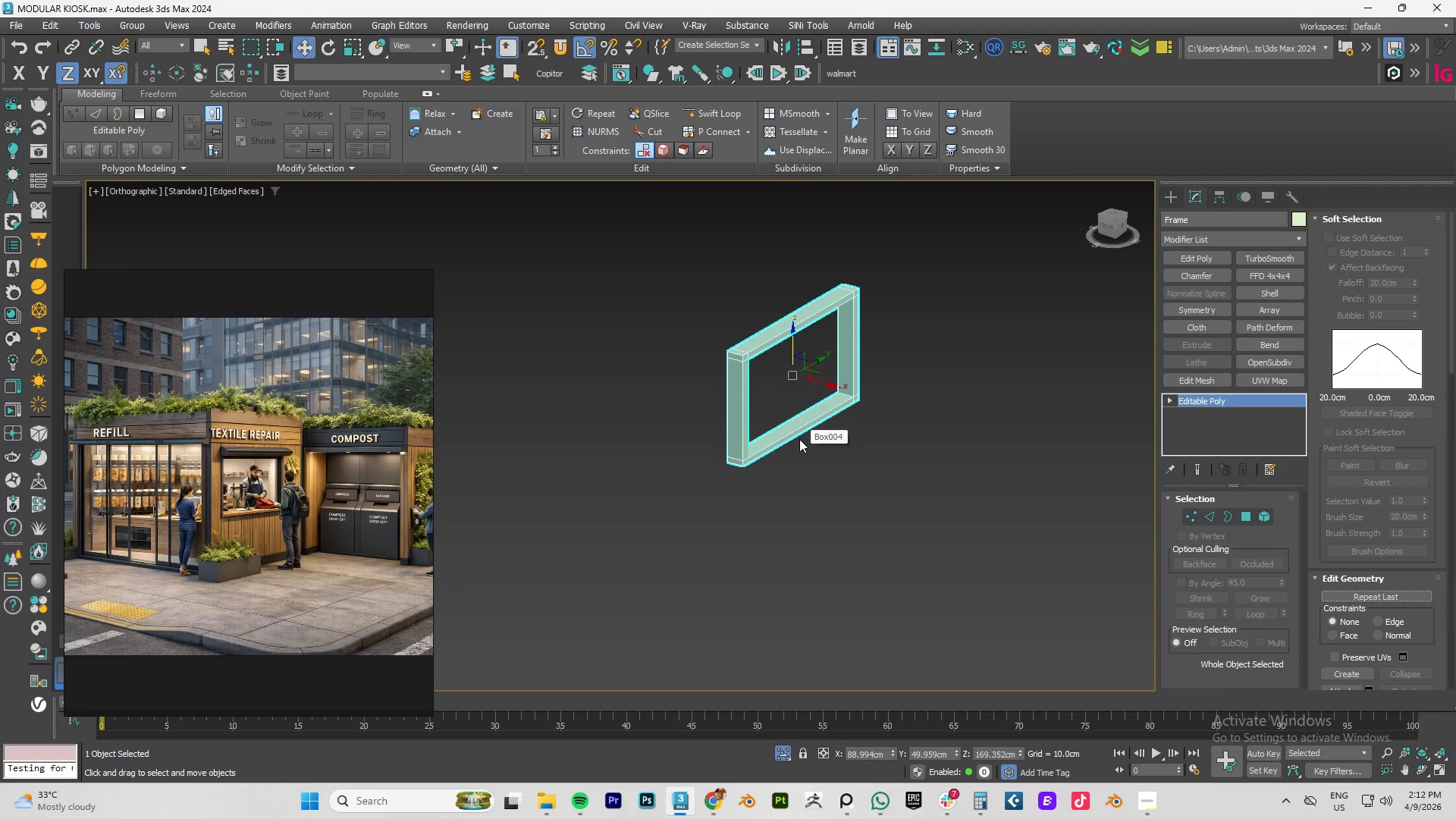 
key(Control+Z)
 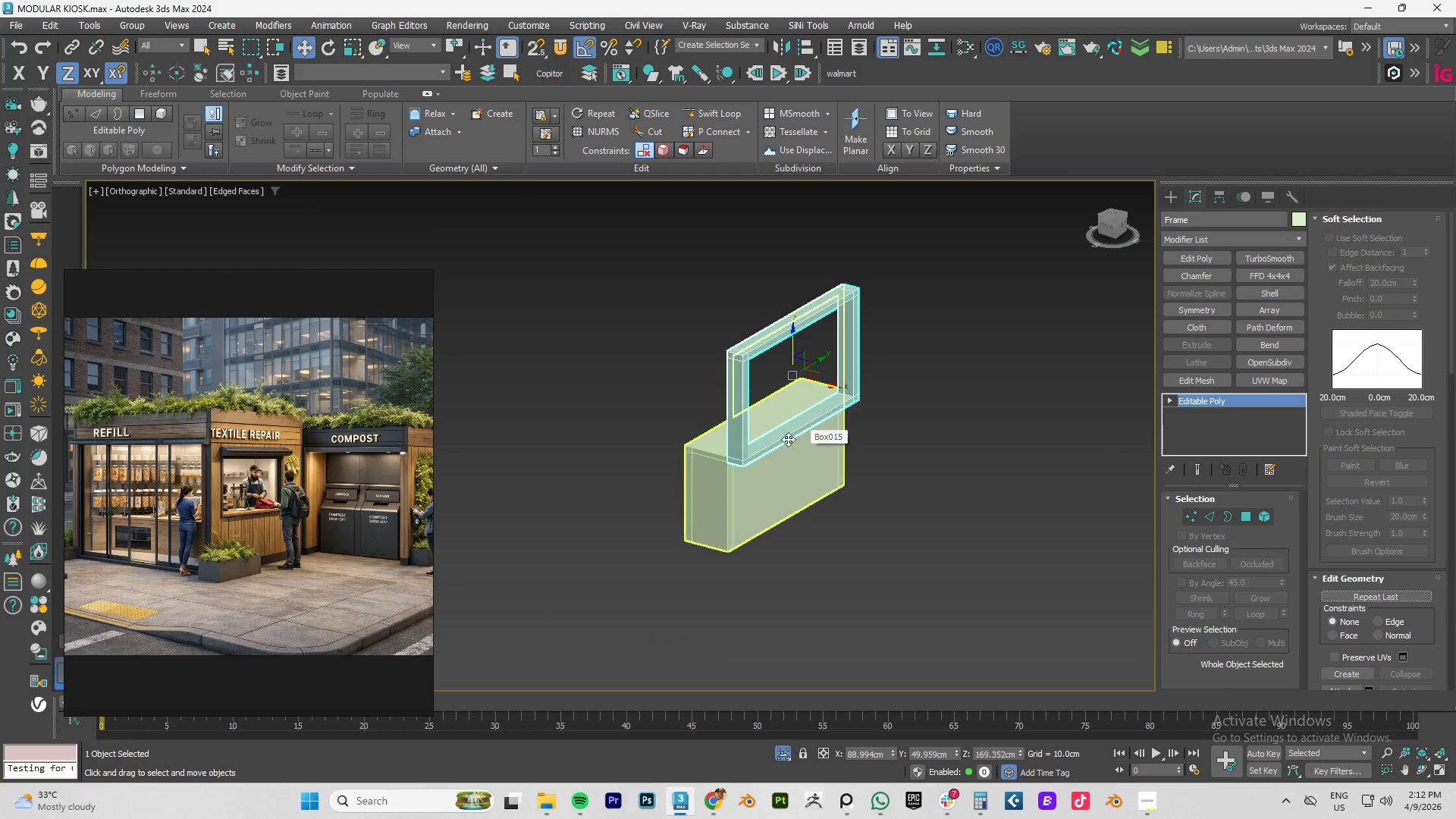 
hold_key(key=AltLeft, duration=0.91)
 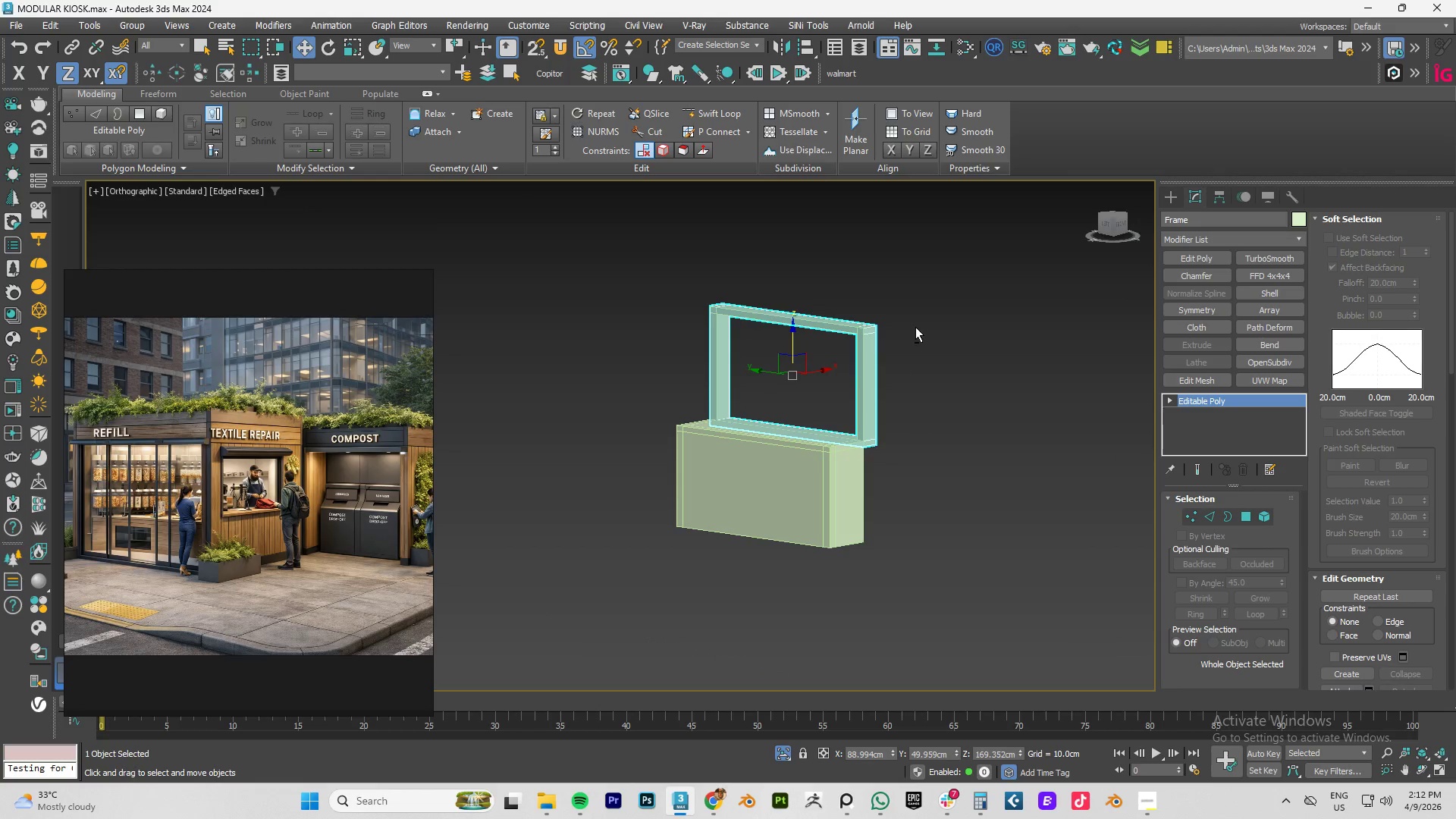 
hold_key(key=AltLeft, duration=0.36)
 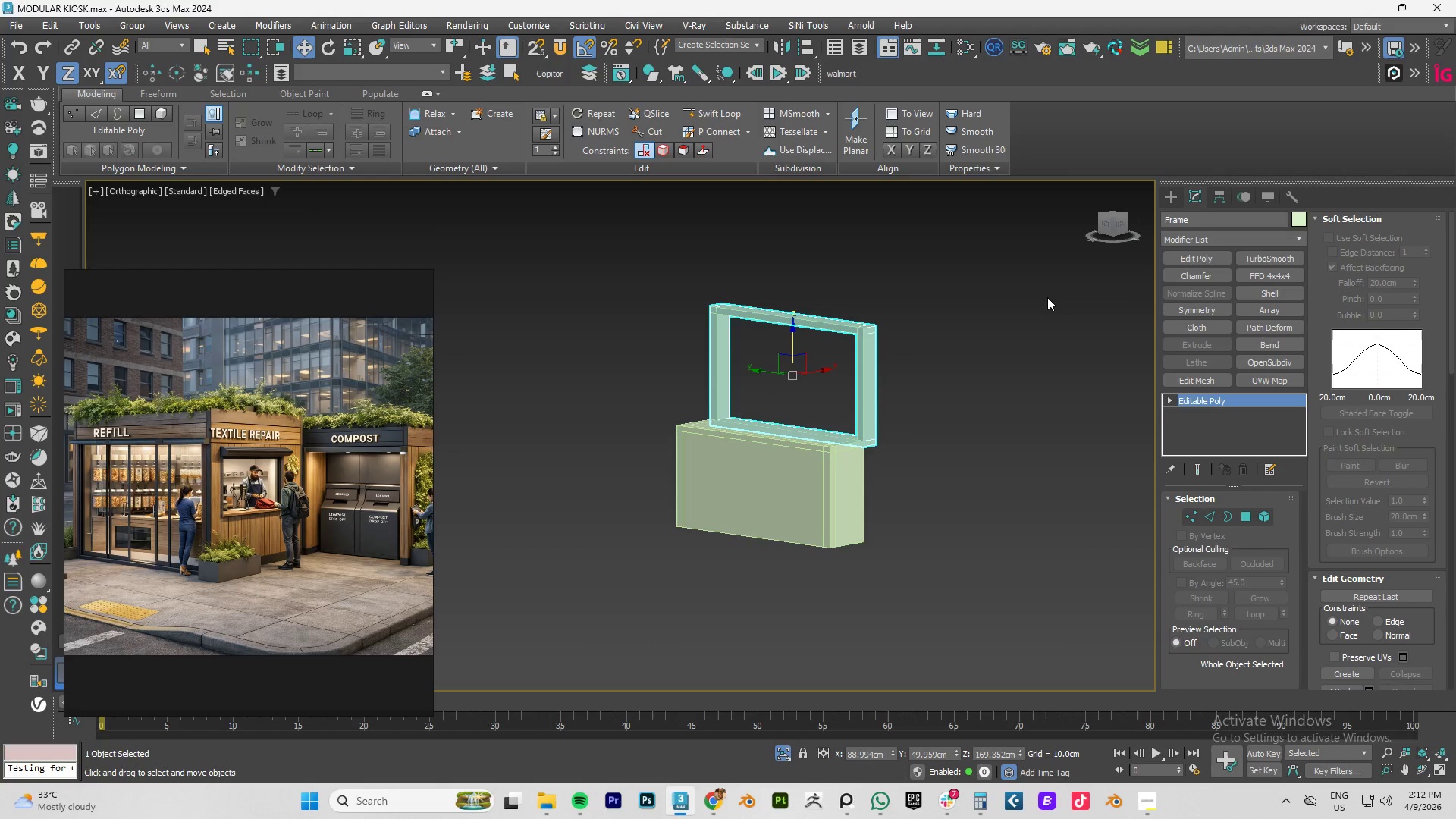 
key(Control+Z)
 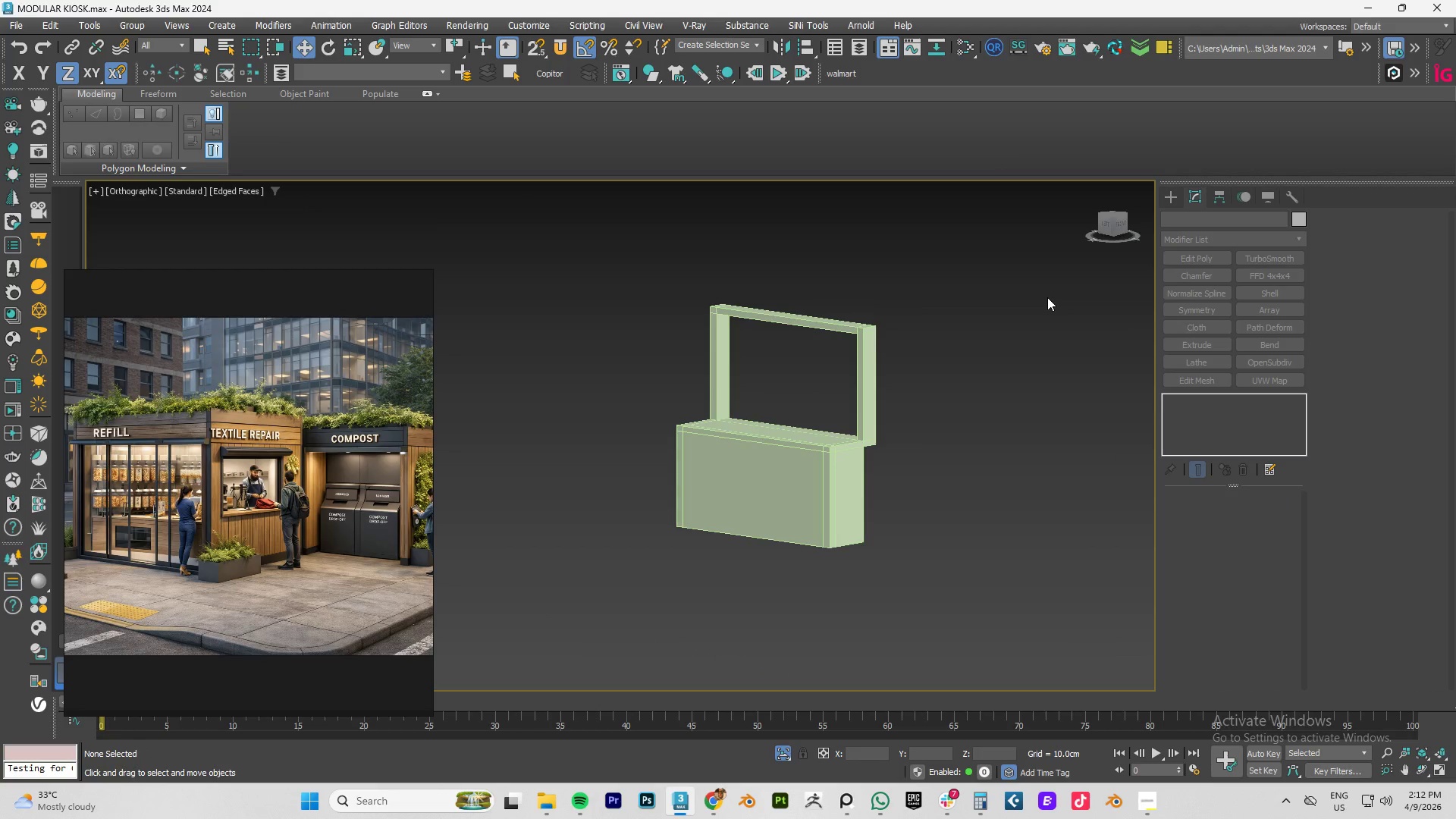 
key(Control+Z)
 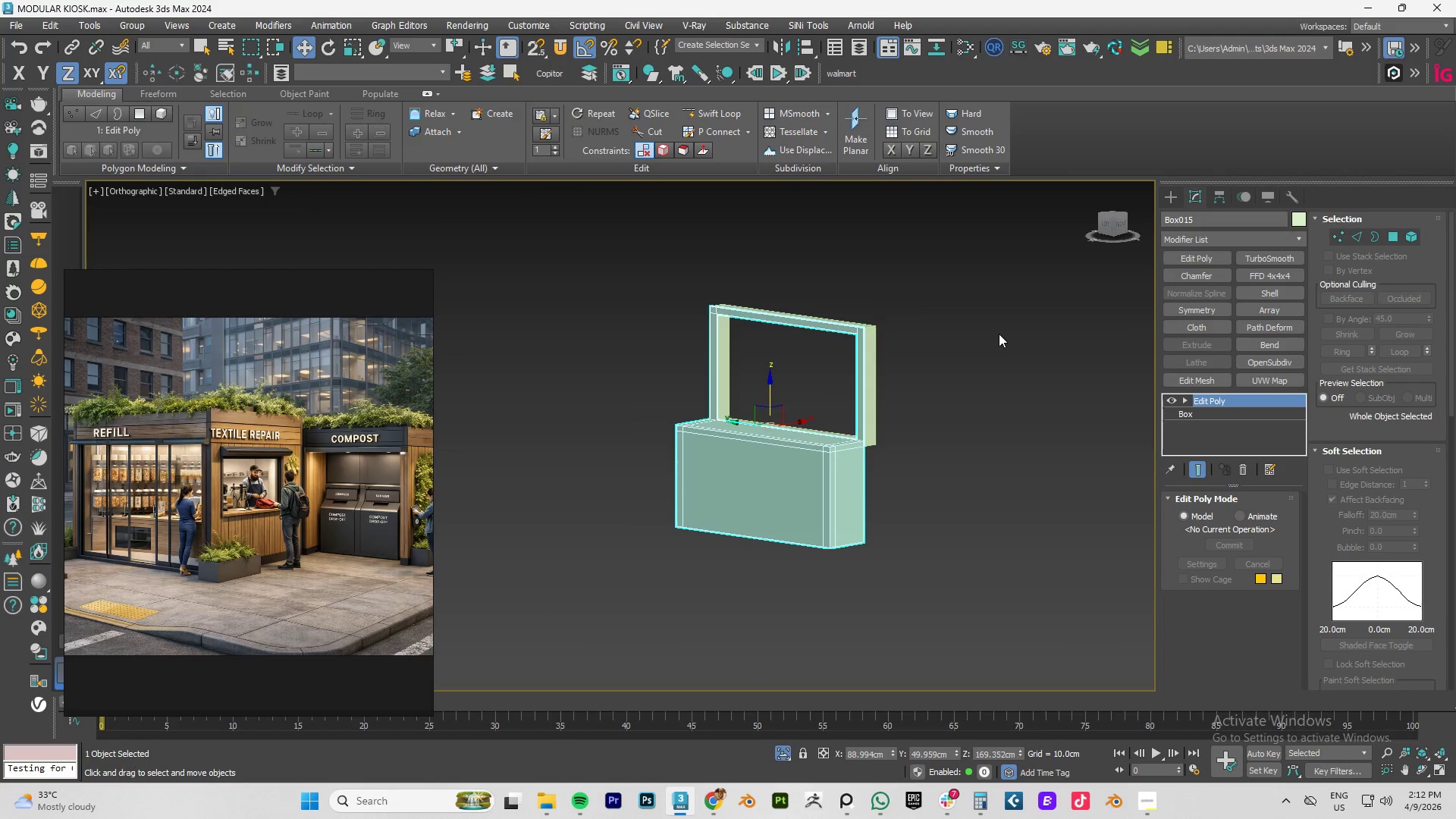 
key(4)
 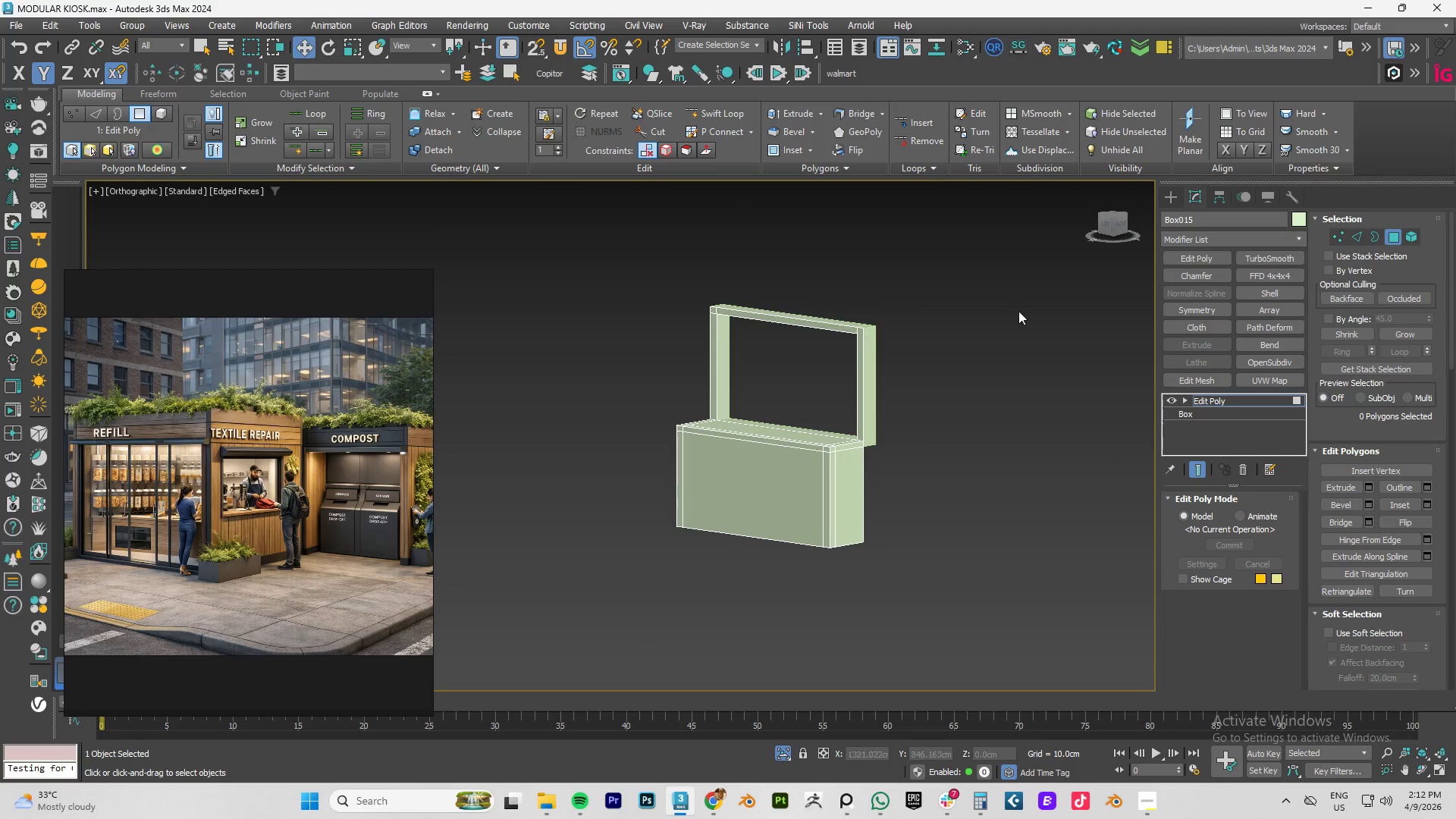 
left_click_drag(start_coordinate=[1018, 272], to_coordinate=[632, 388])
 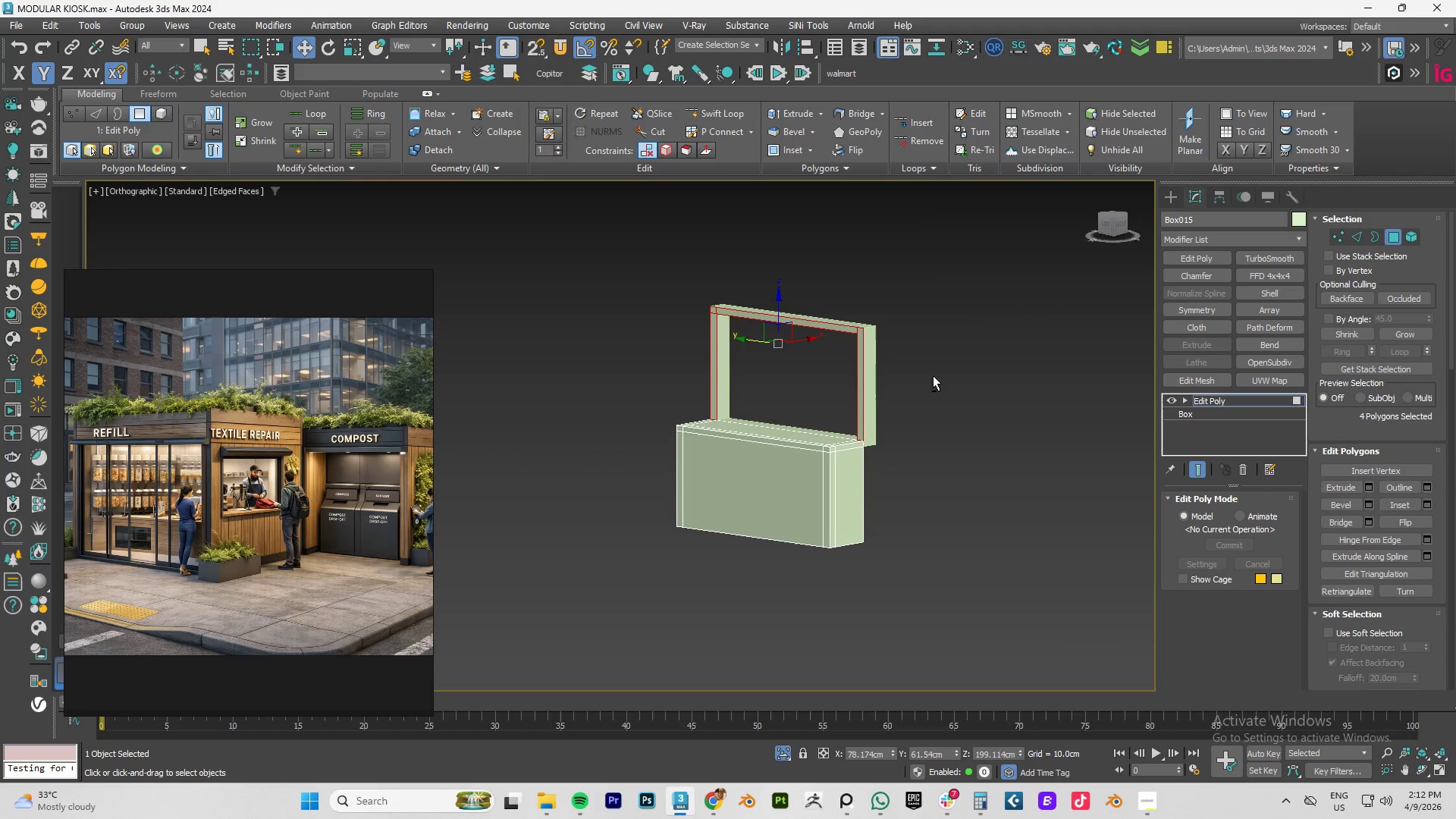 
hold_key(key=AltLeft, duration=1.5)
 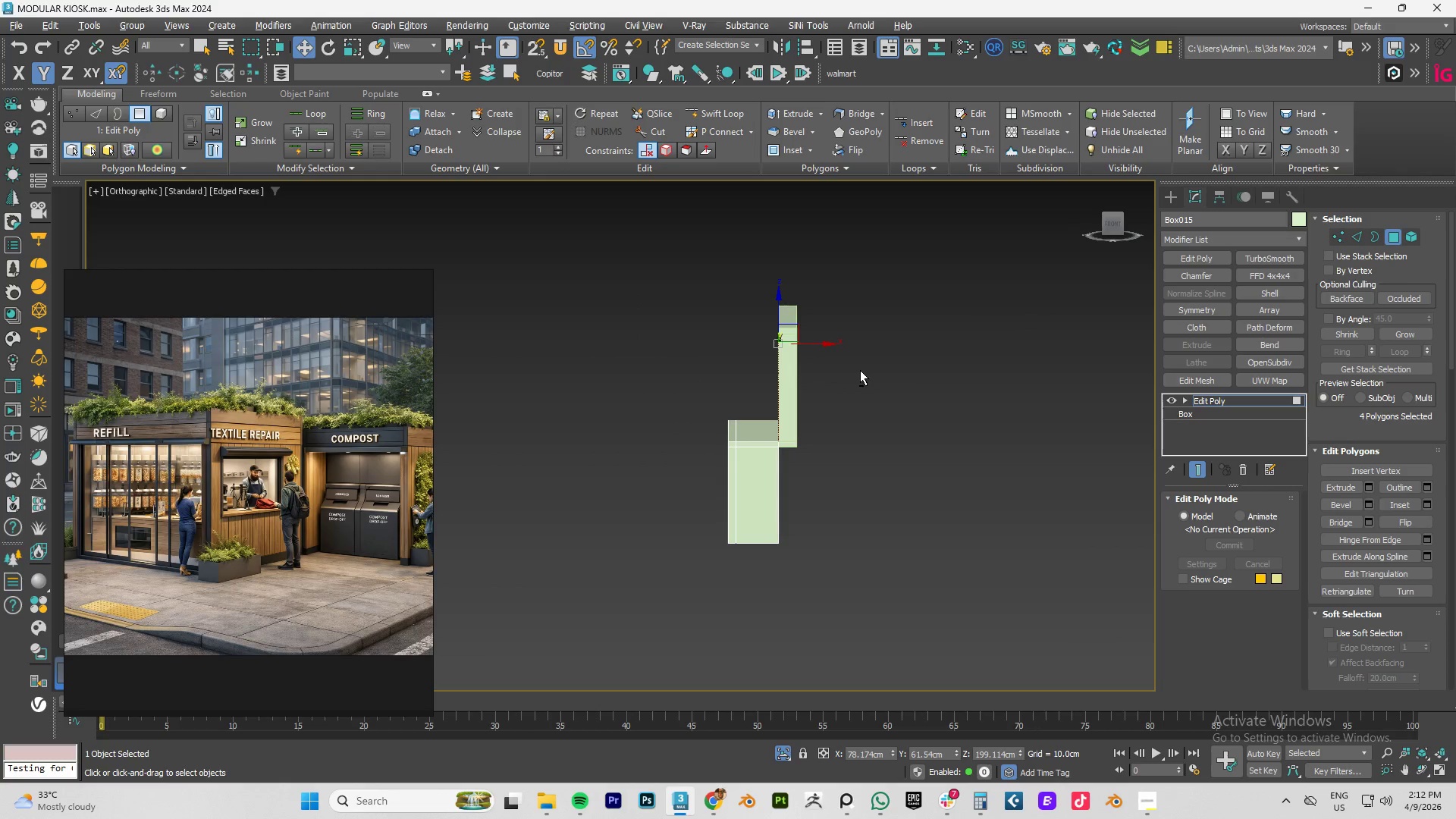 
hold_key(key=AltLeft, duration=0.62)
 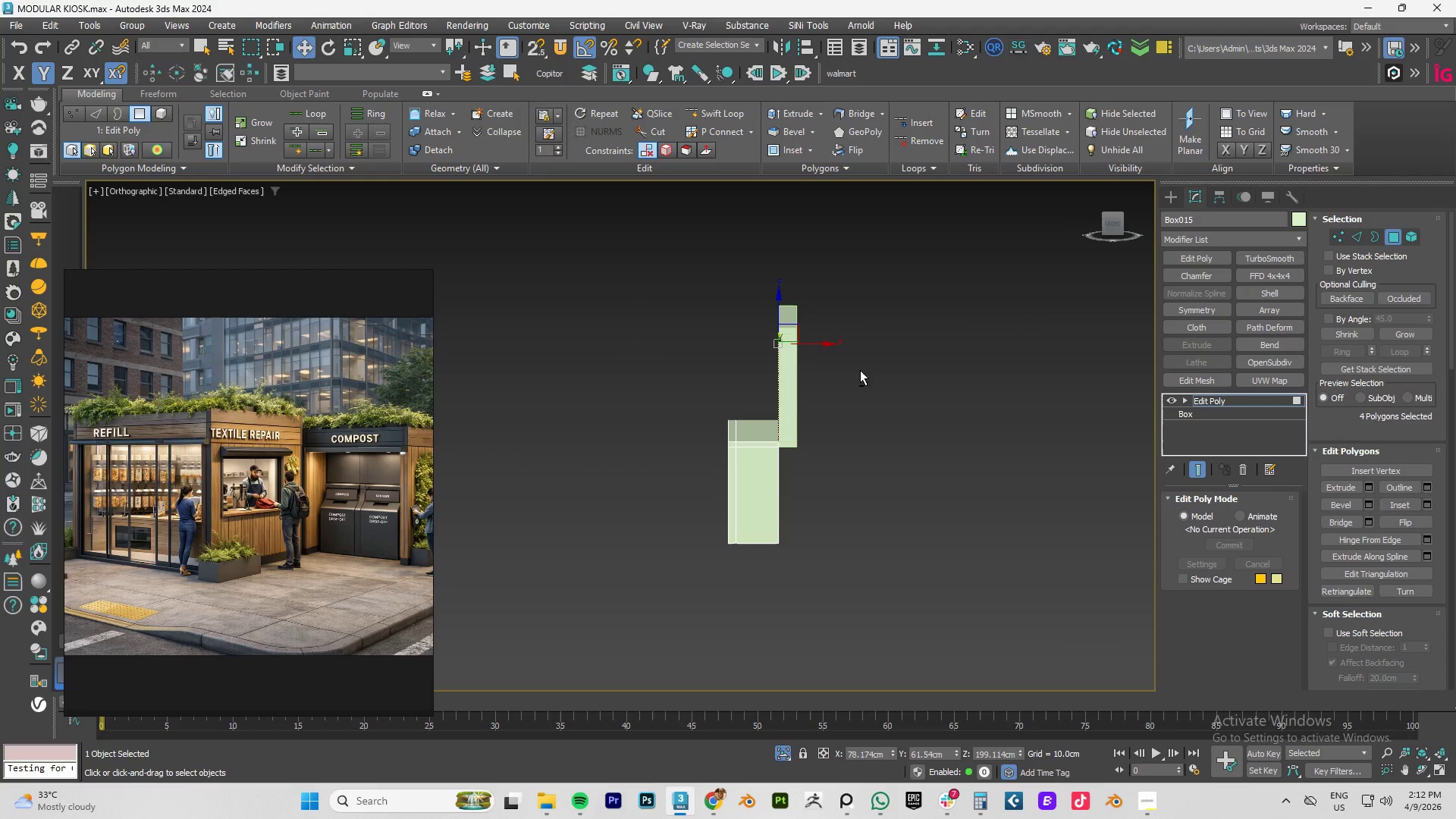 
type(fz)
 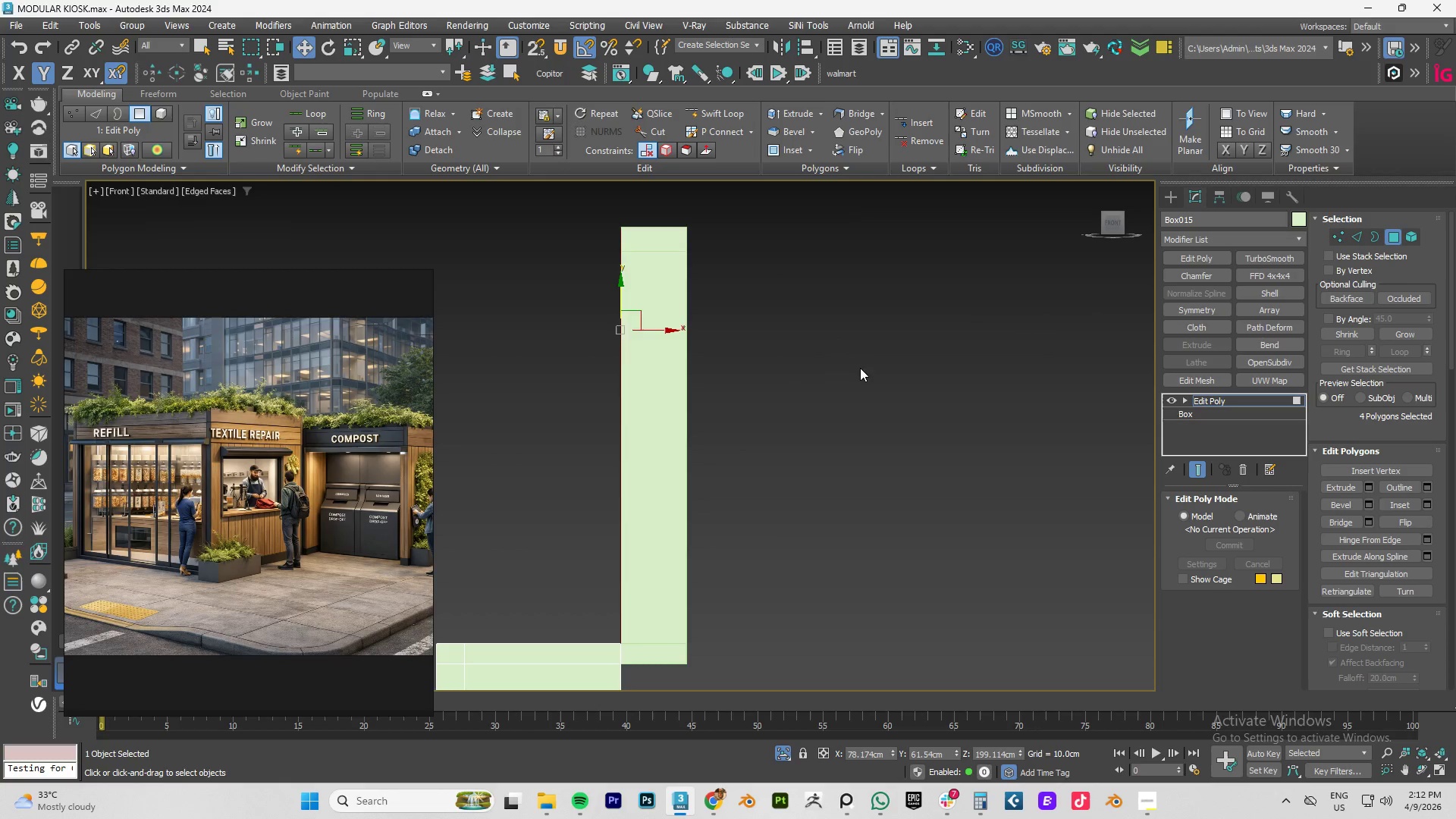 
hold_key(key=ControlLeft, duration=1.5)
 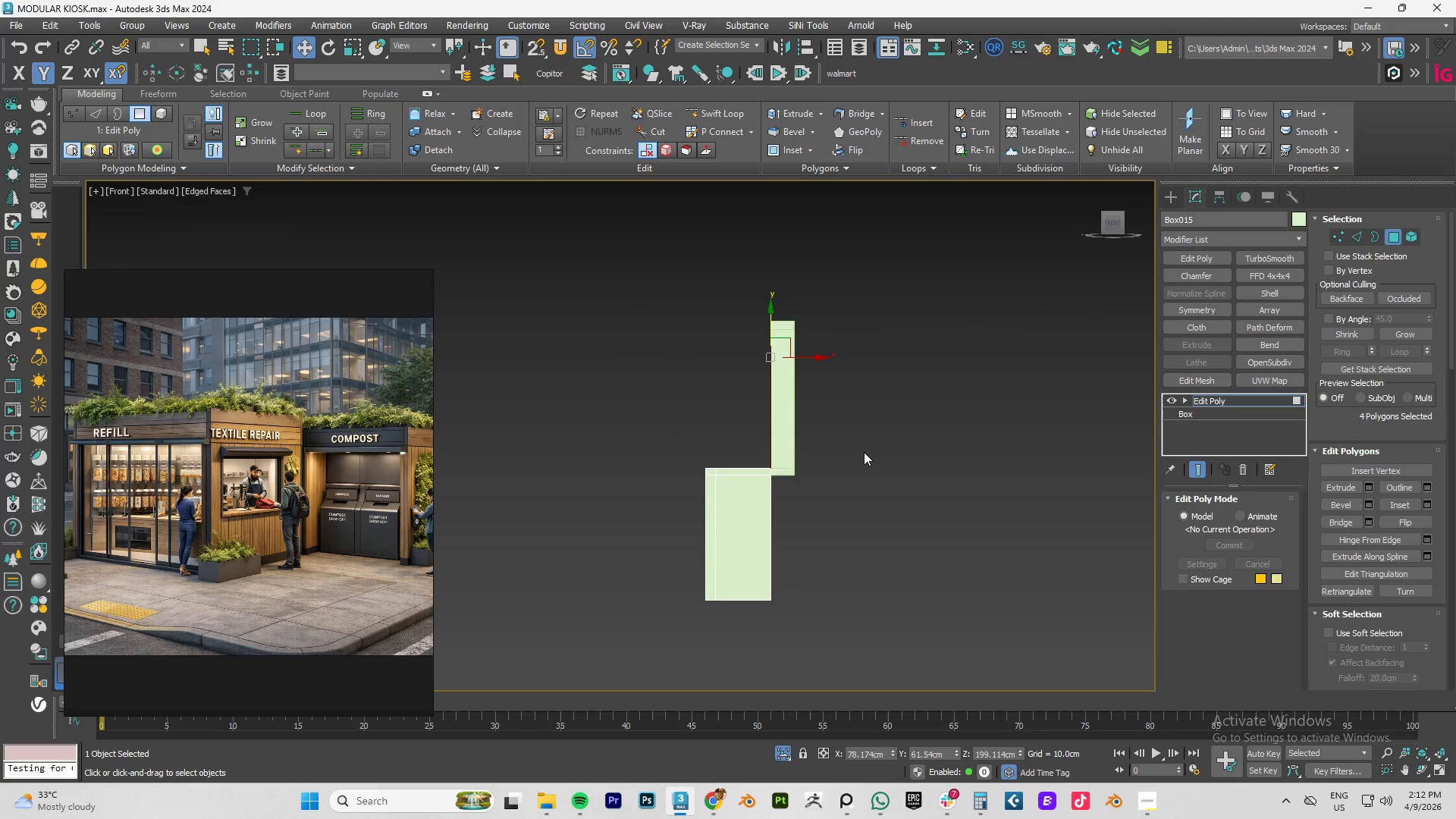 
scroll: coordinate [852, 372], scroll_direction: down, amount: 3.0
 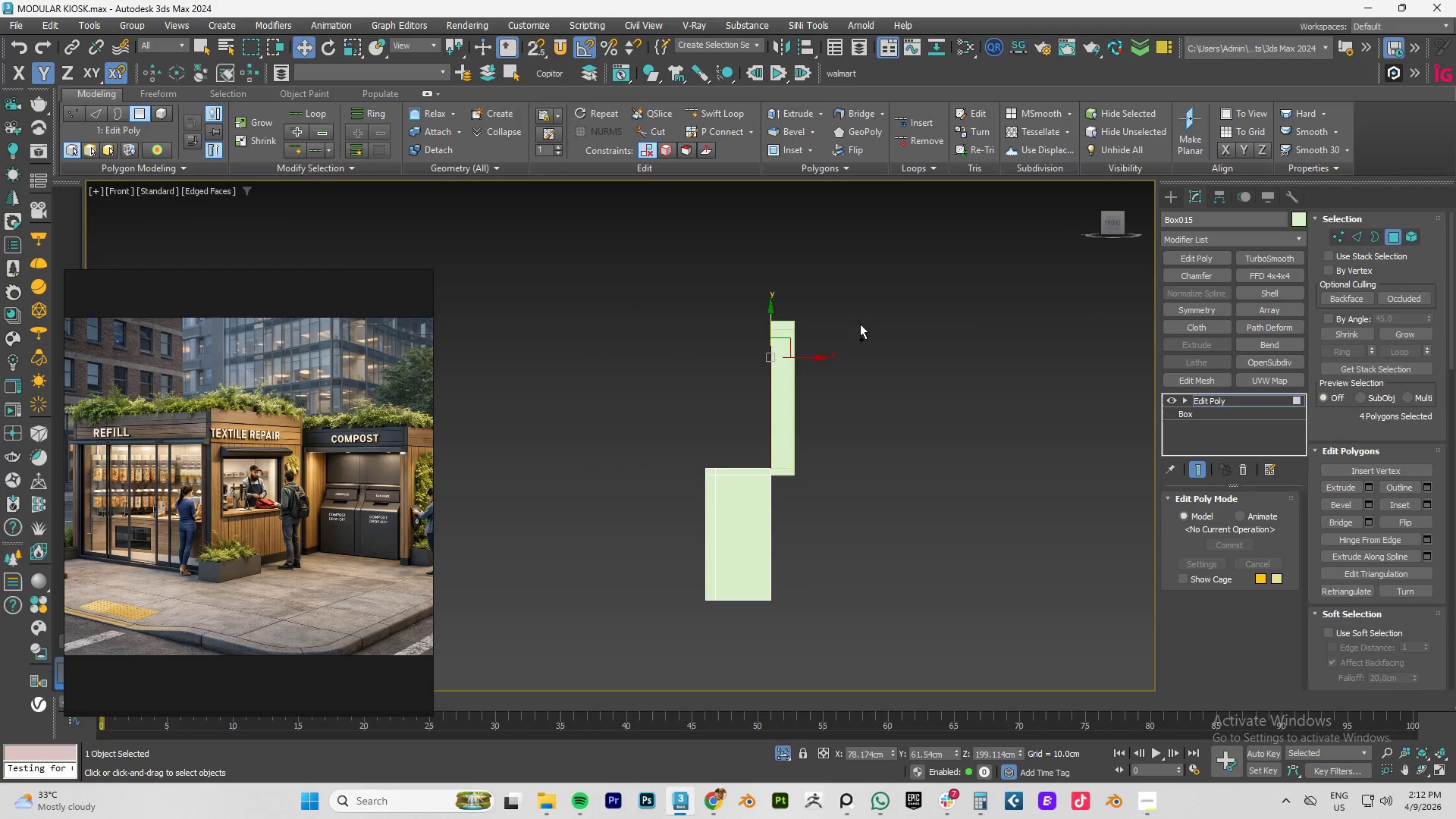 
left_click_drag(start_coordinate=[886, 257], to_coordinate=[783, 510])
 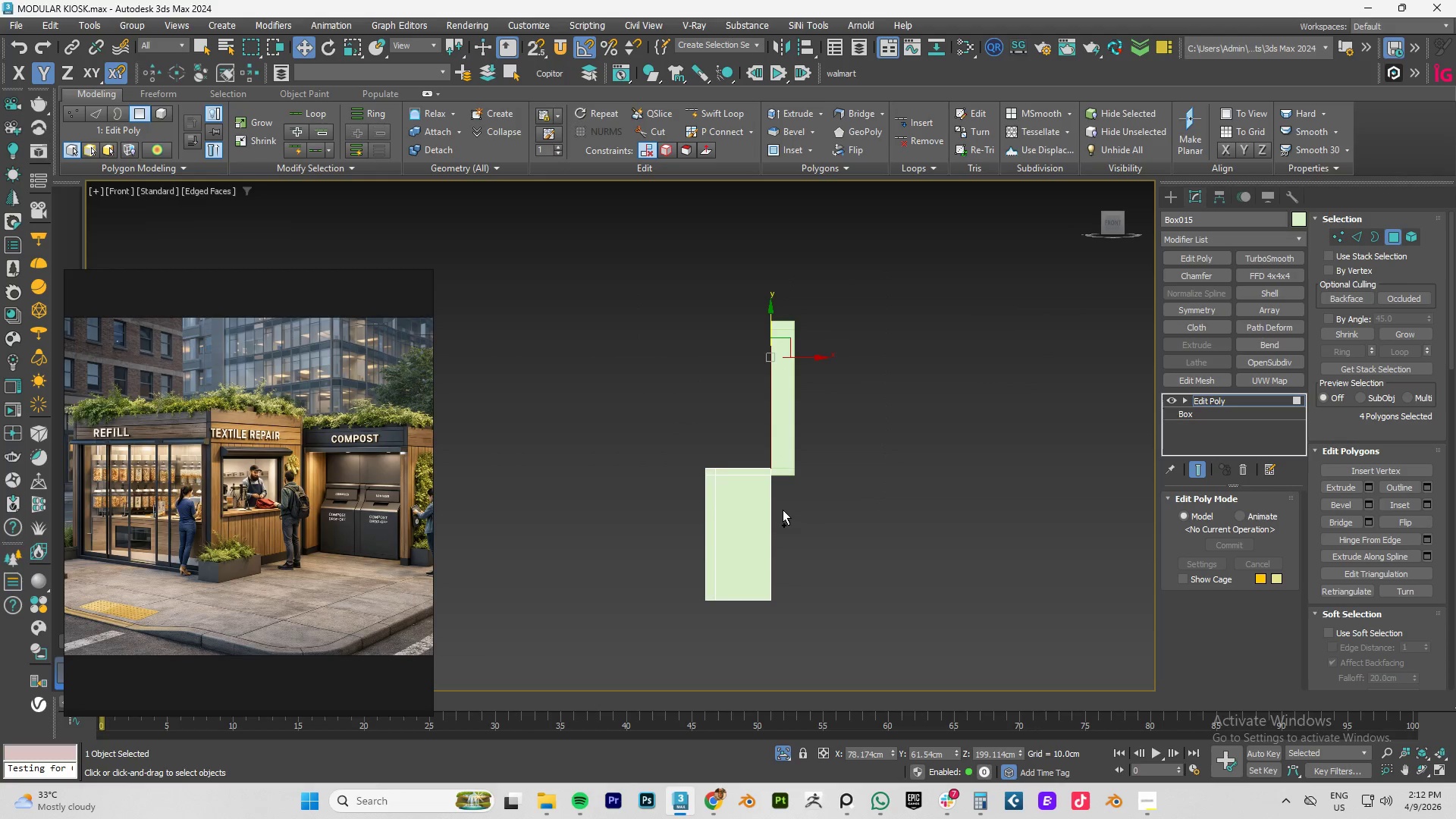 
key(Control+ControlLeft)
 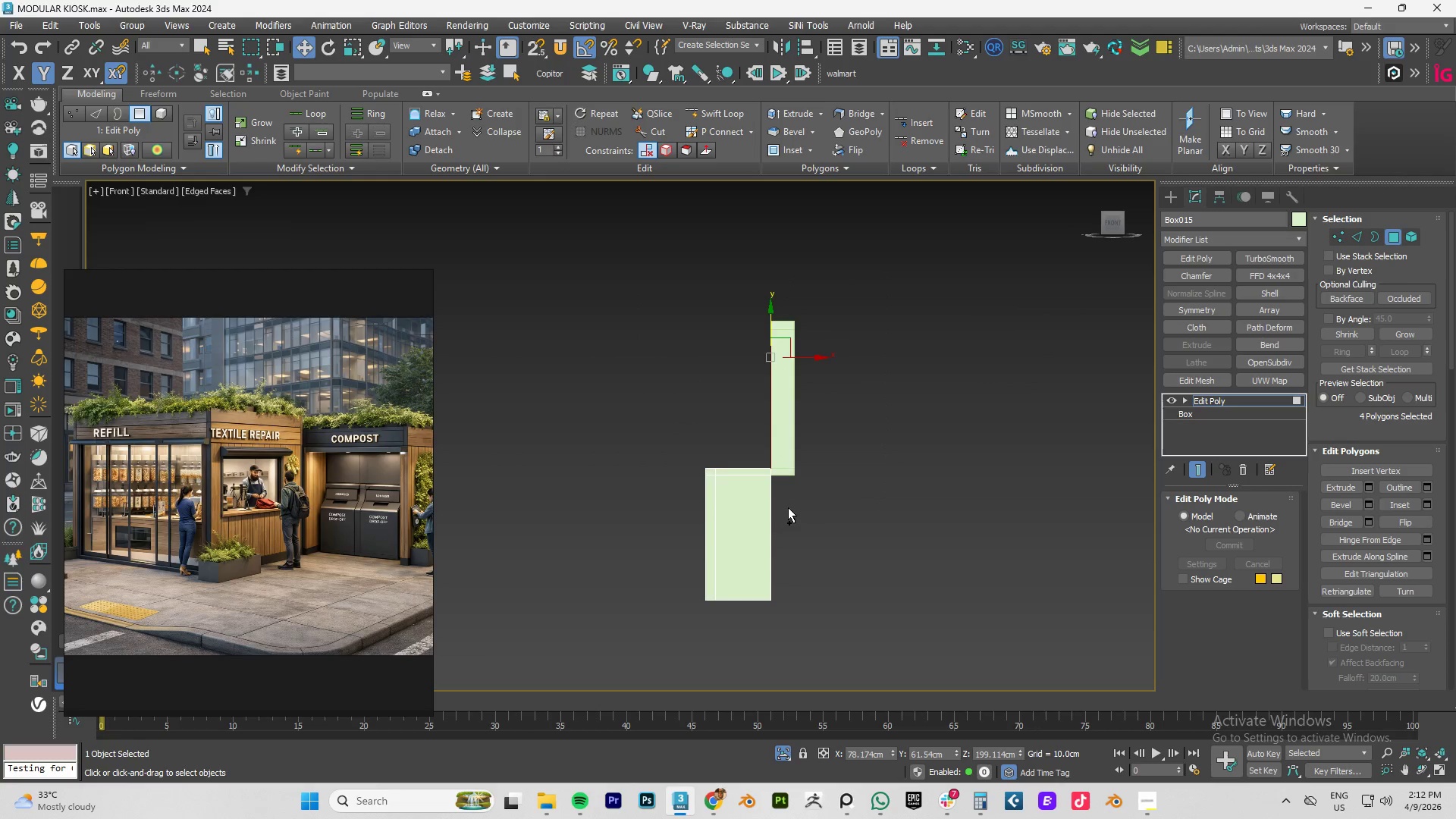 
key(Control+ControlLeft)
 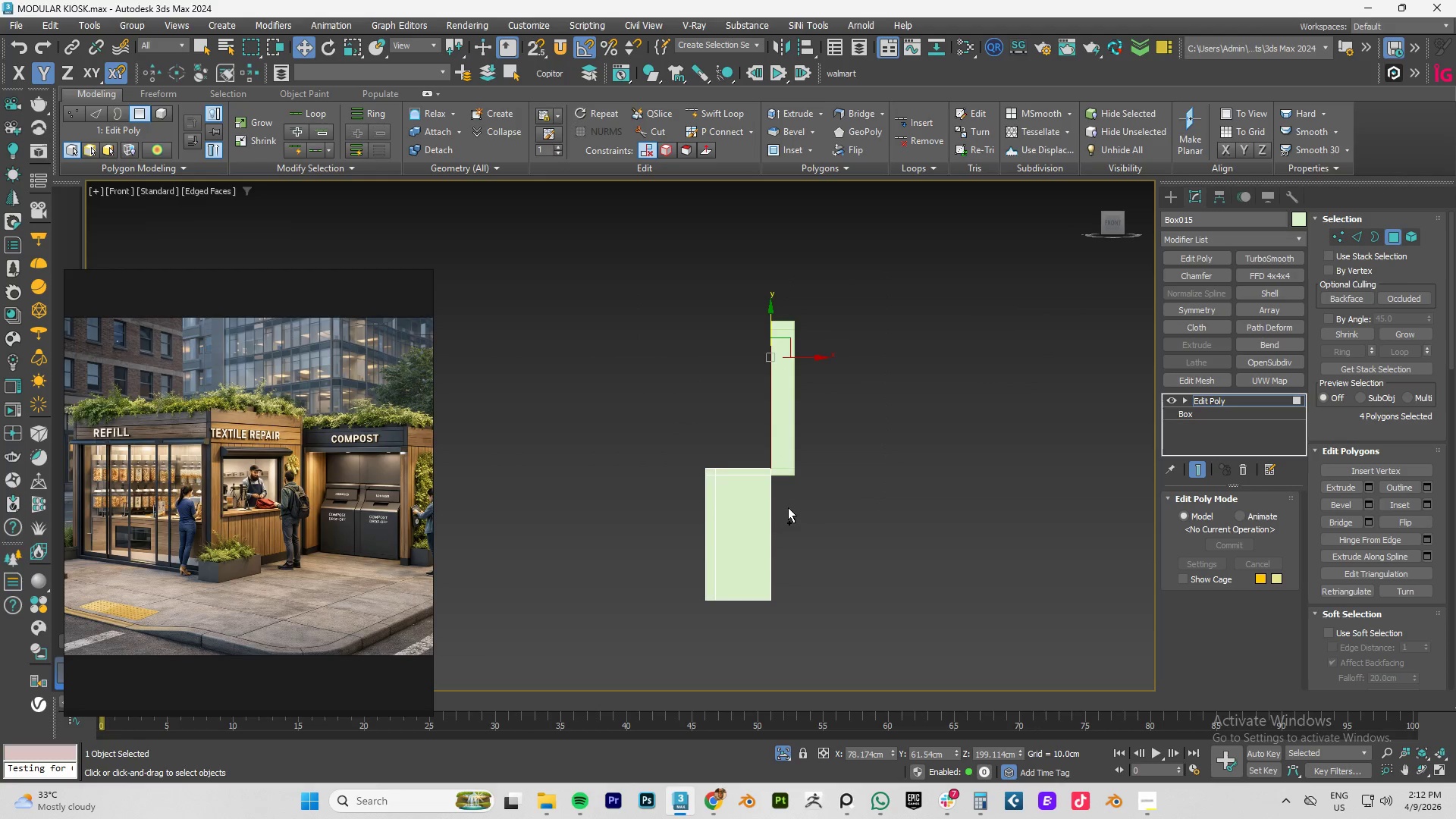 
key(Control+ControlLeft)
 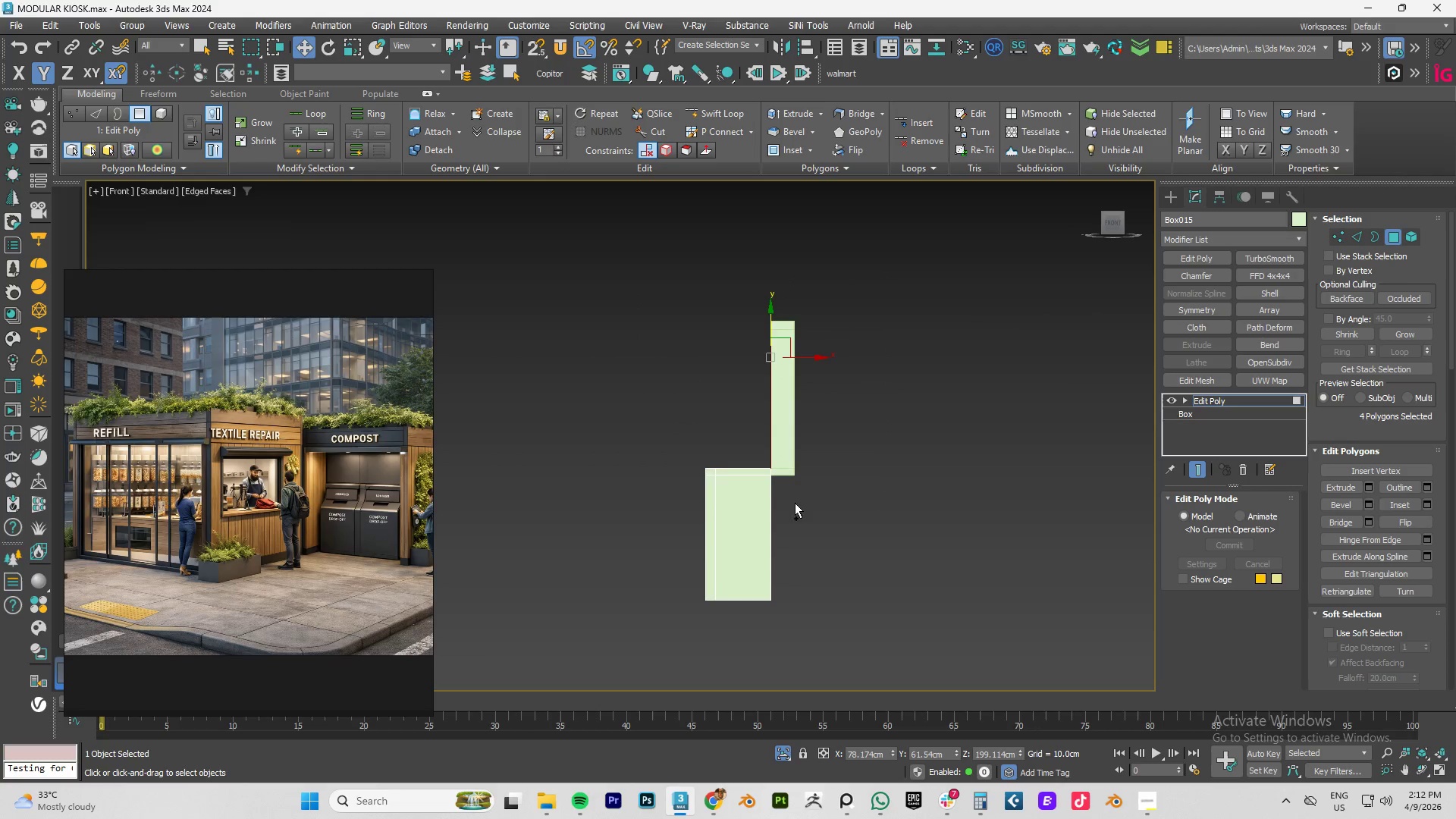 
key(Control+ControlLeft)
 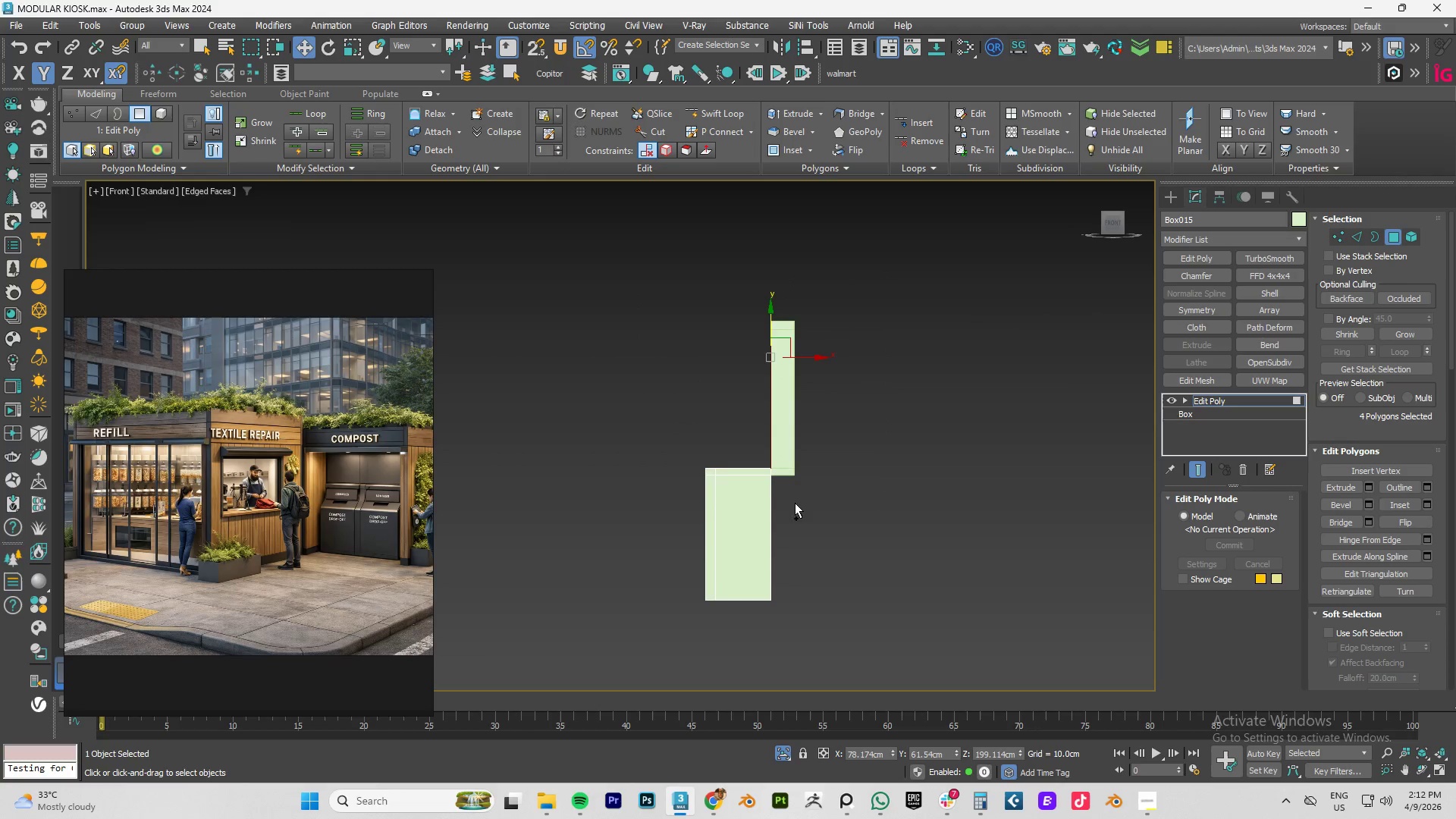 
key(Control+ControlLeft)
 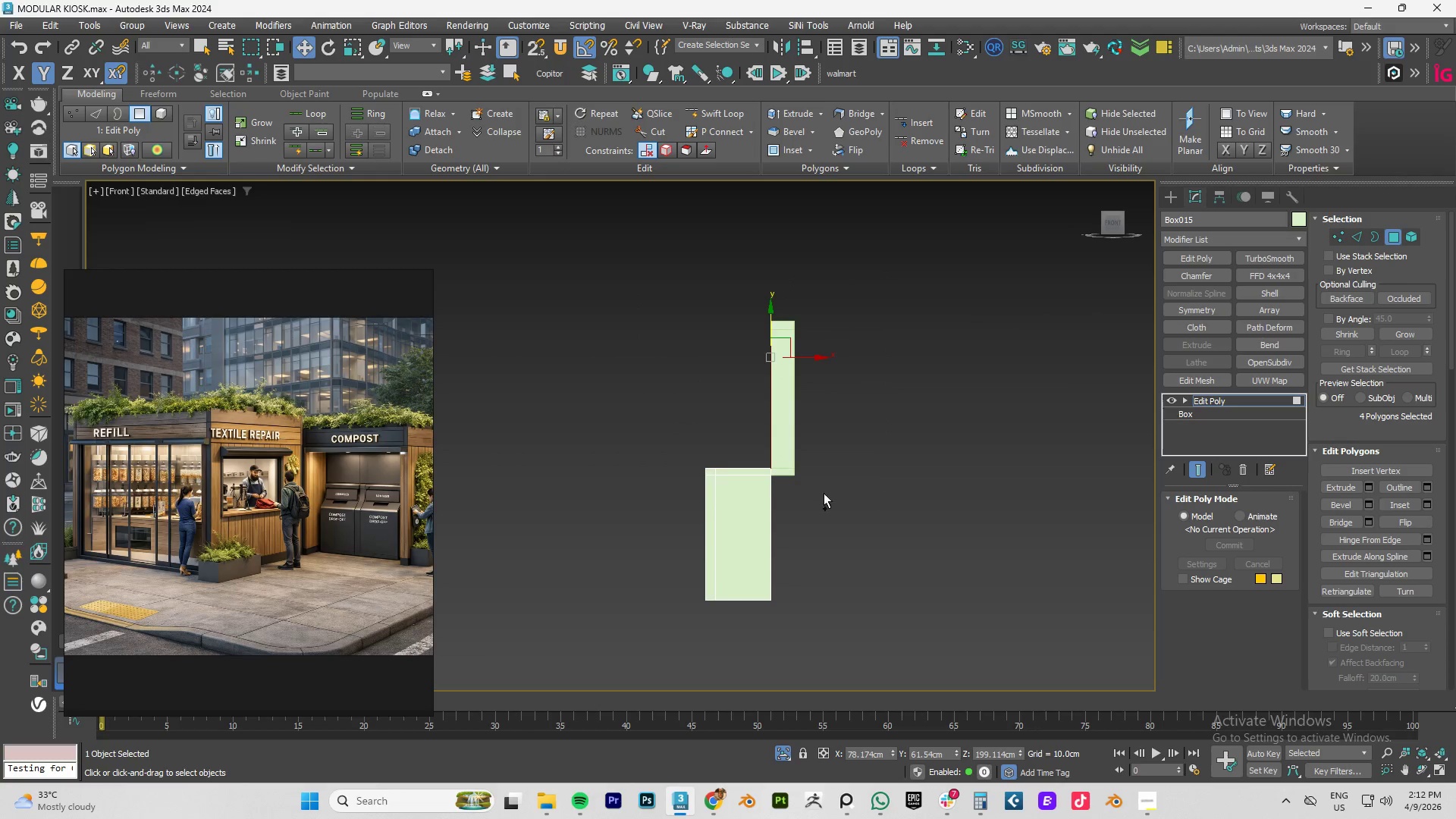 
key(Control+ControlLeft)
 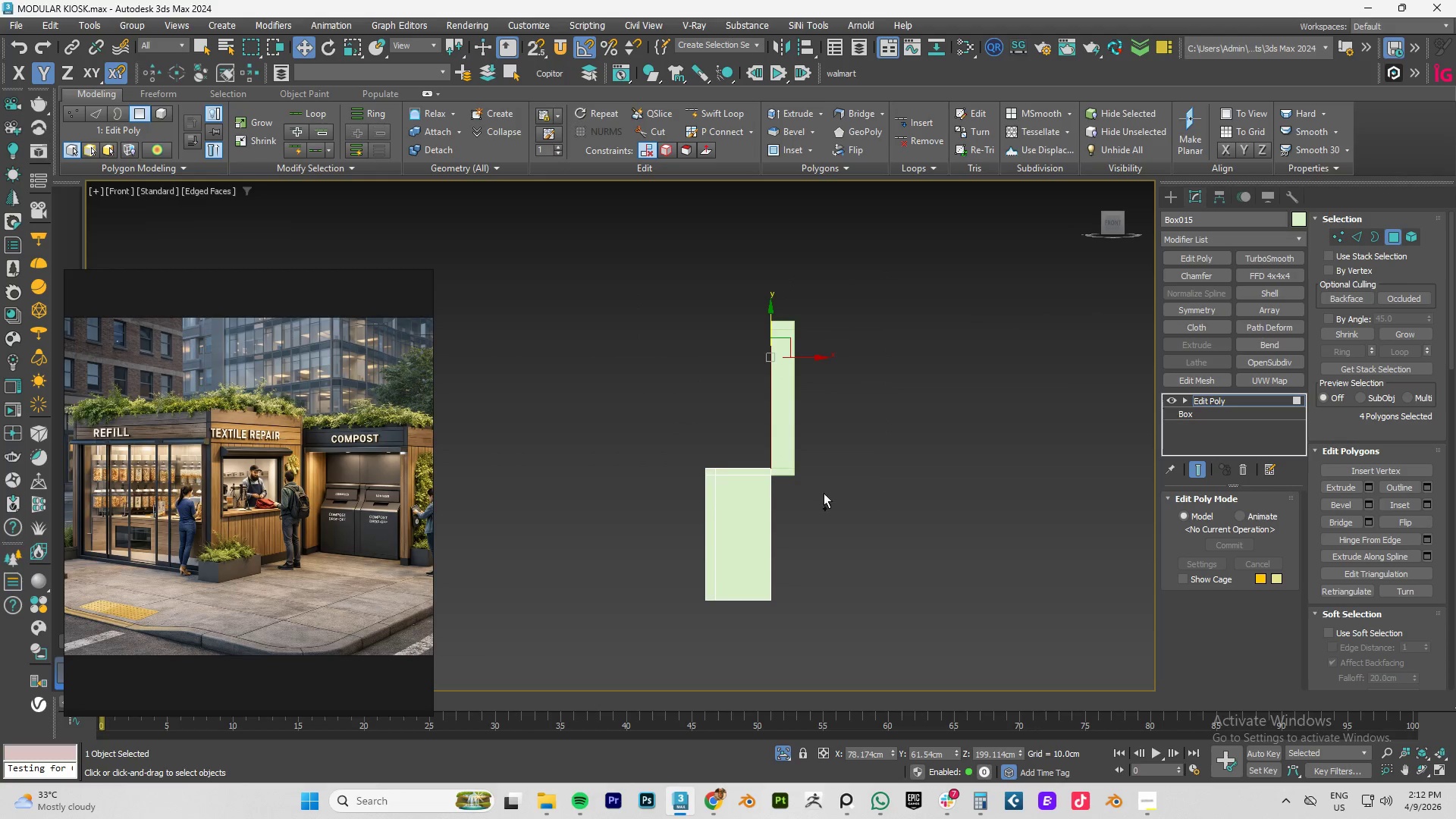 
key(Control+ControlLeft)
 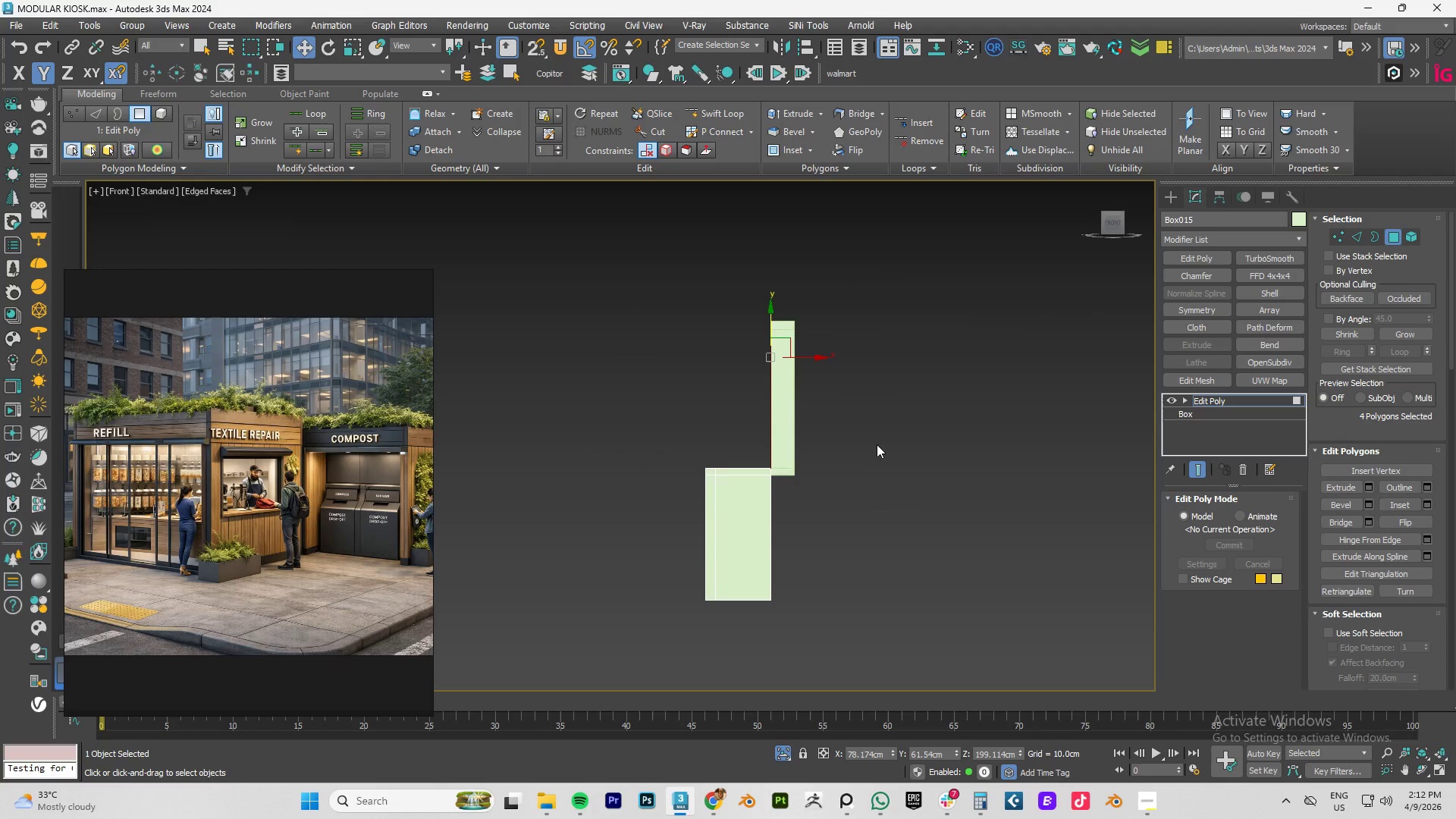 
hold_key(key=AltLeft, duration=1.47)
 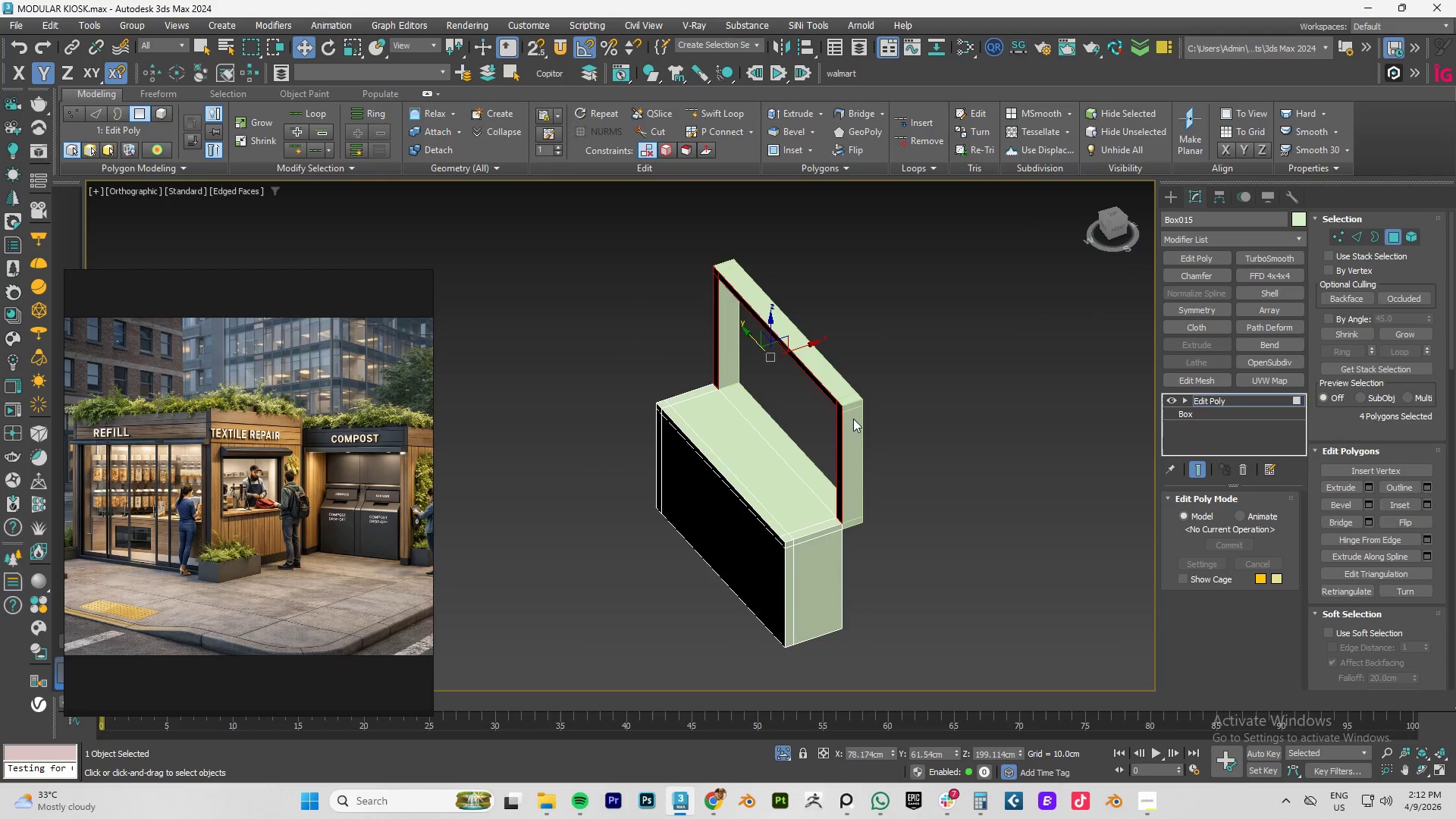 
hold_key(key=AltLeft, duration=13.44)
 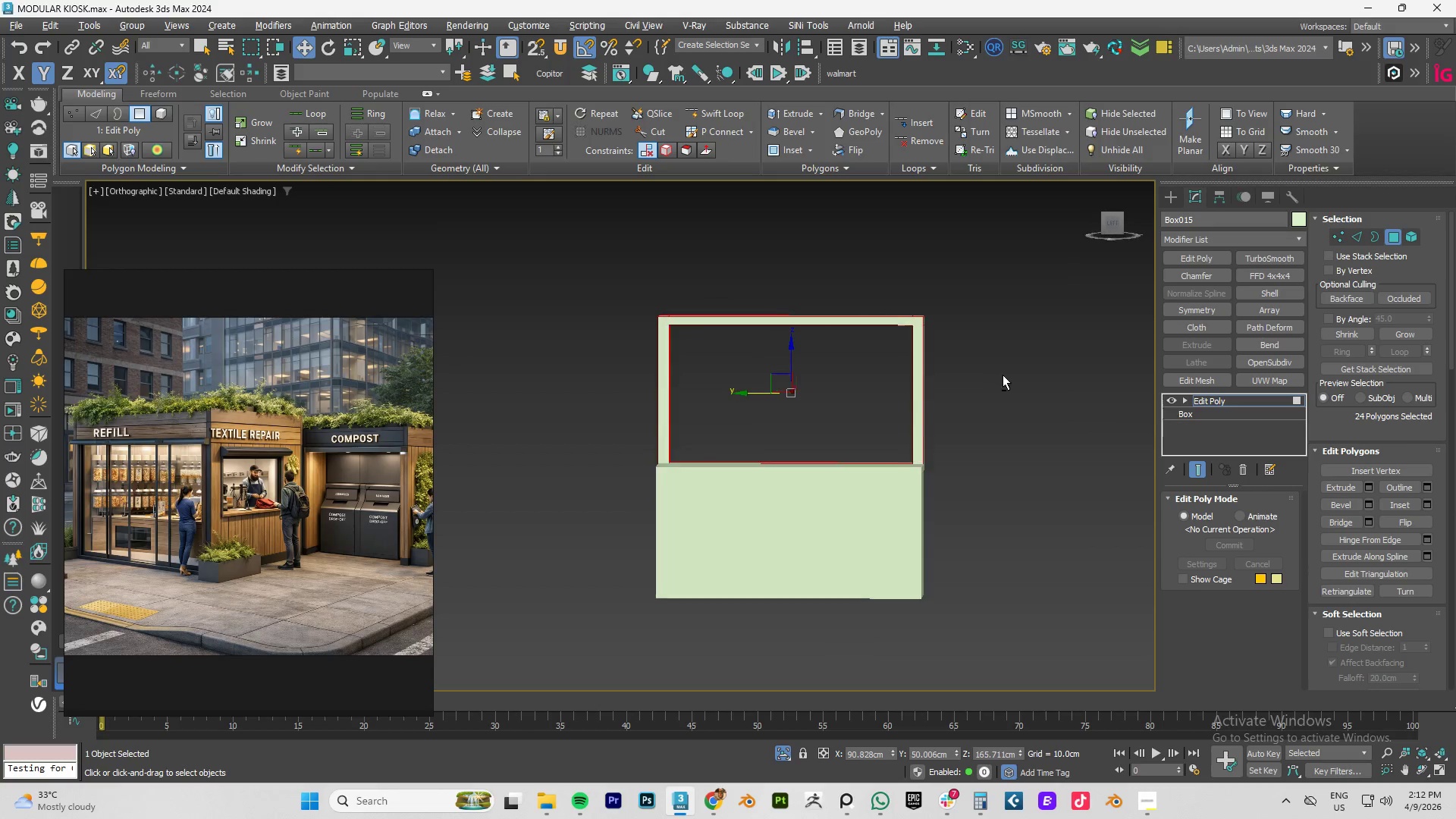 
key(F4)
 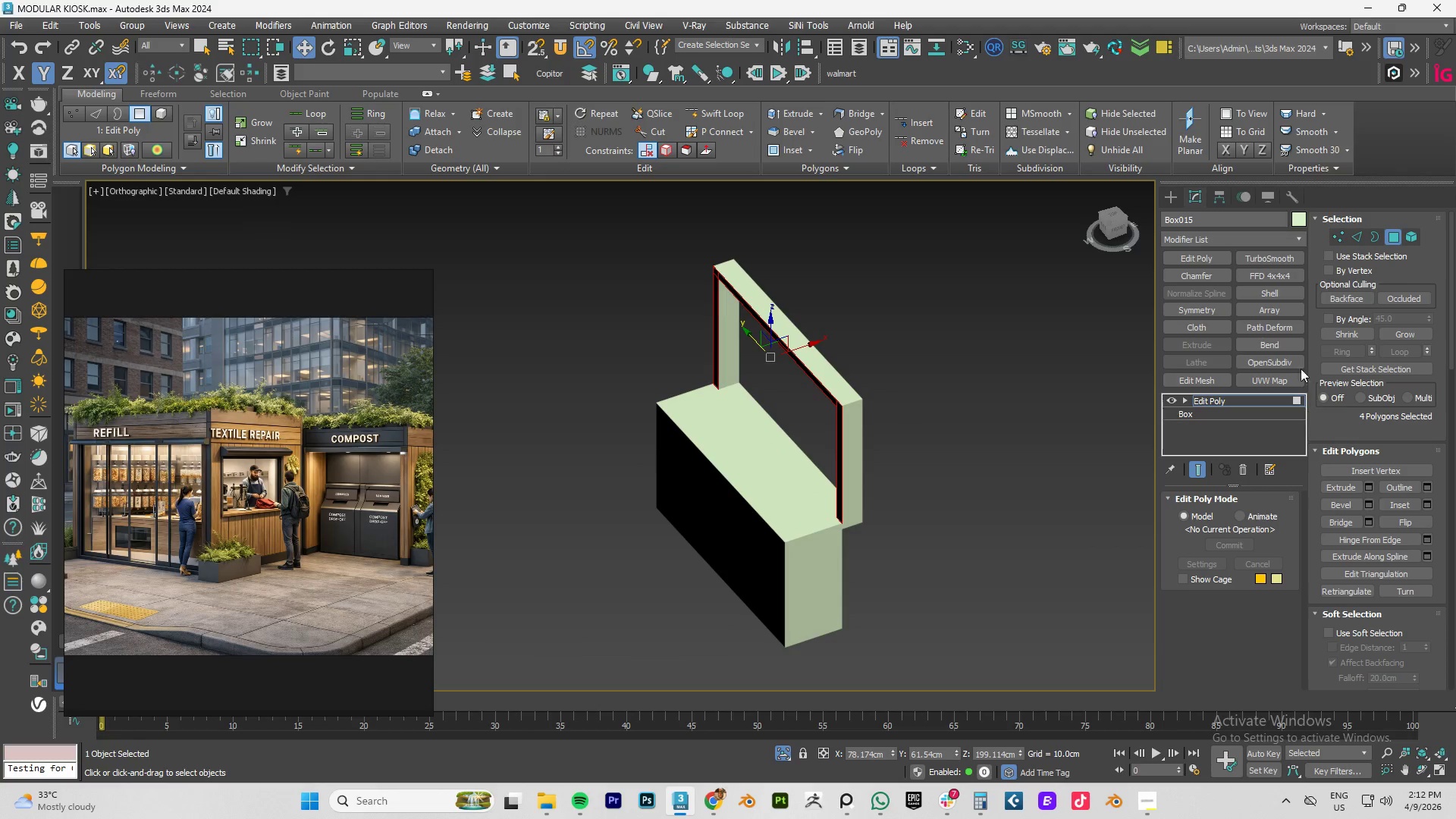 
left_click([1417, 234])
 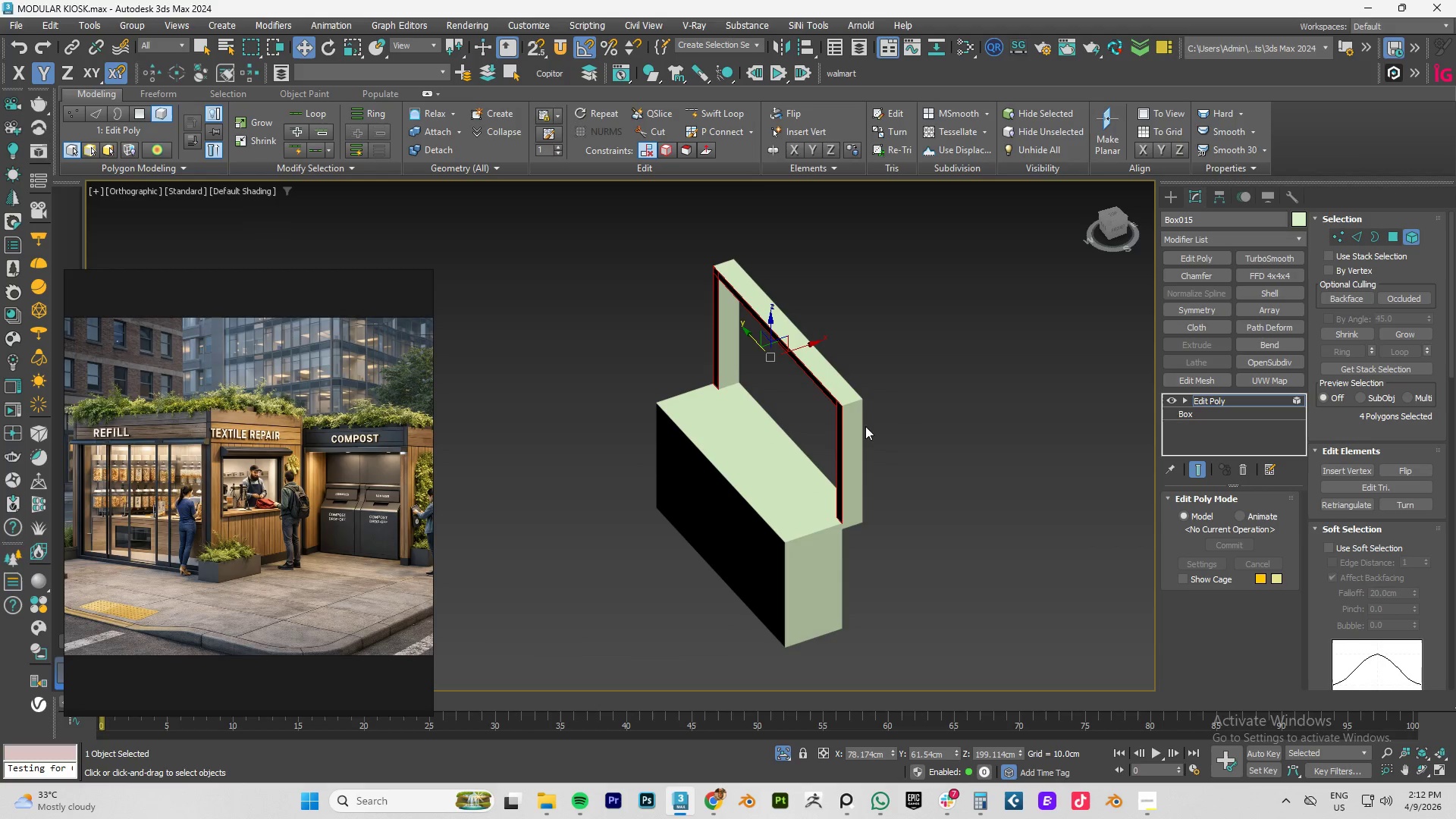 
left_click([843, 438])
 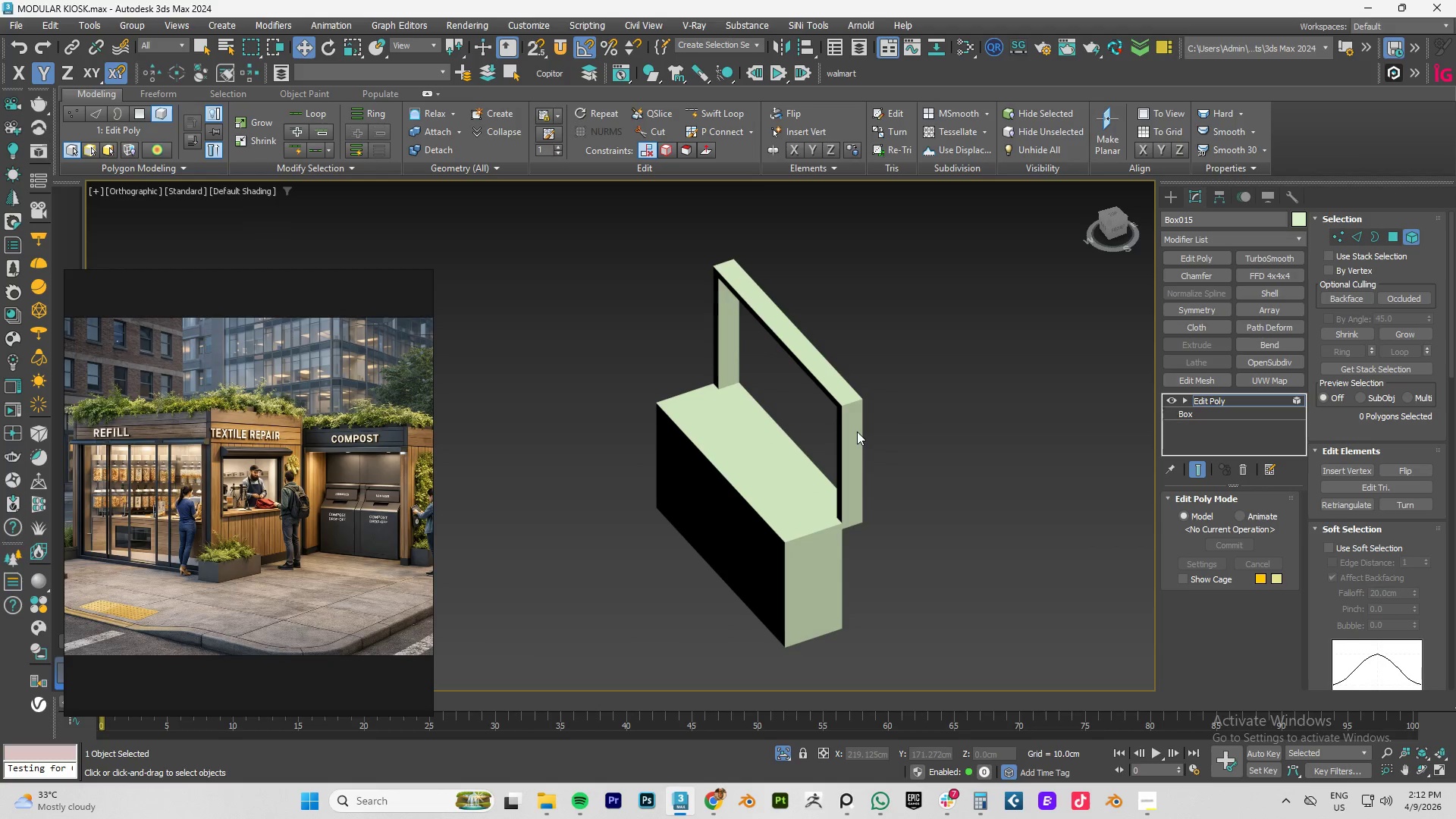 
left_click([857, 431])
 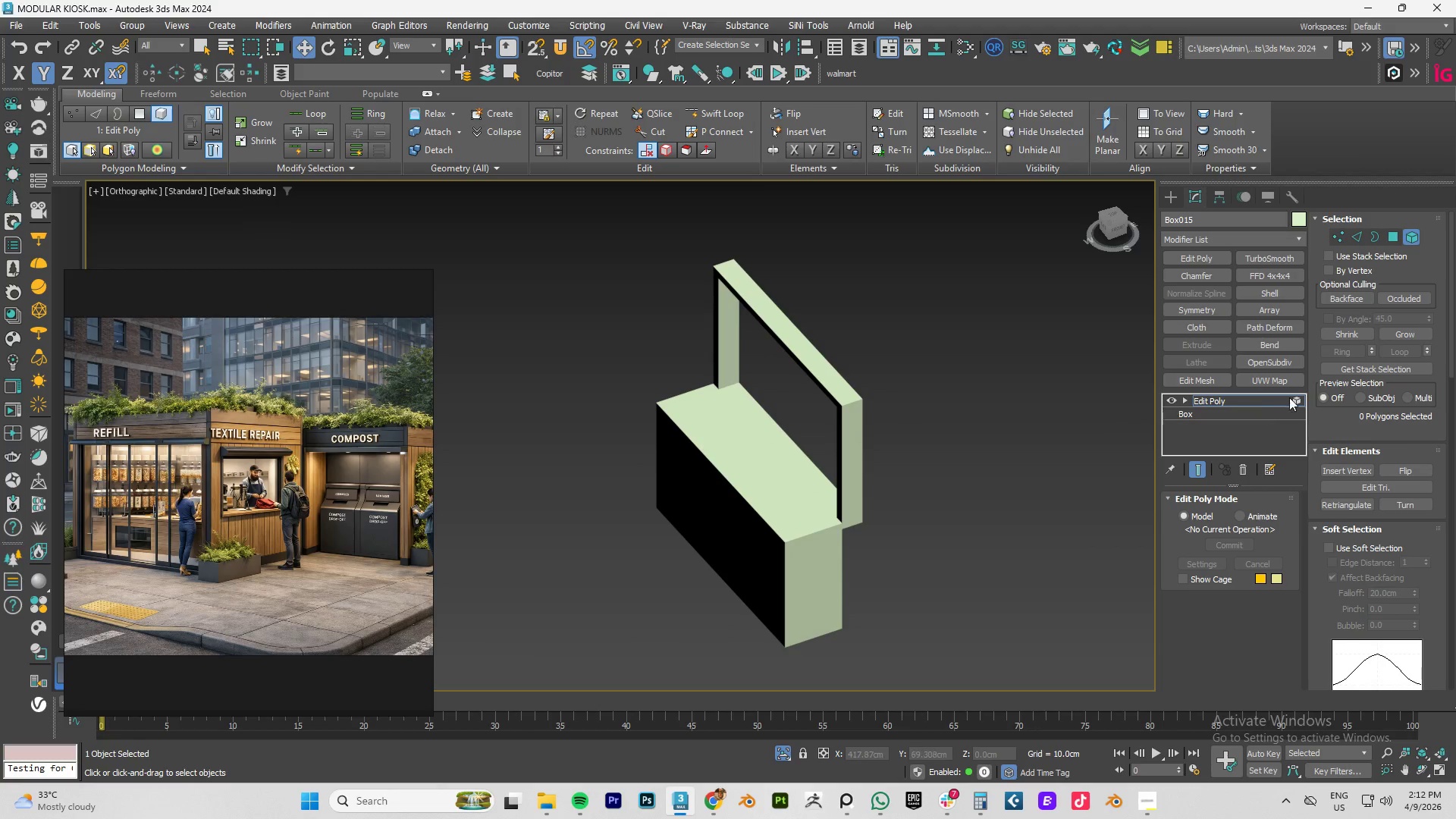 
left_click([1246, 401])
 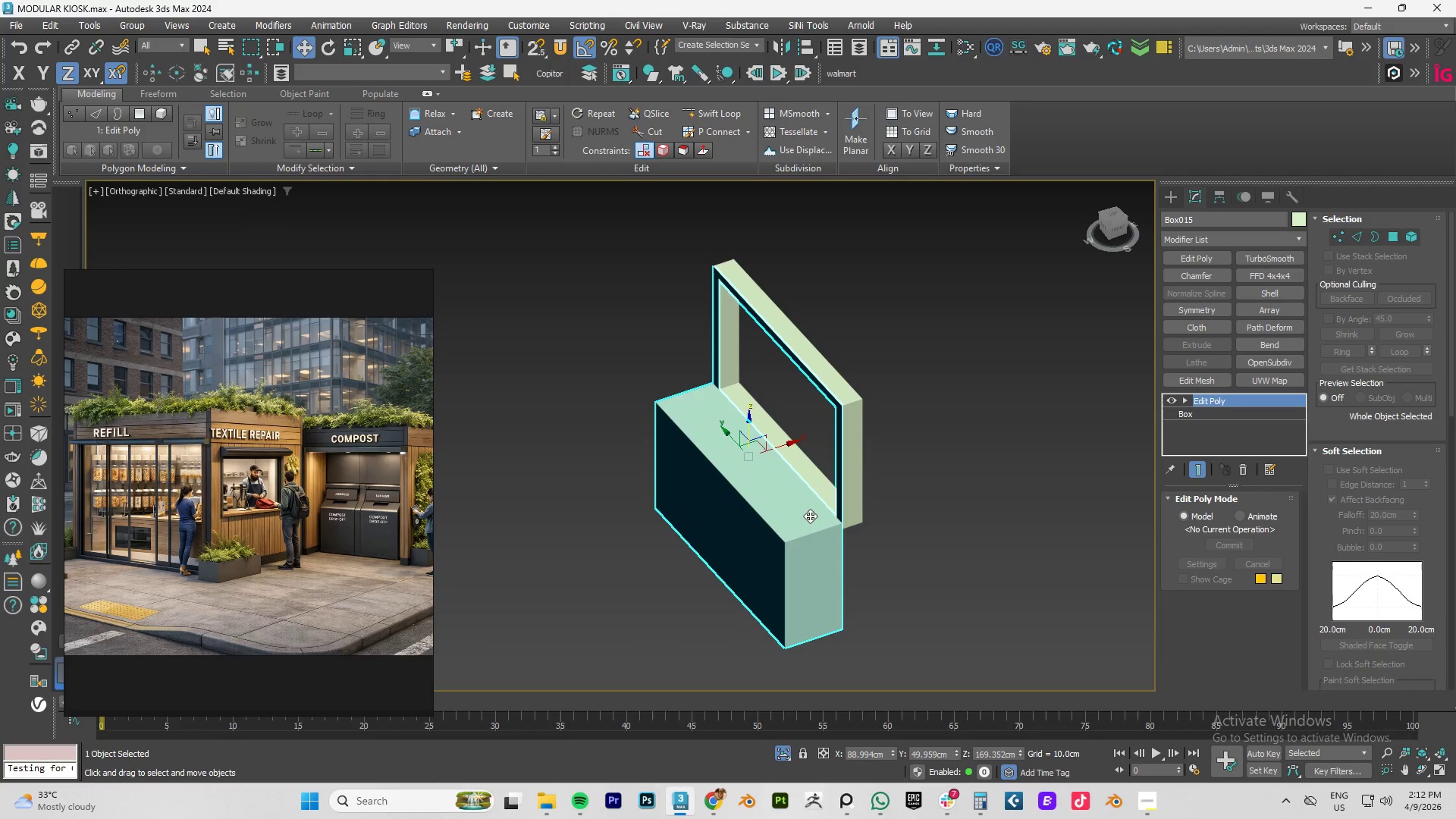 
key(Control+Z)
 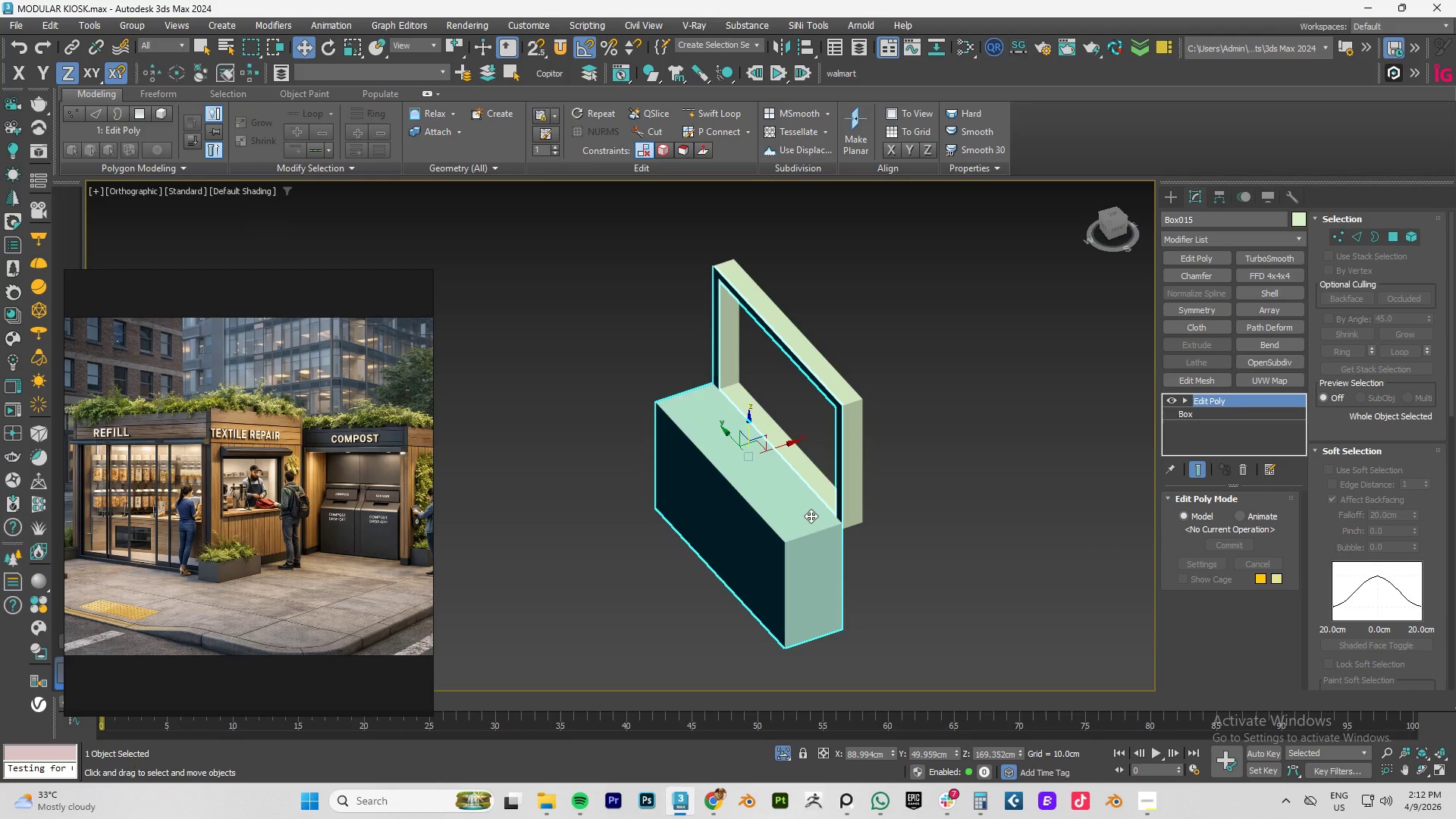 
key(Control+Z)
 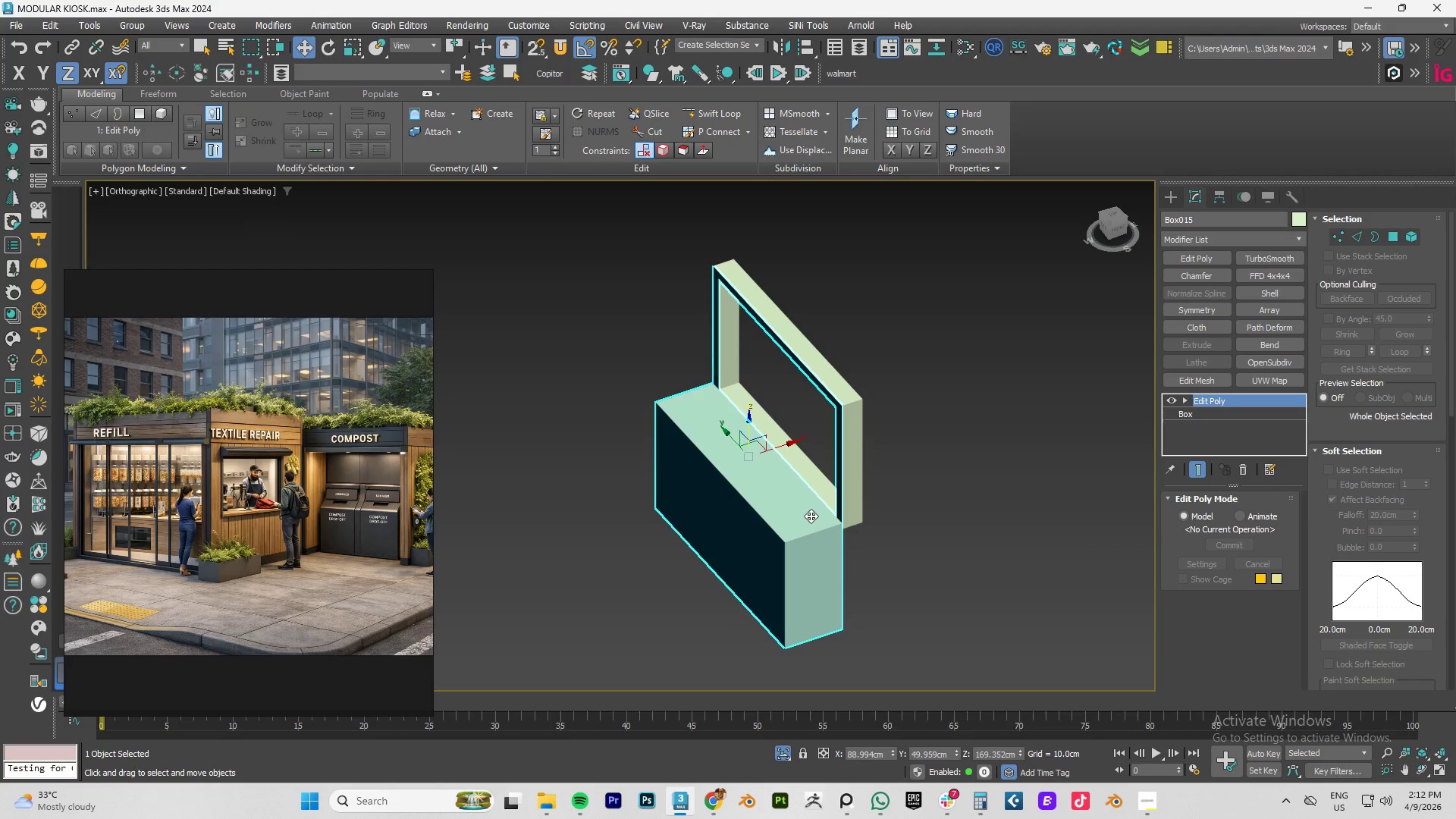 
key(Control+Z)
 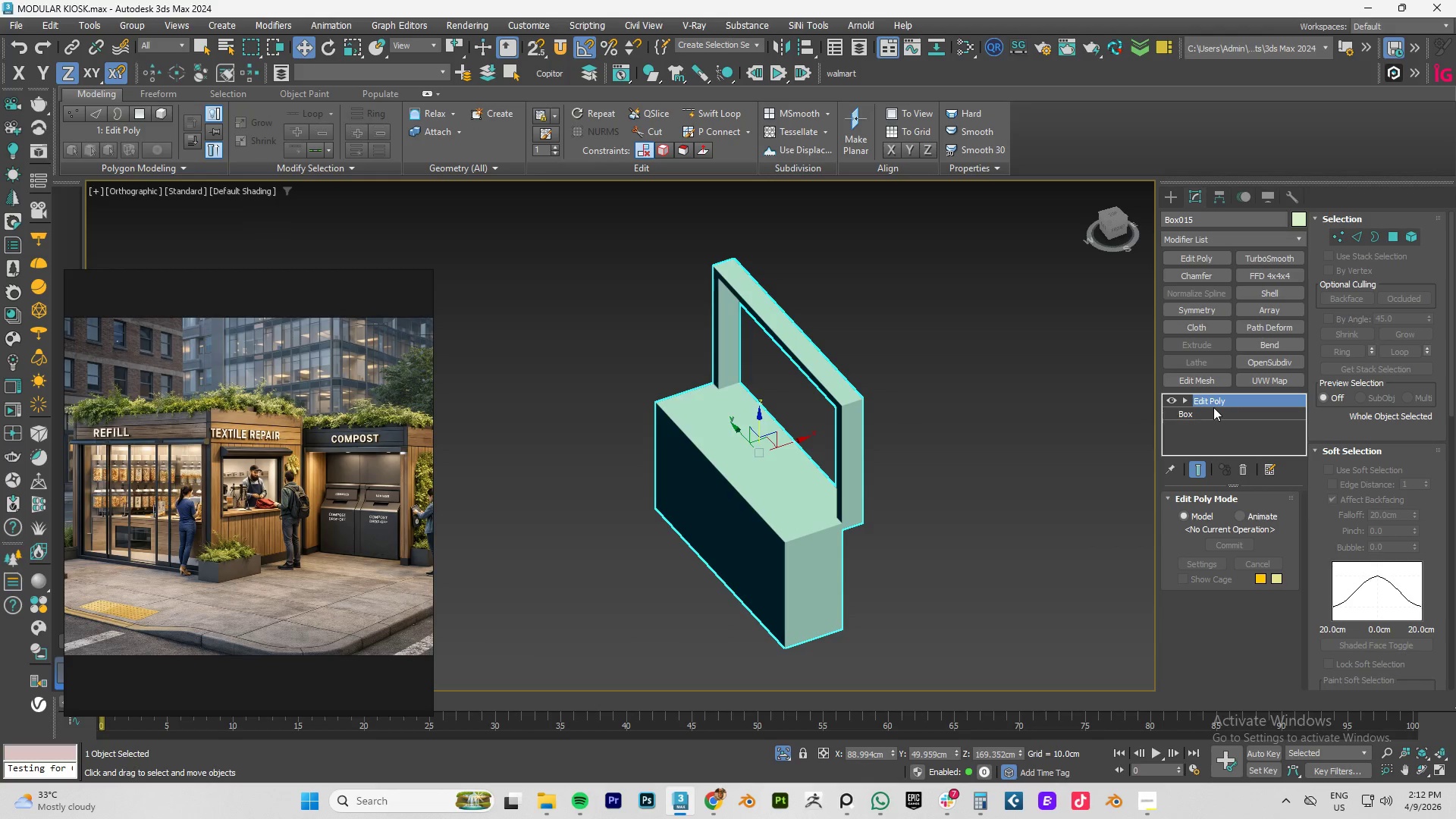 
key(4)
 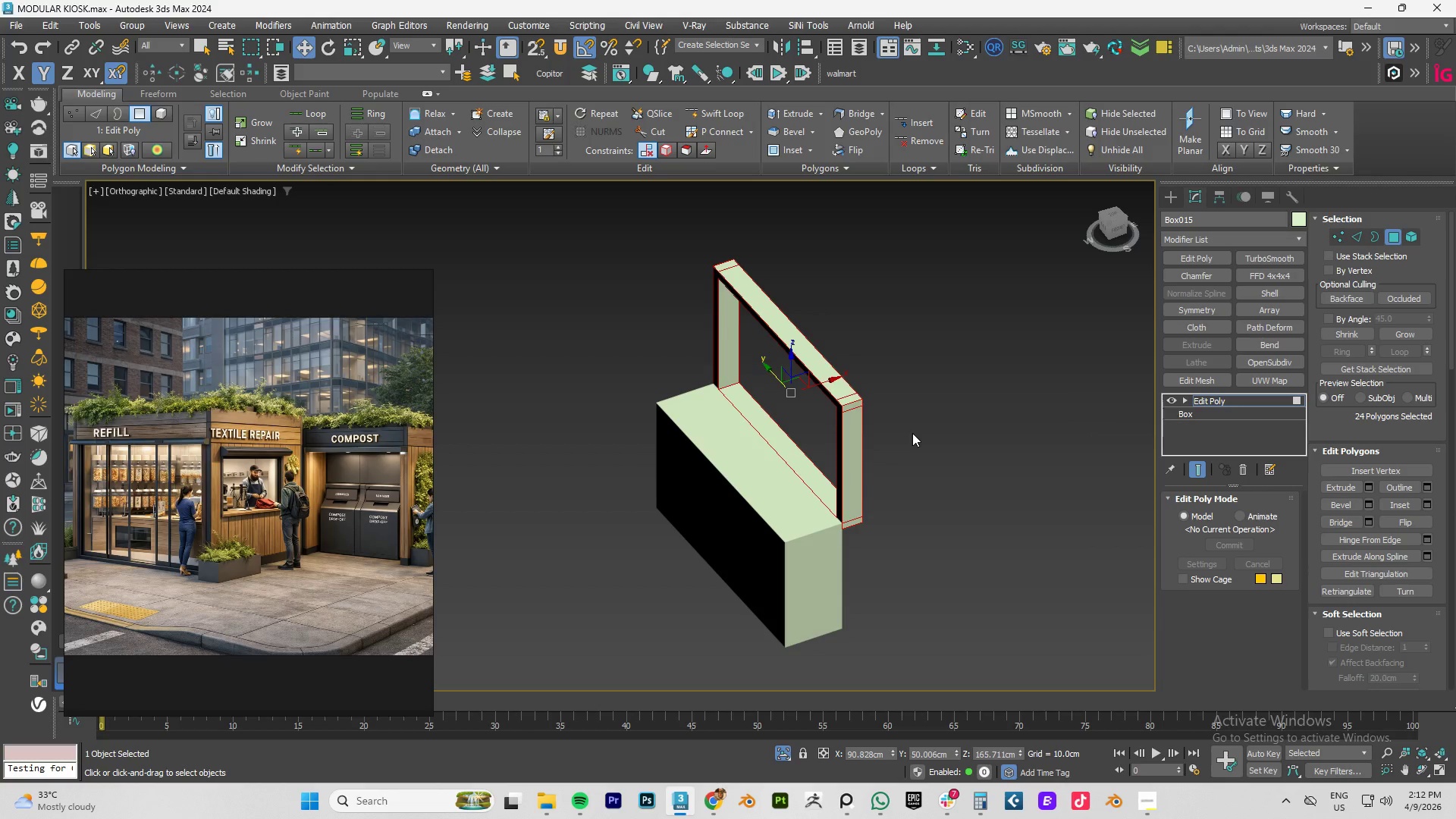 
hold_key(key=AltLeft, duration=0.77)
 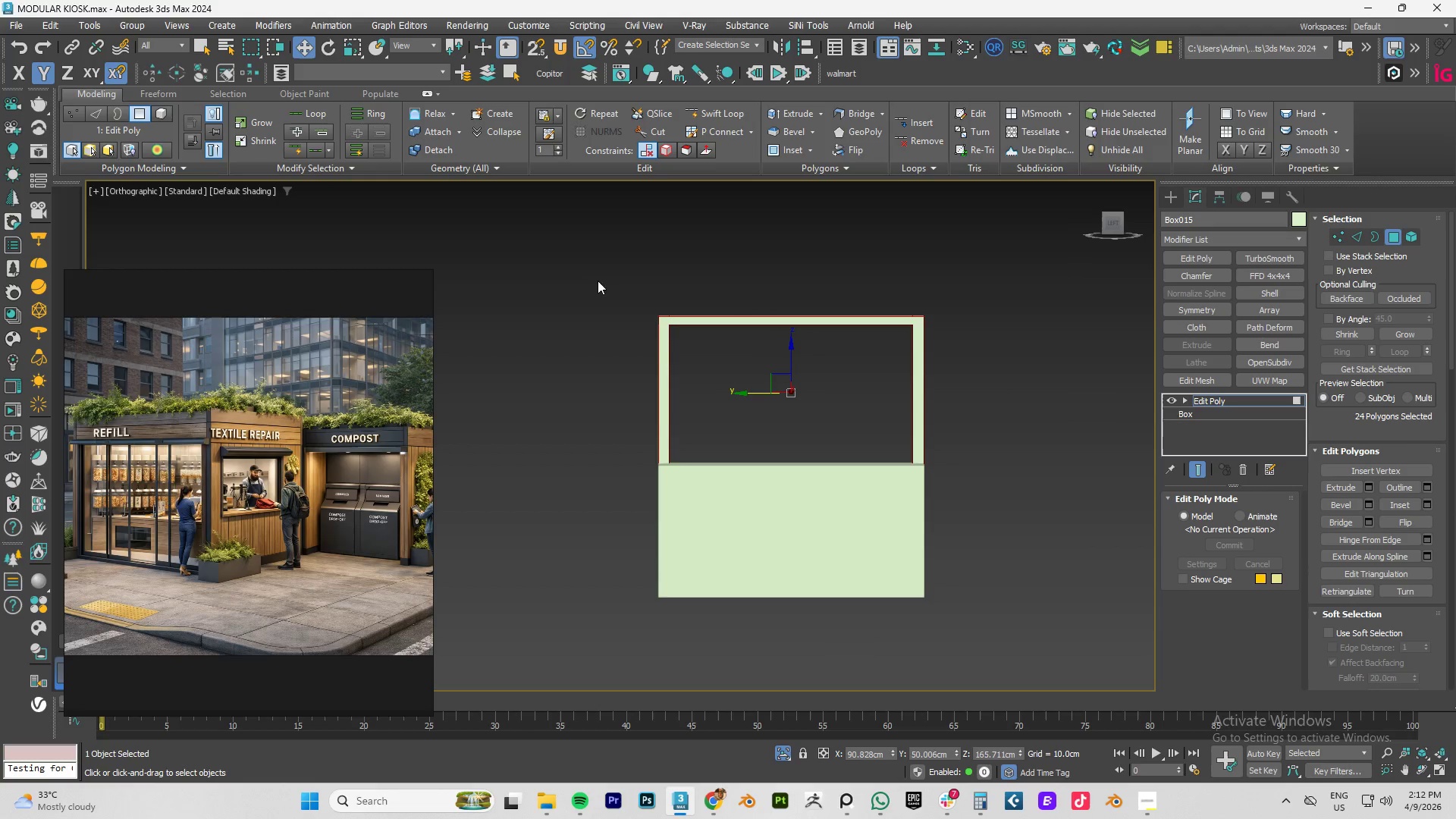 
hold_key(key=ControlLeft, duration=1.24)
left_click_drag(start_coordinate=[573, 266], to_coordinate=[1071, 407])
 